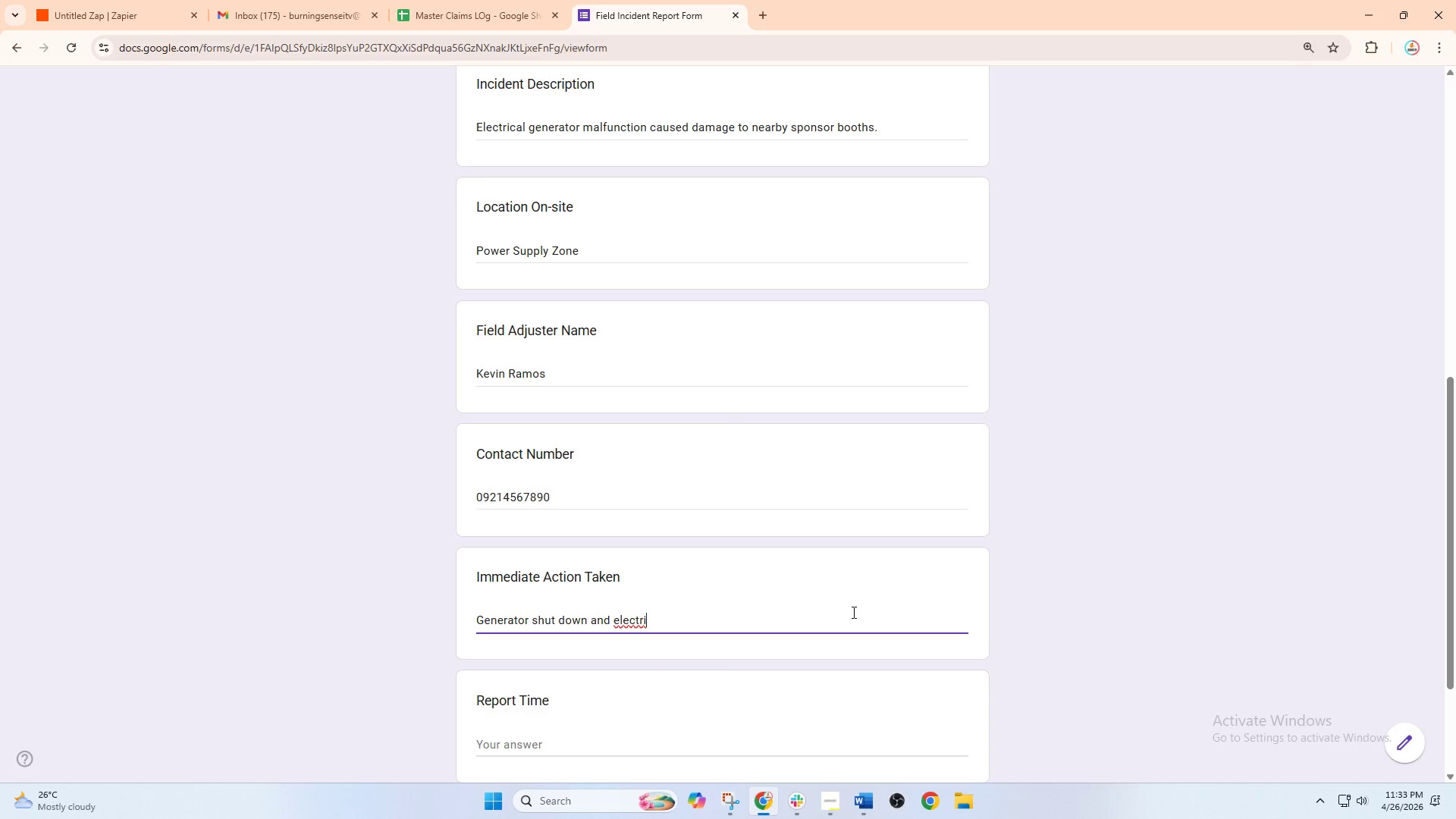 
type(cians dispatched immadiately)
 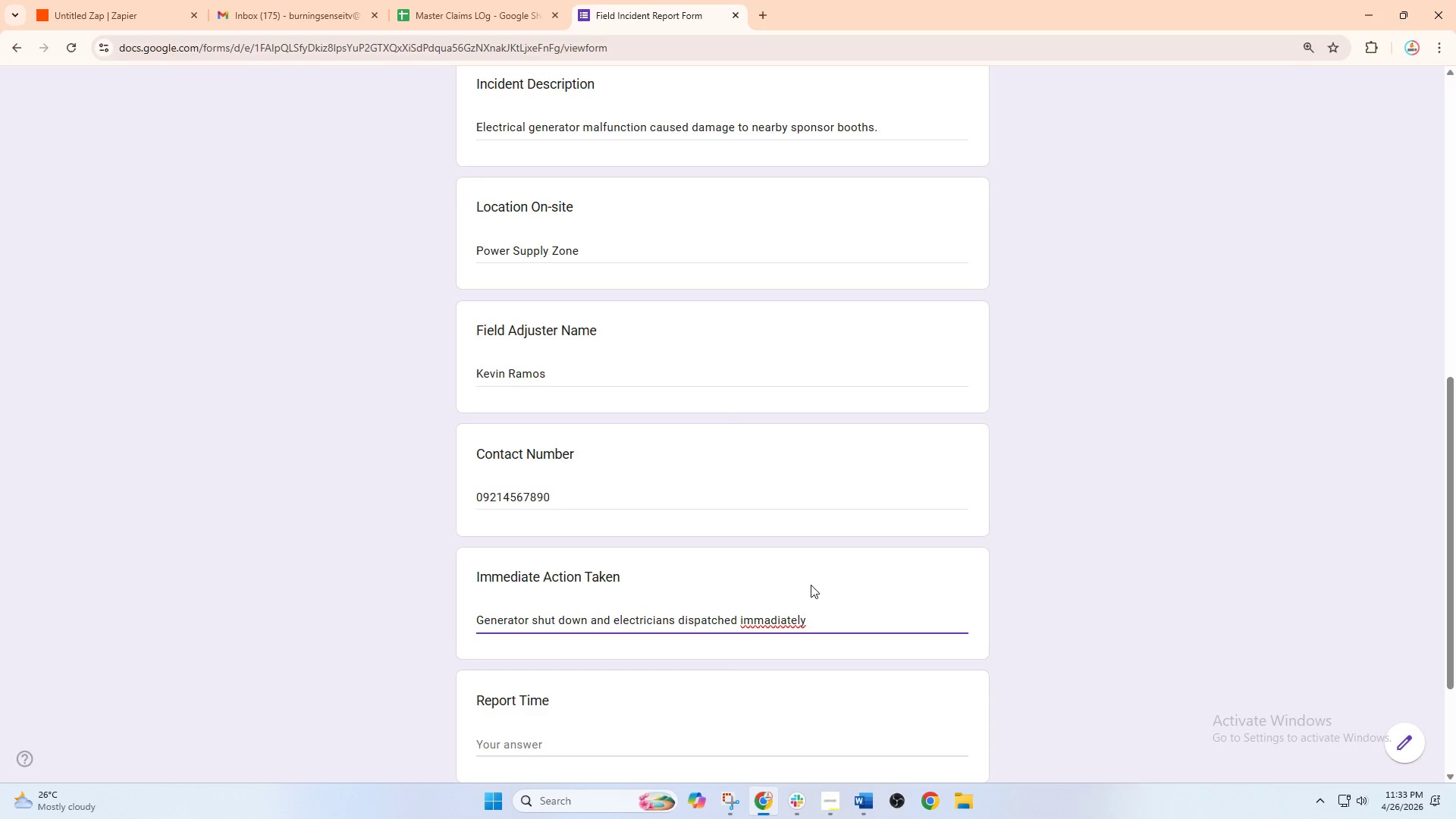 
key(Slash)
 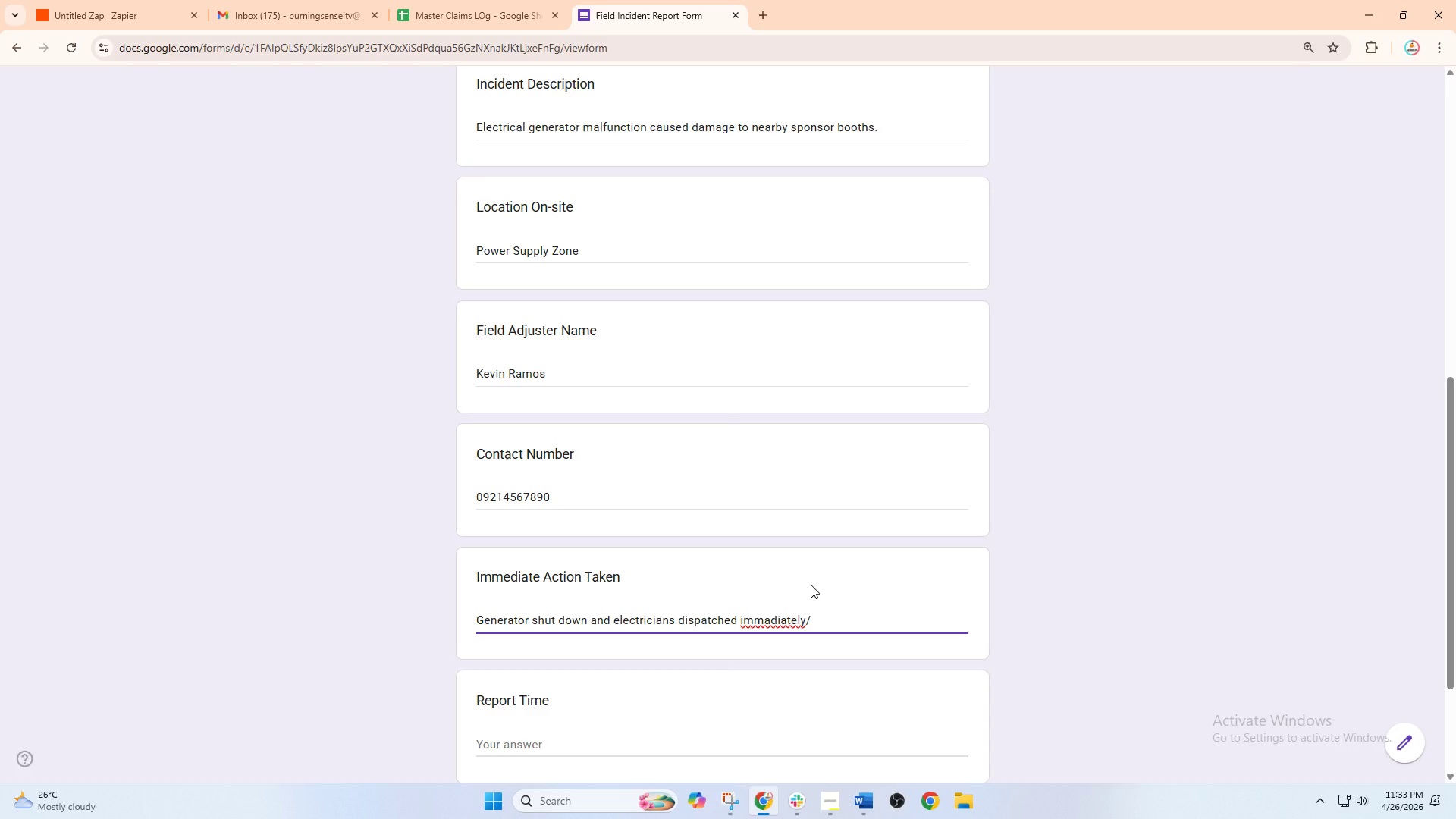 
key(Backspace)
 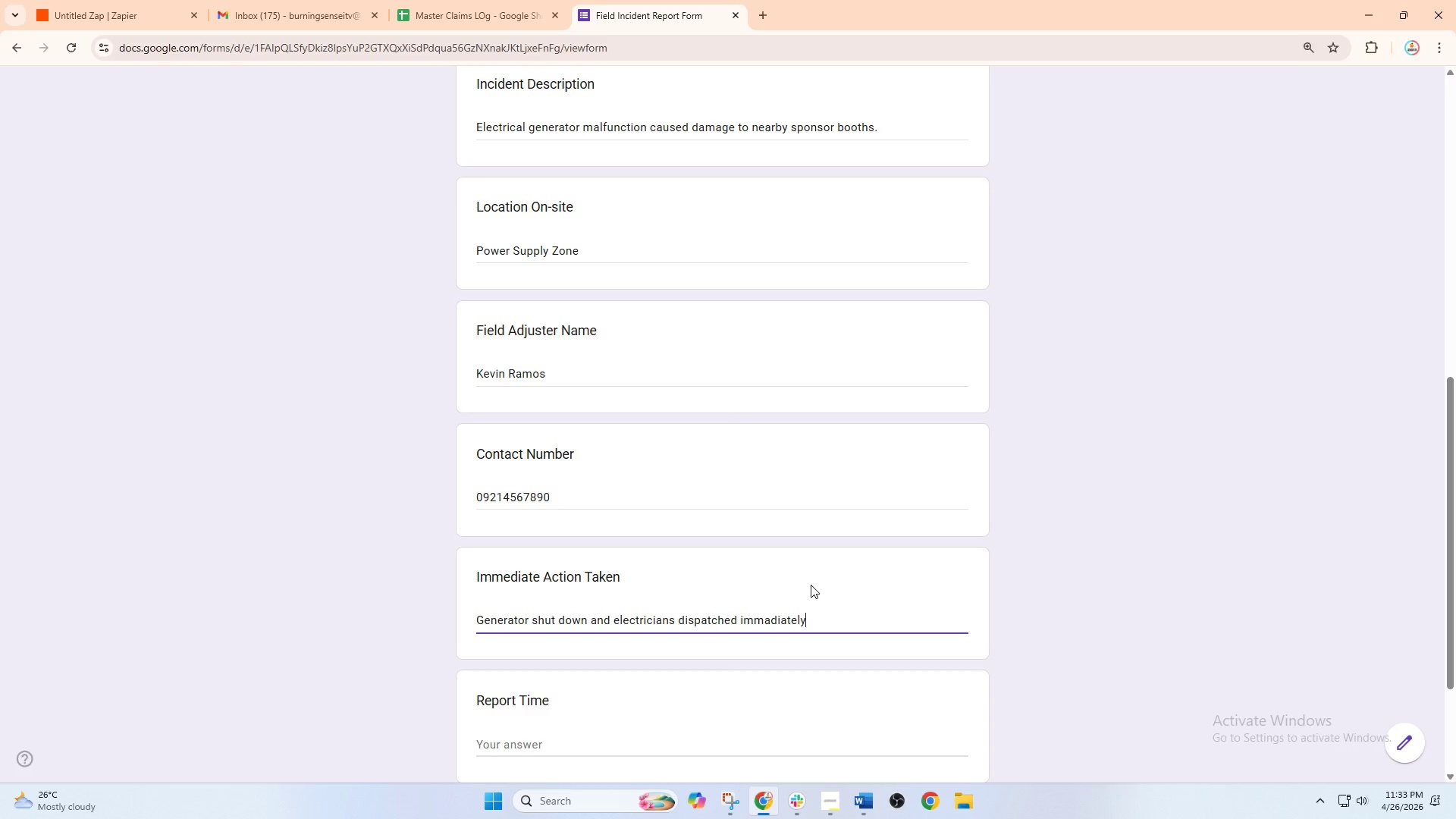 
key(Period)
 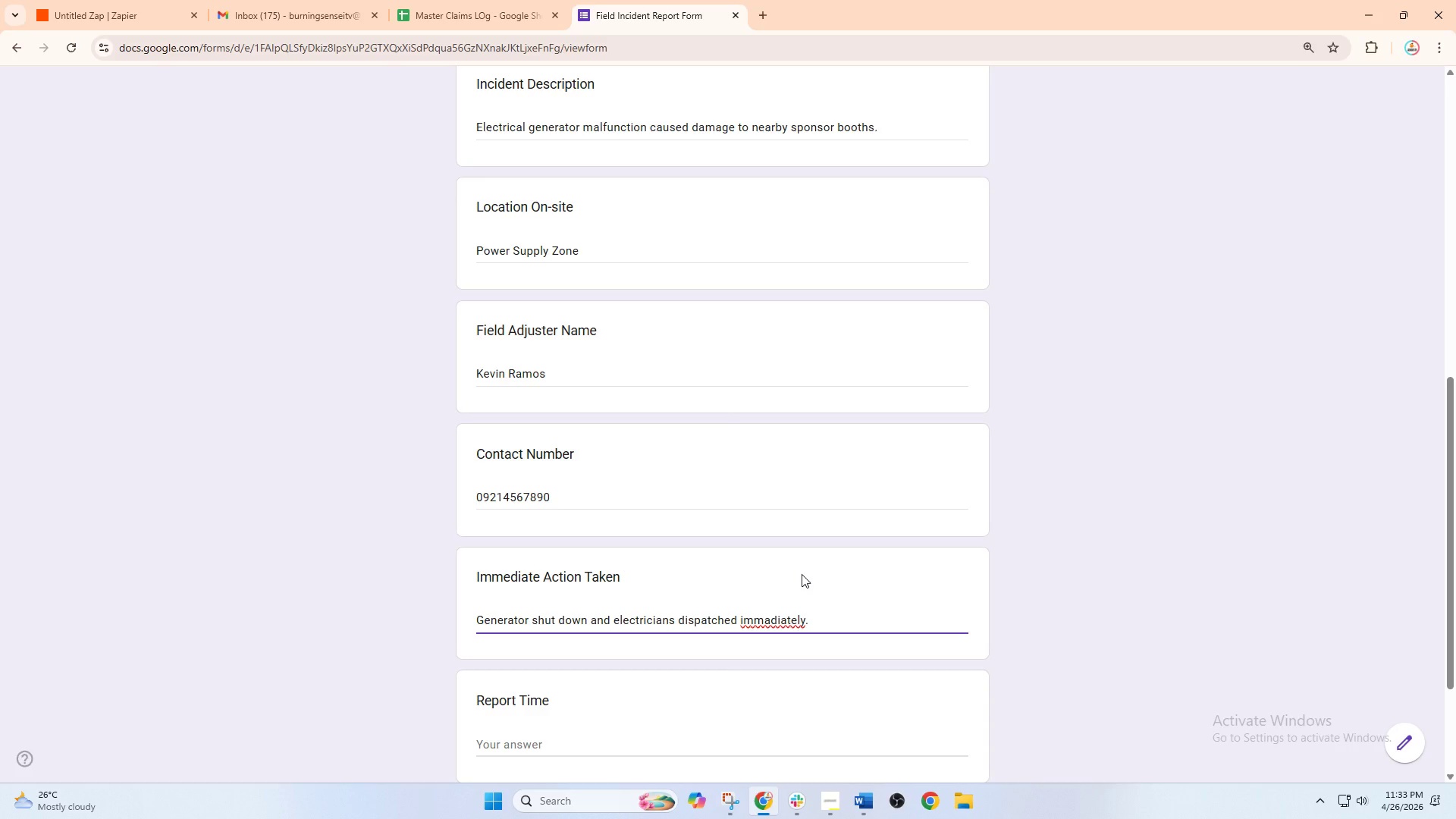 
wait(5.42)
 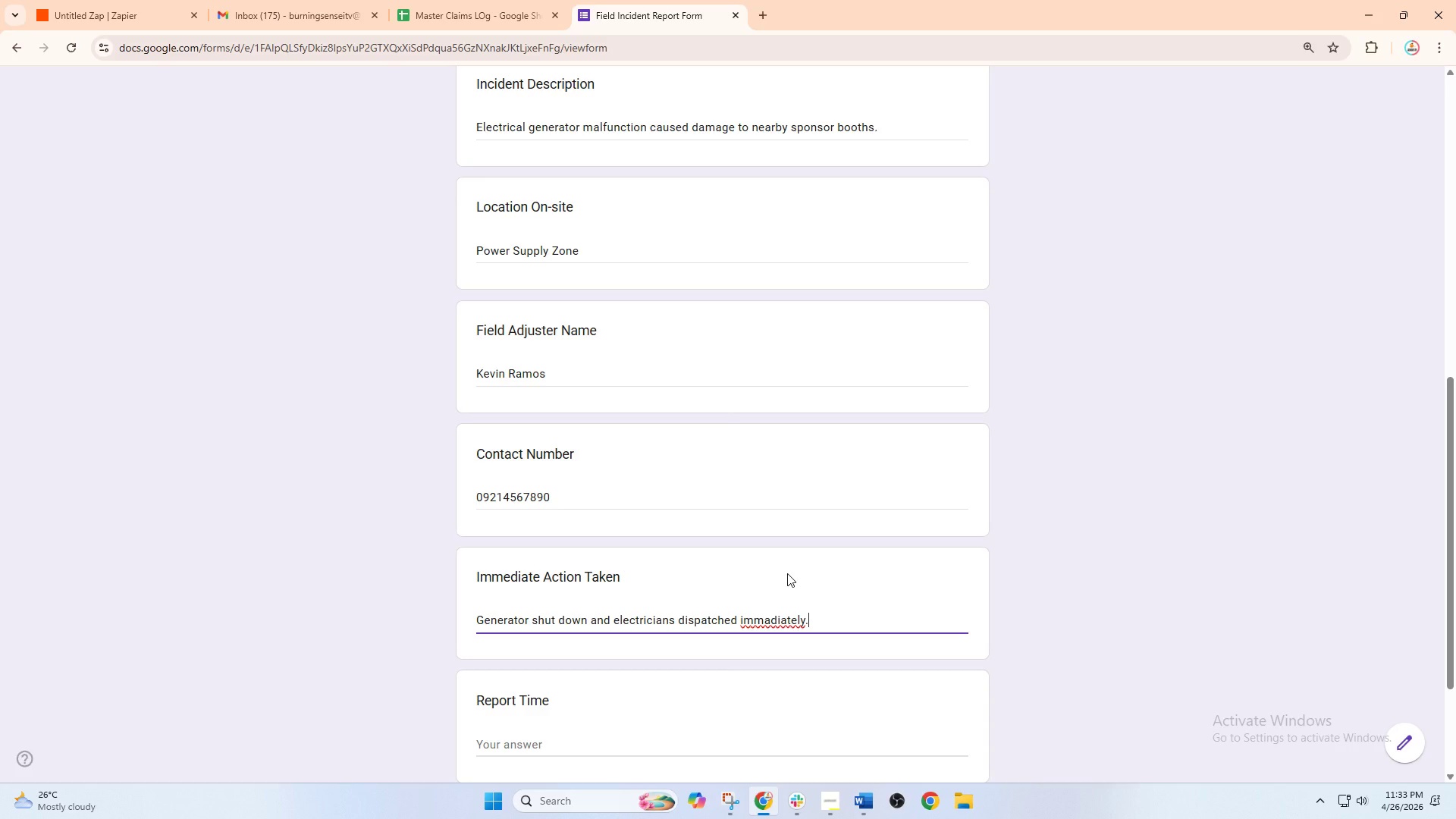 
left_click([770, 620])
 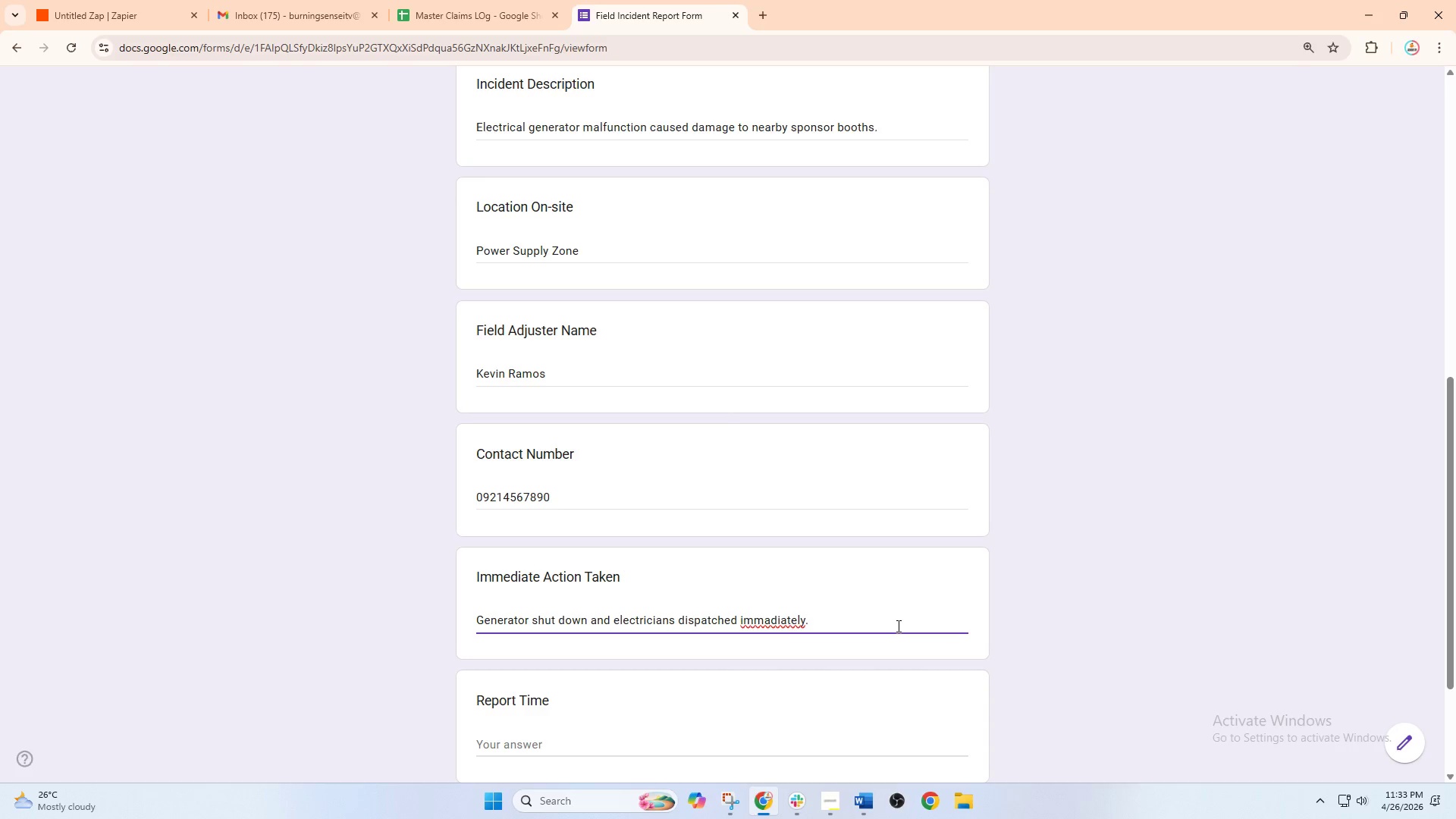 
key(Backspace)
 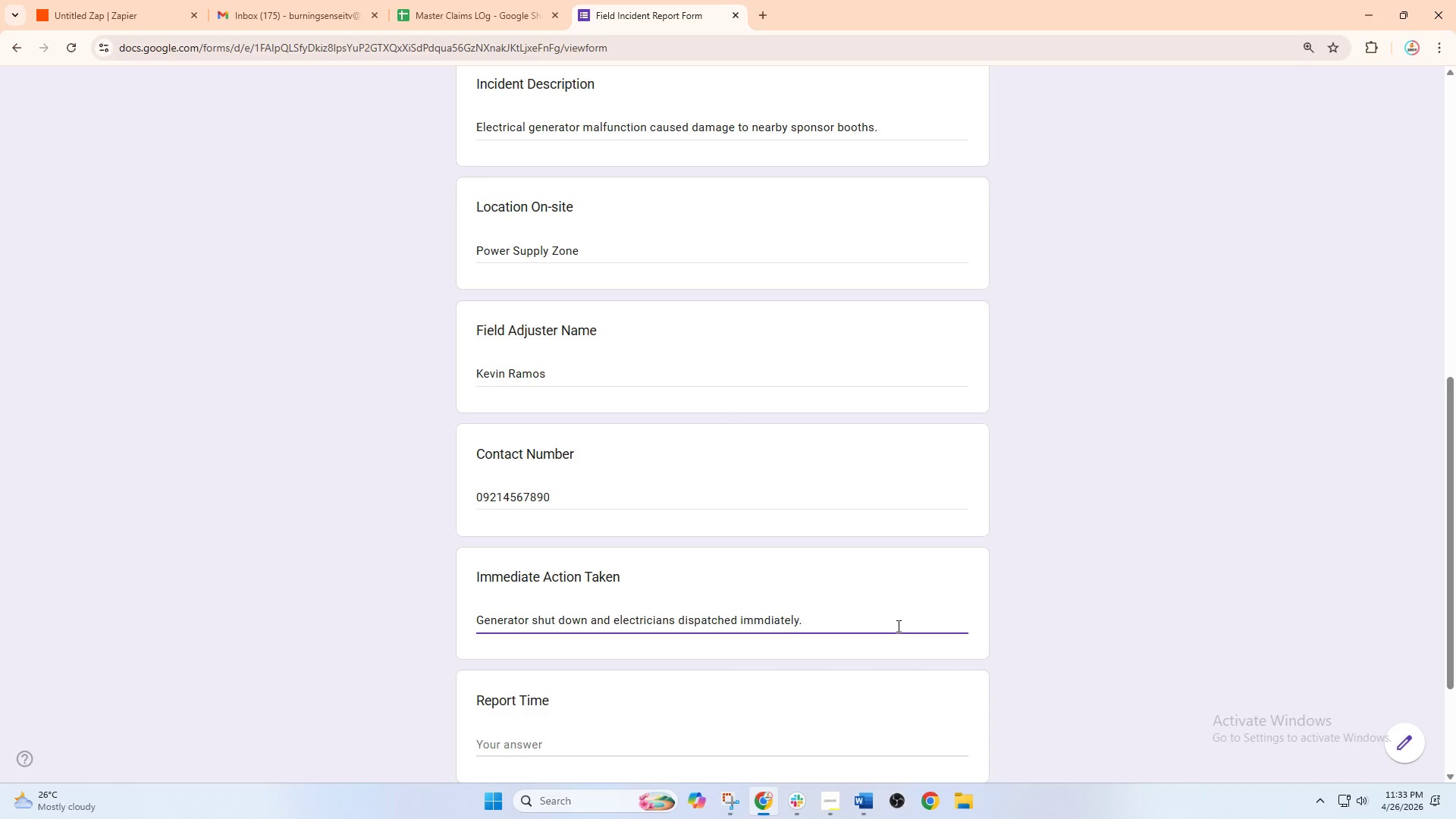 
key(E)
 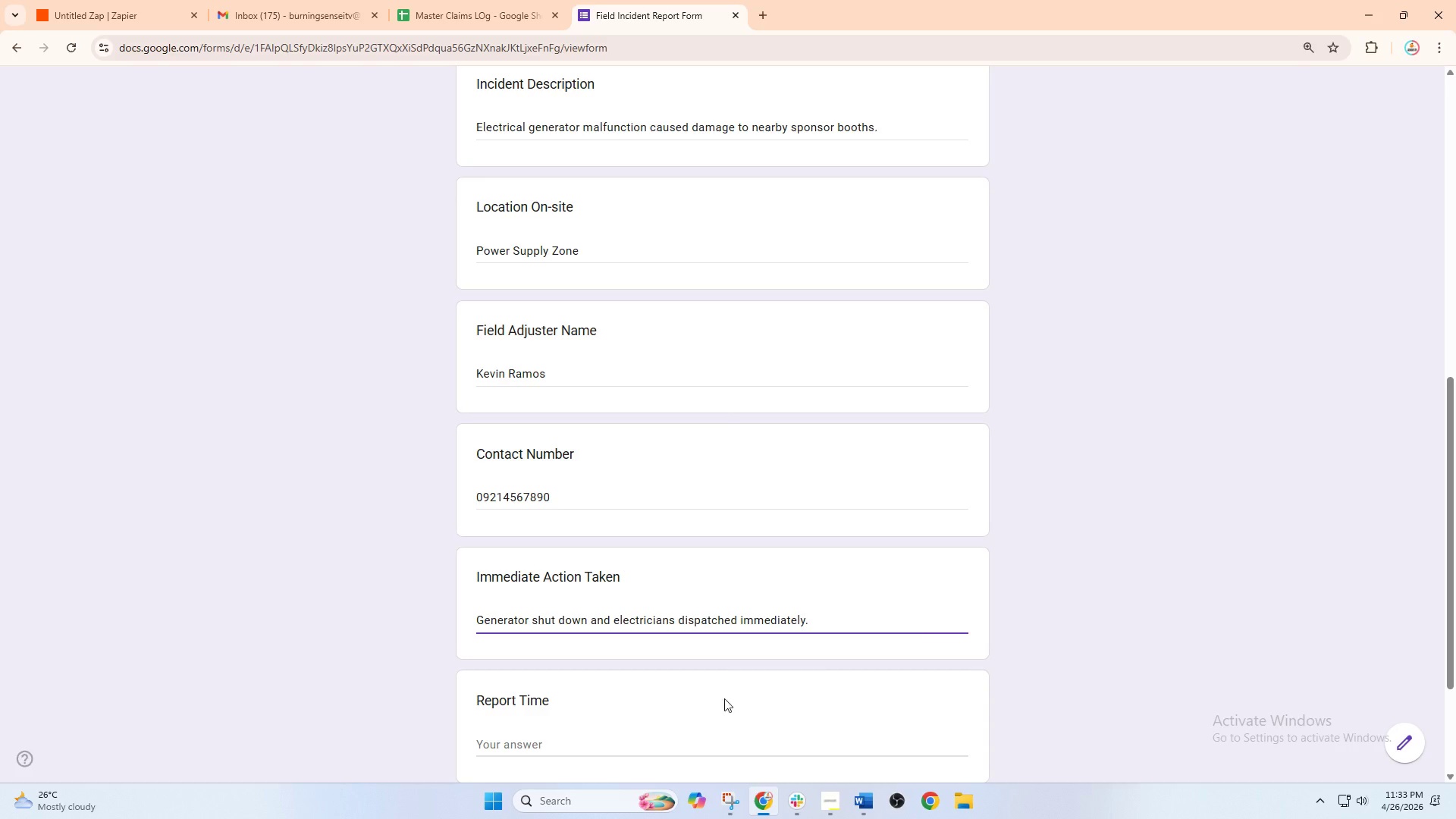 
left_click([690, 733])
 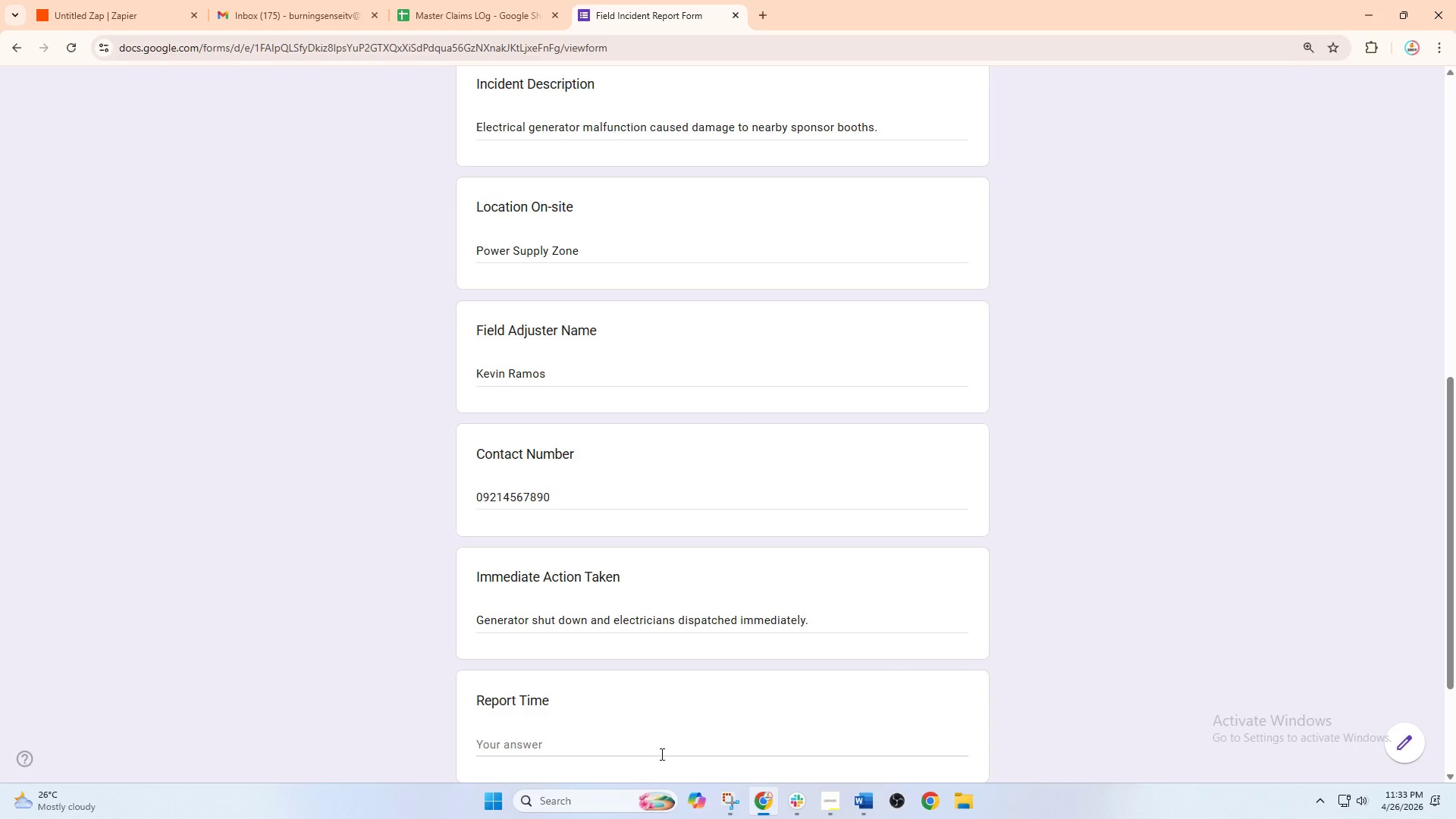 
left_click([651, 748])
 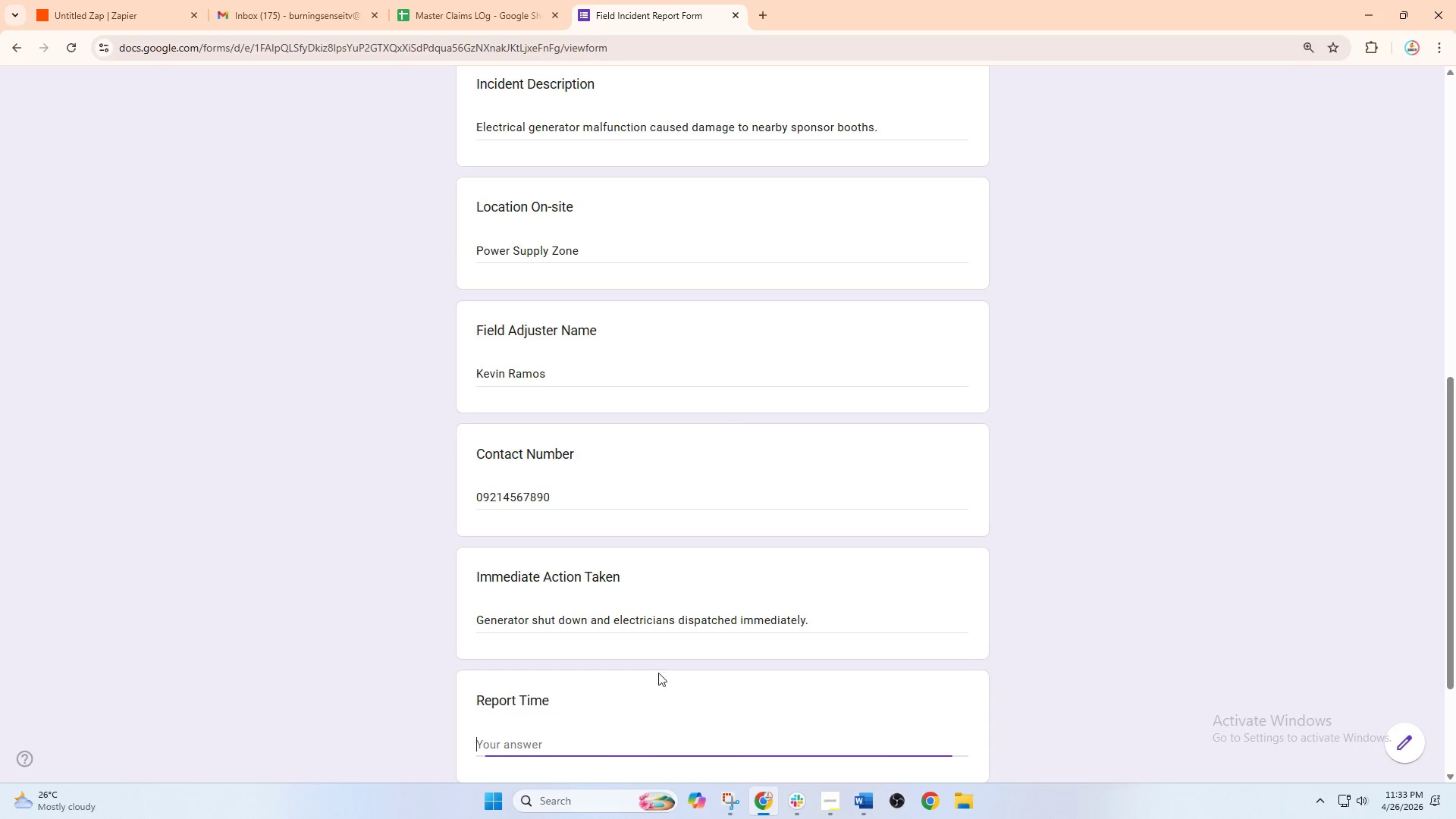 
scroll: coordinate [659, 666], scroll_direction: down, amount: 2.0
 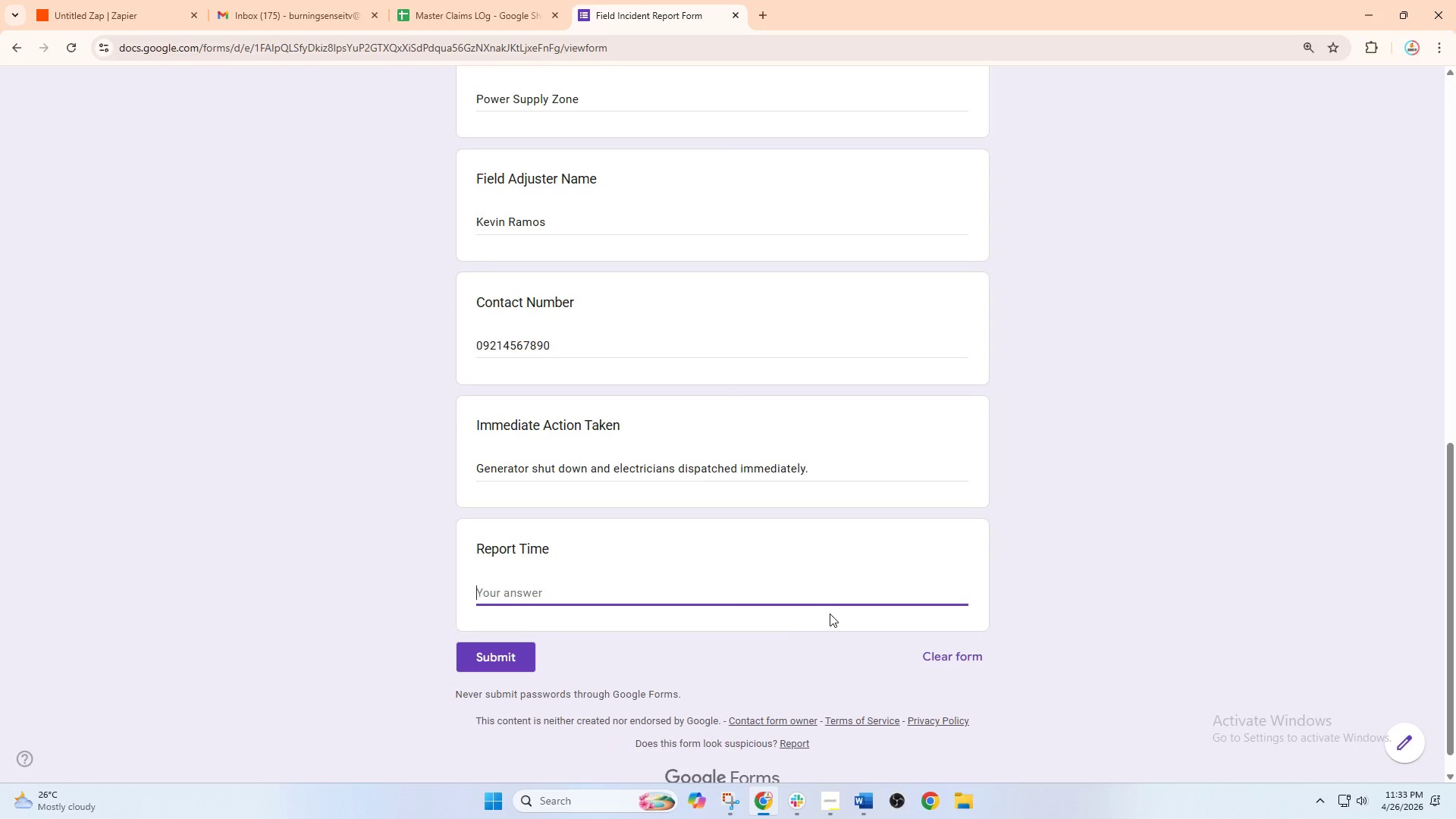 
type(April 27, - 9)
 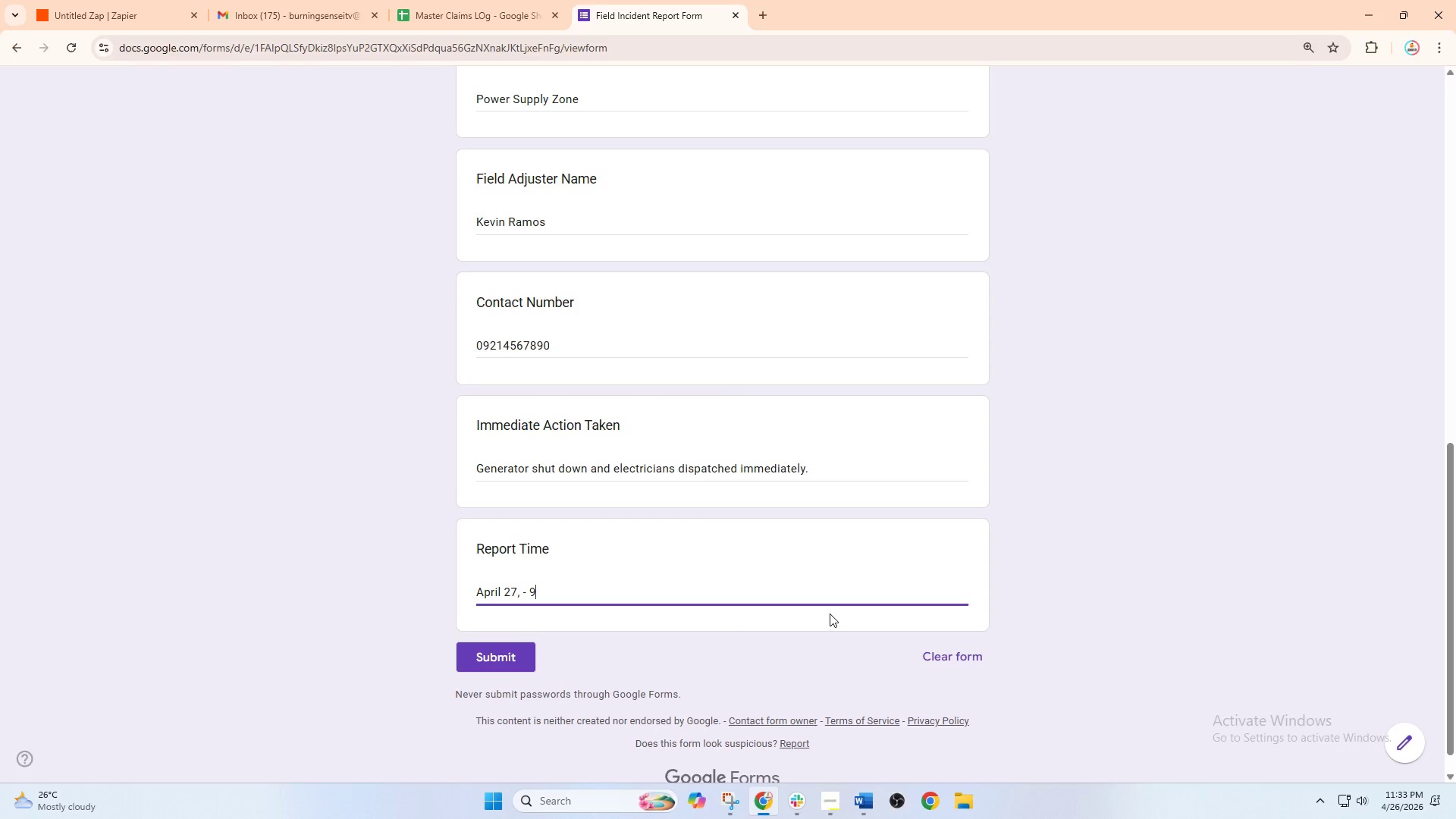 
wait(9.3)
 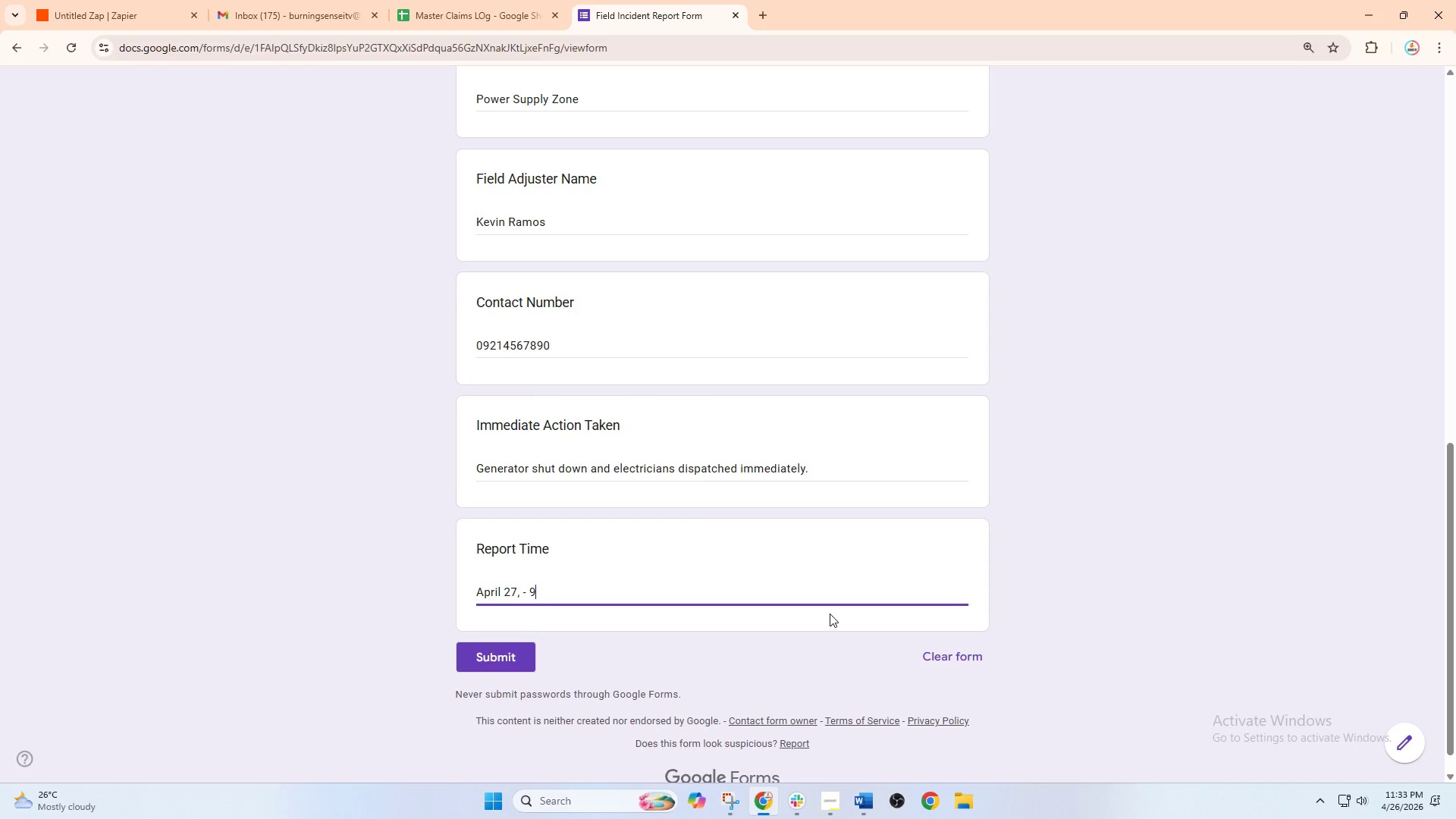 
type(:20 PM)
 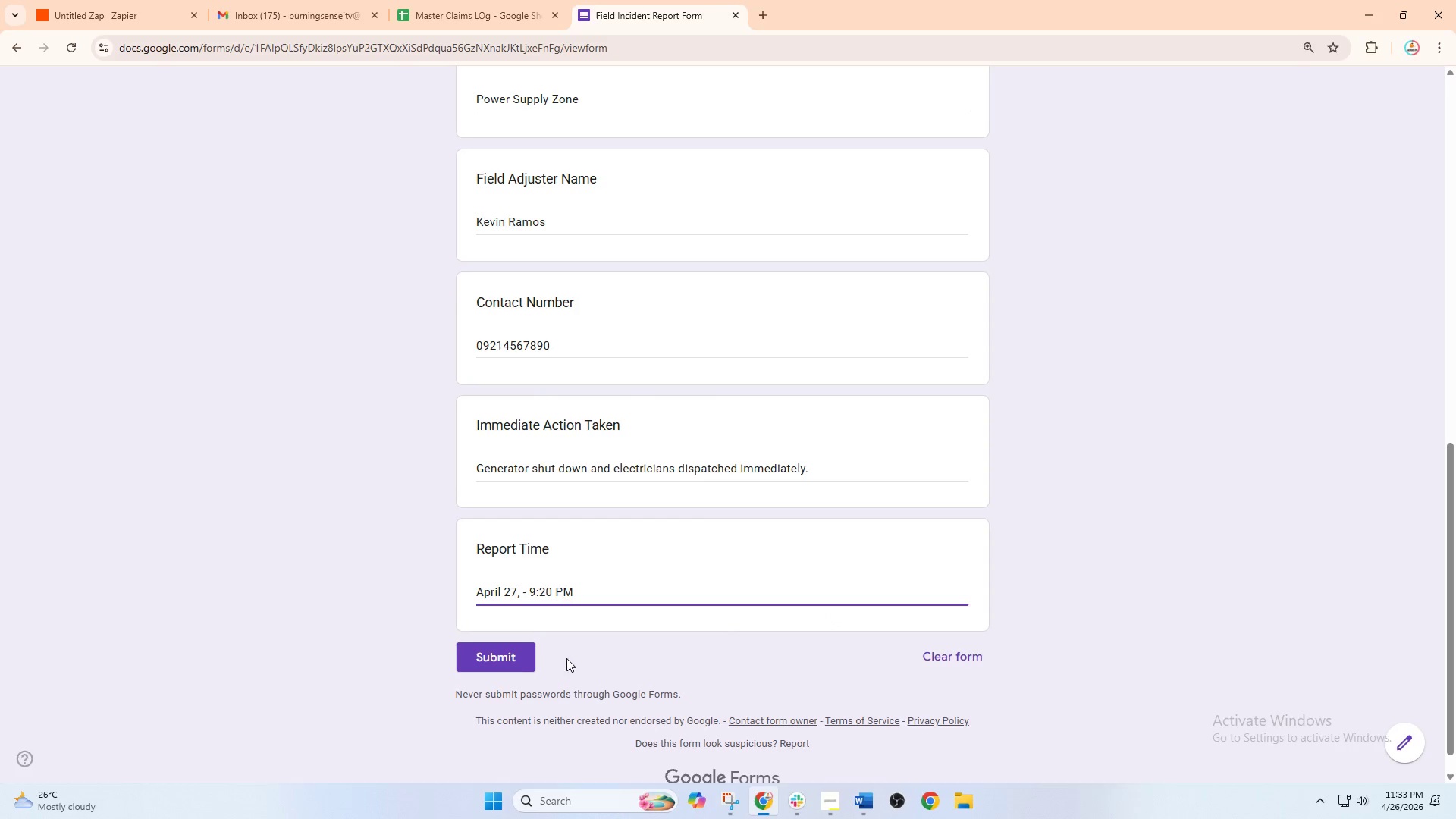 
left_click([505, 655])
 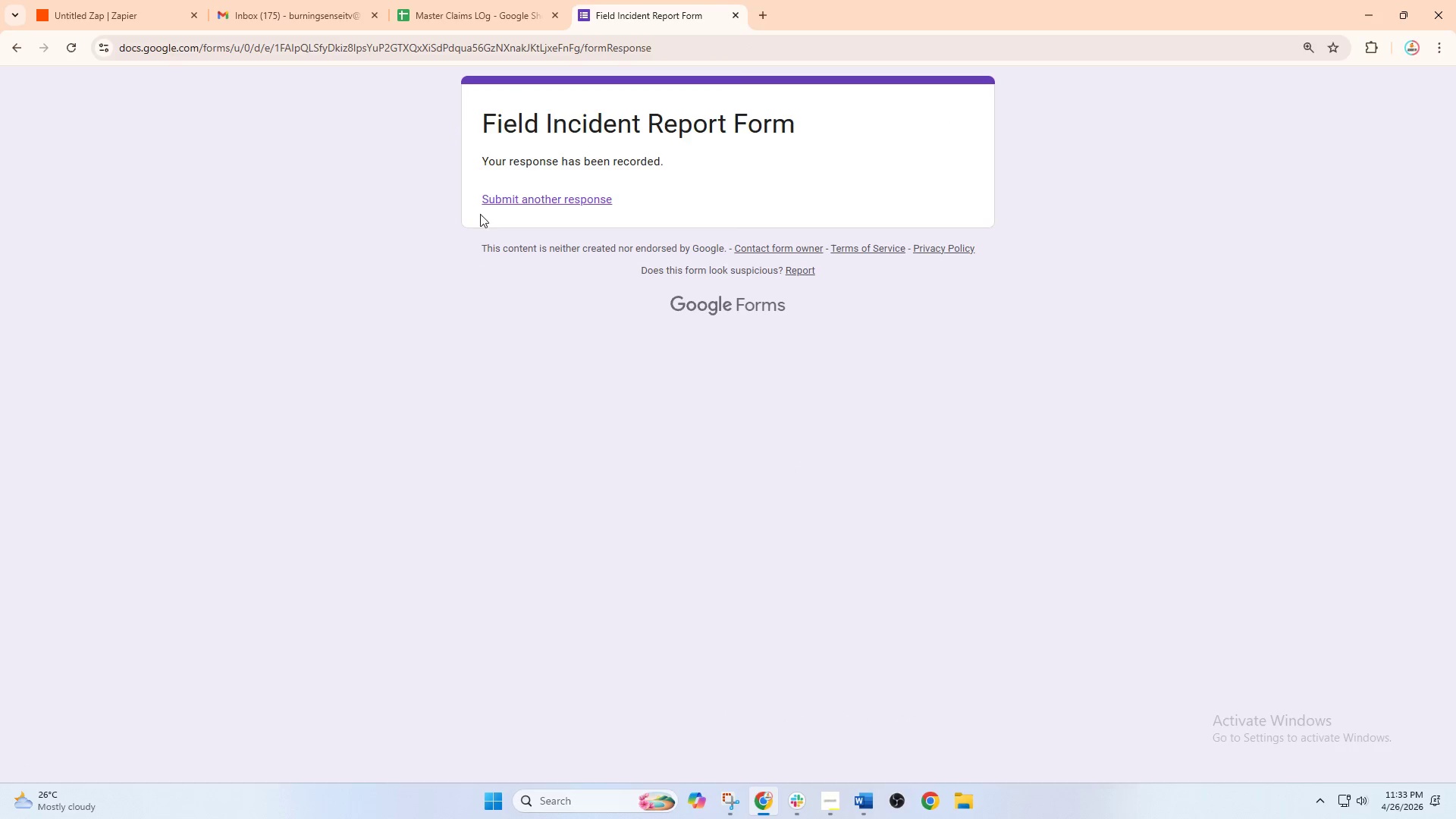 
left_click([136, 23])
 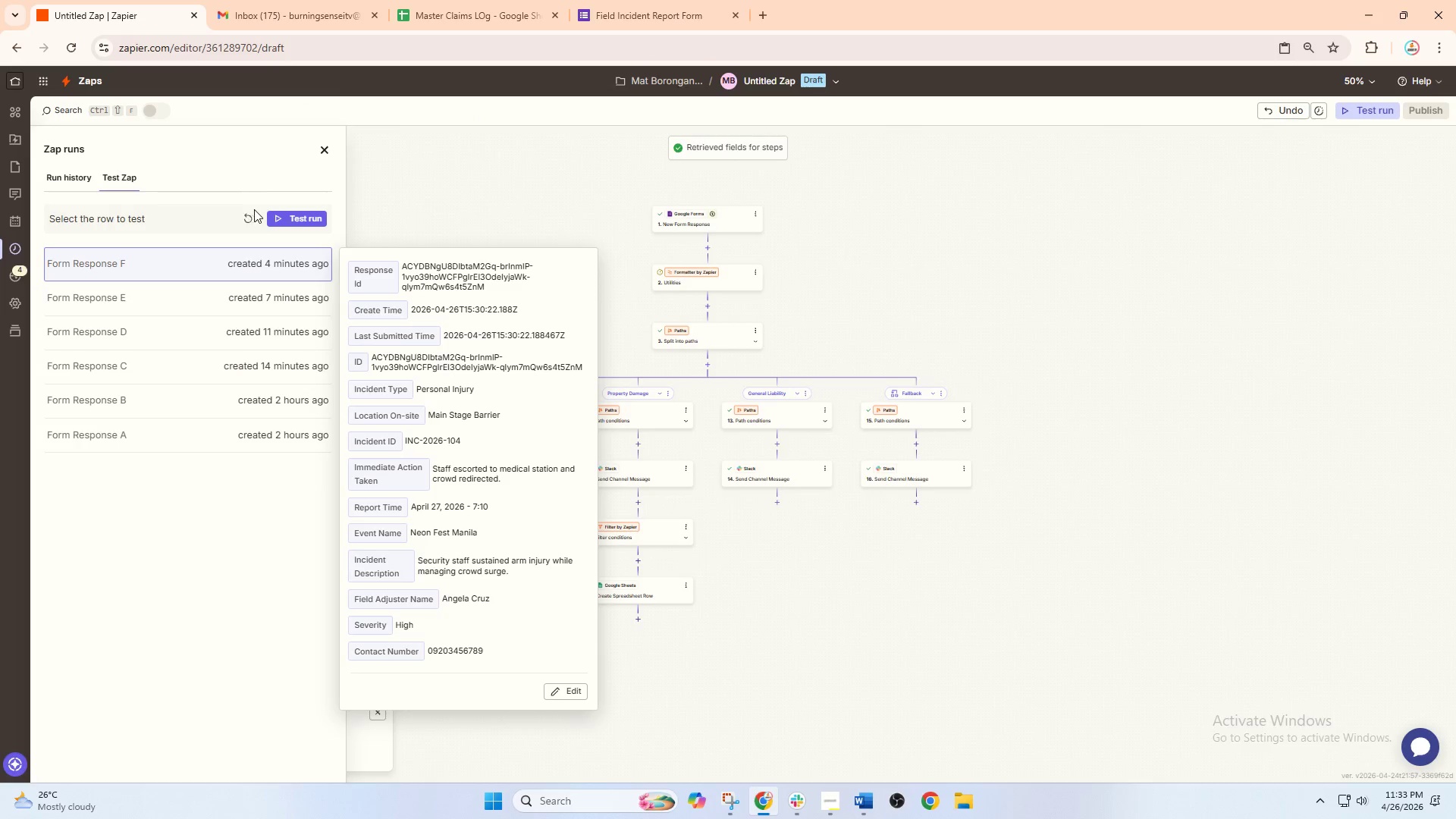 
left_click([253, 215])
 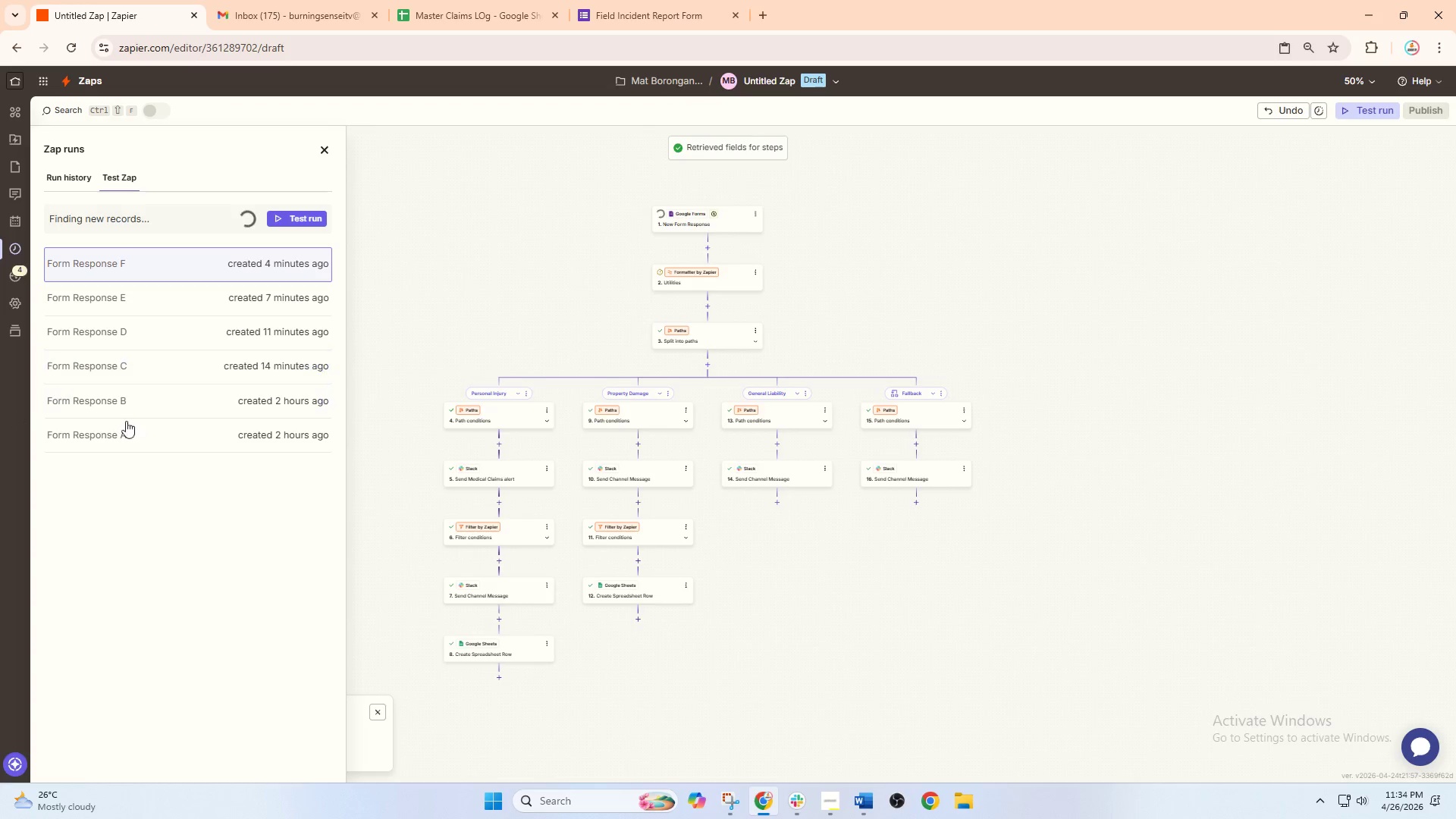 
wait(6.72)
 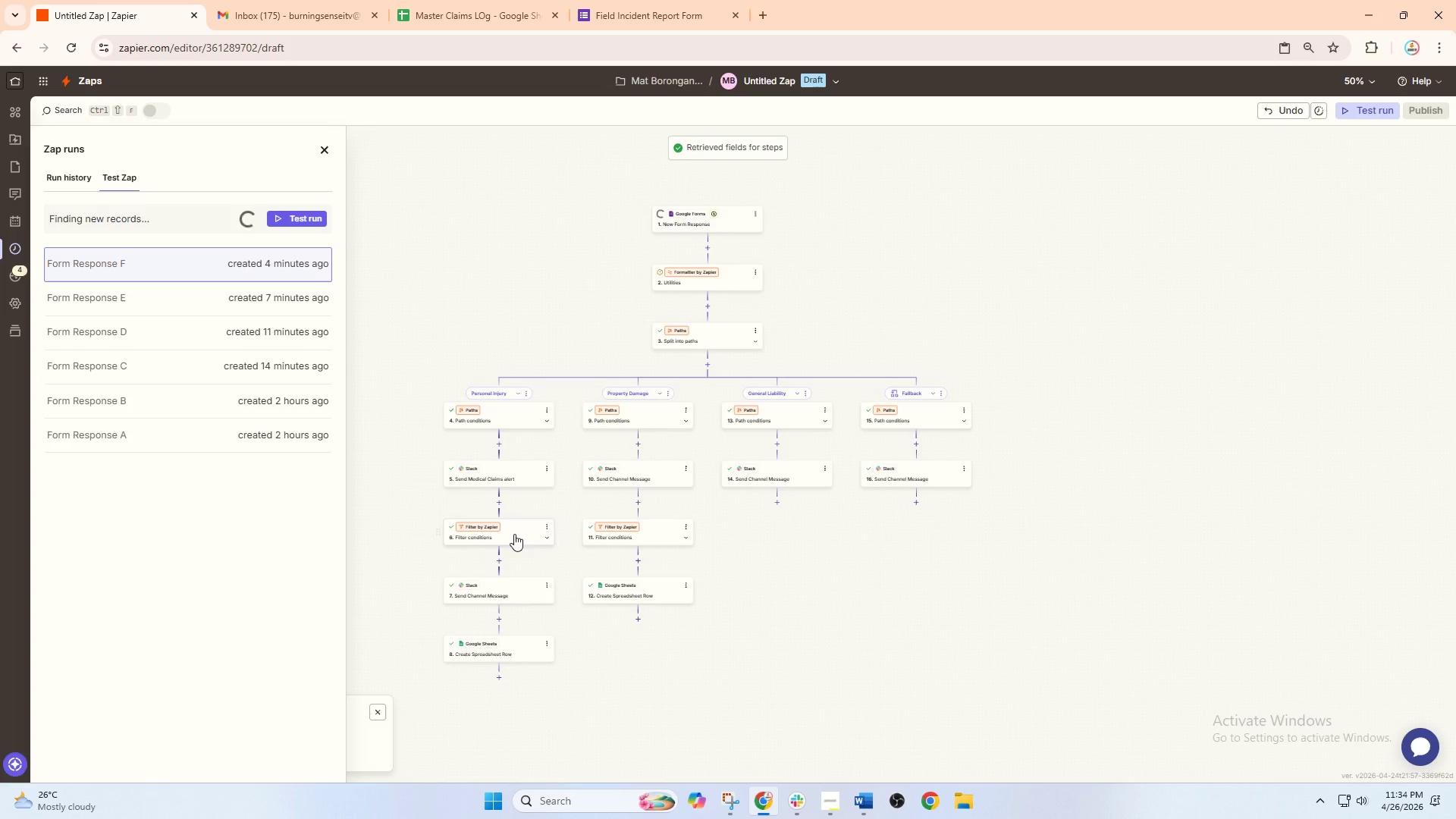 
left_click([258, 268])
 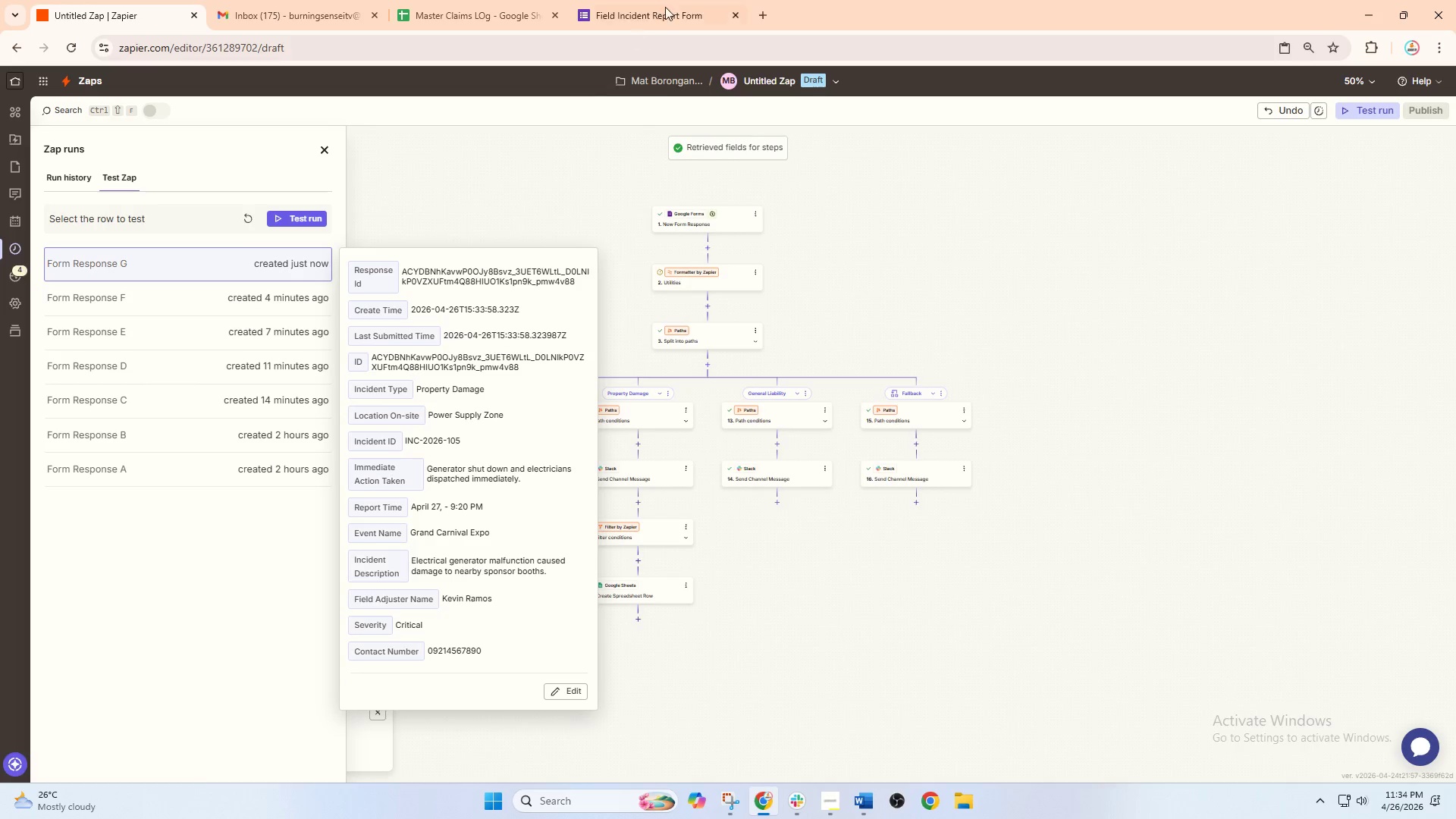 
left_click([670, 0])
 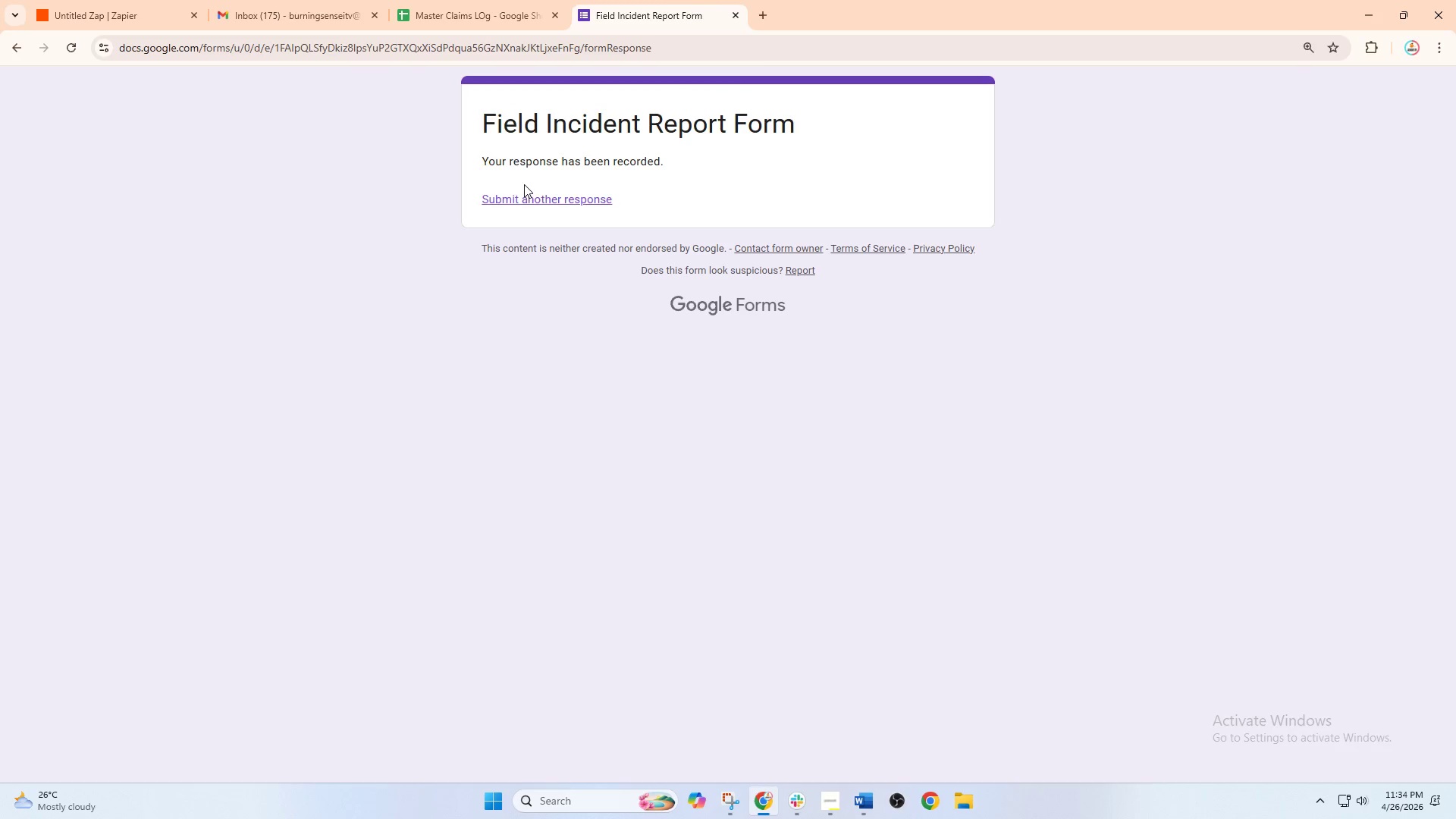 
left_click([524, 194])
 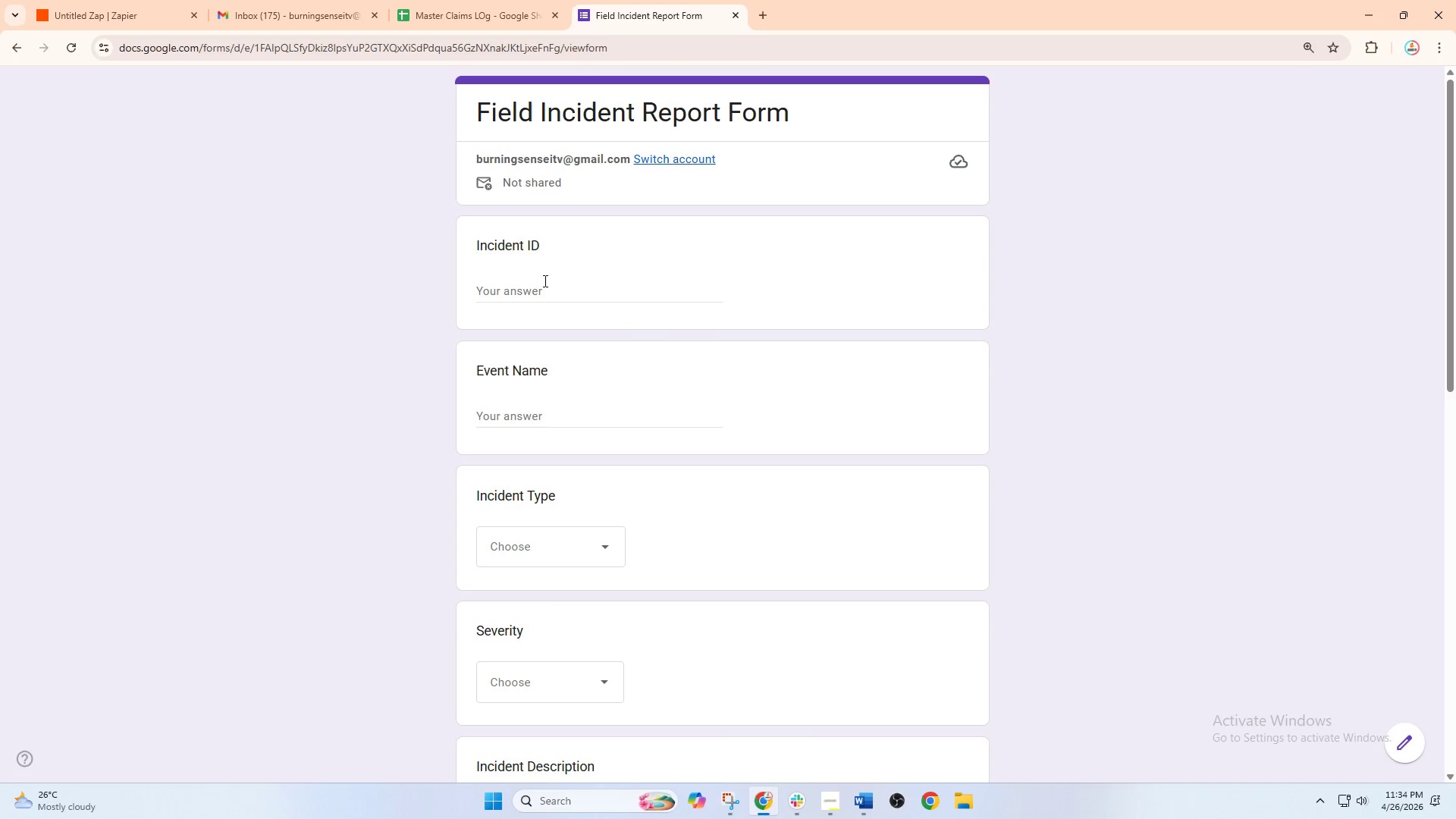 
left_click([533, 287])
 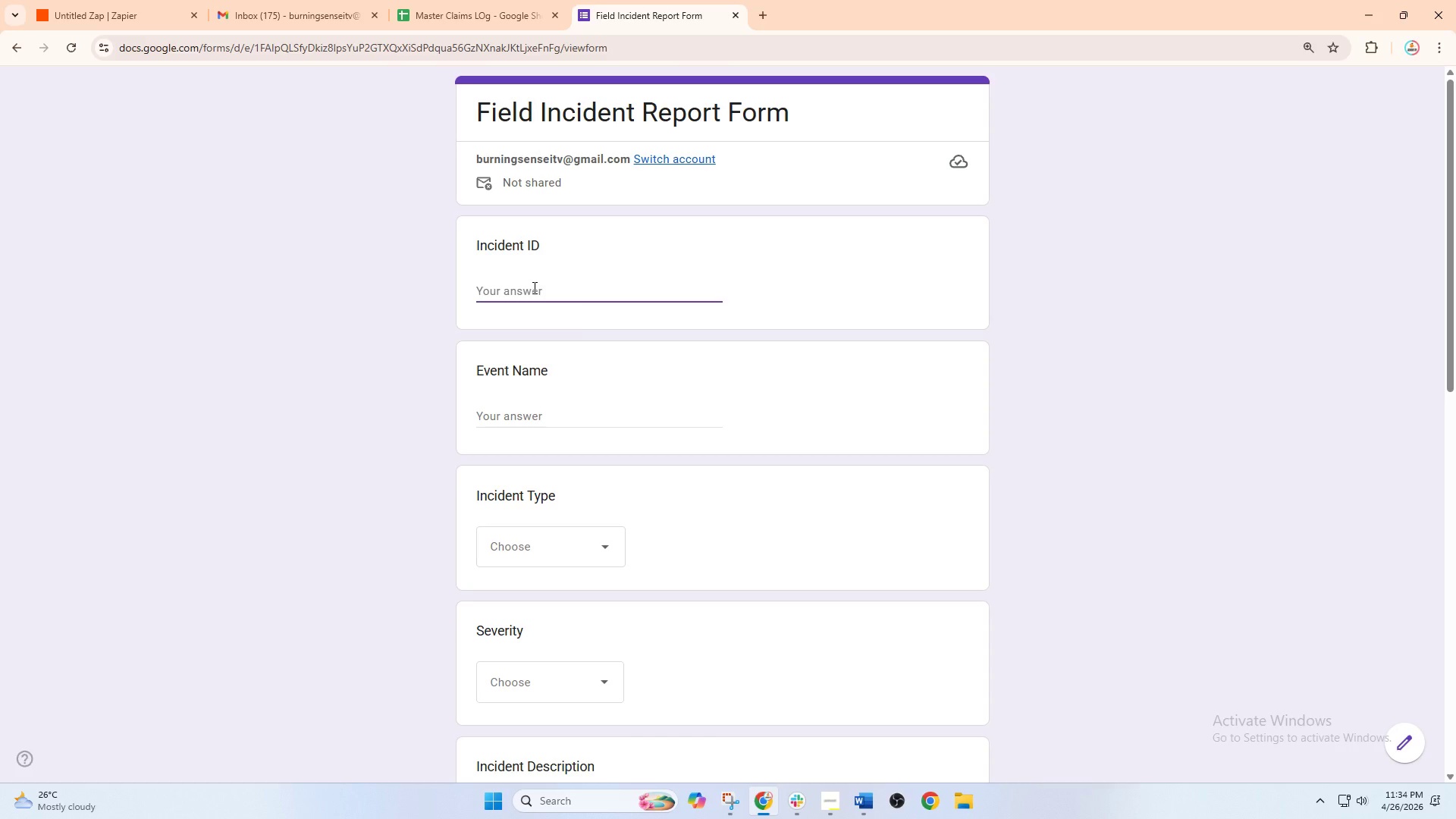 
type(in)
key(Backspace)
key(Backspace)
type(INC )
key(Backspace)
type(-2026-105)
key(Backspace)
type(6)
 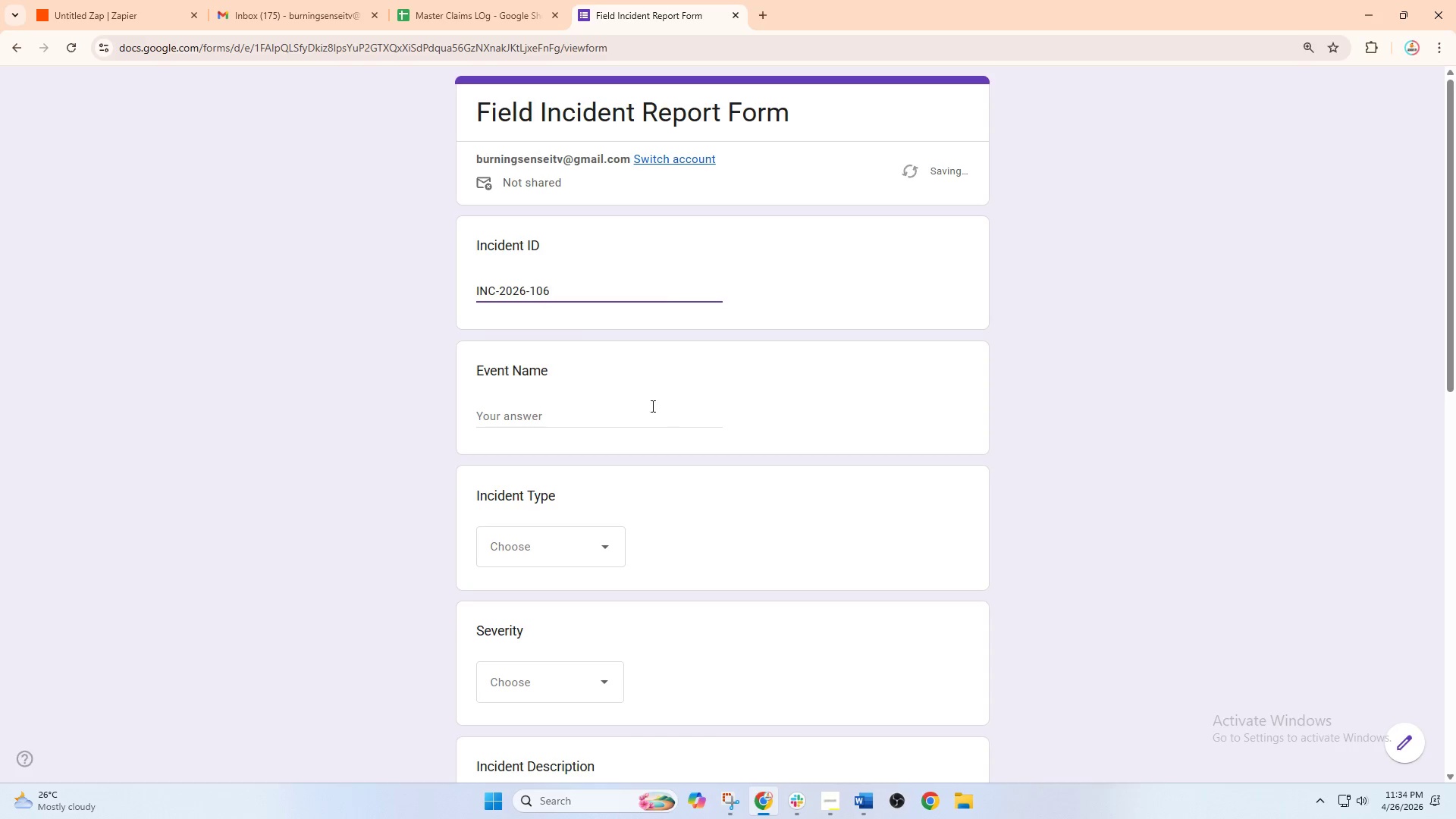 
left_click([639, 415])
 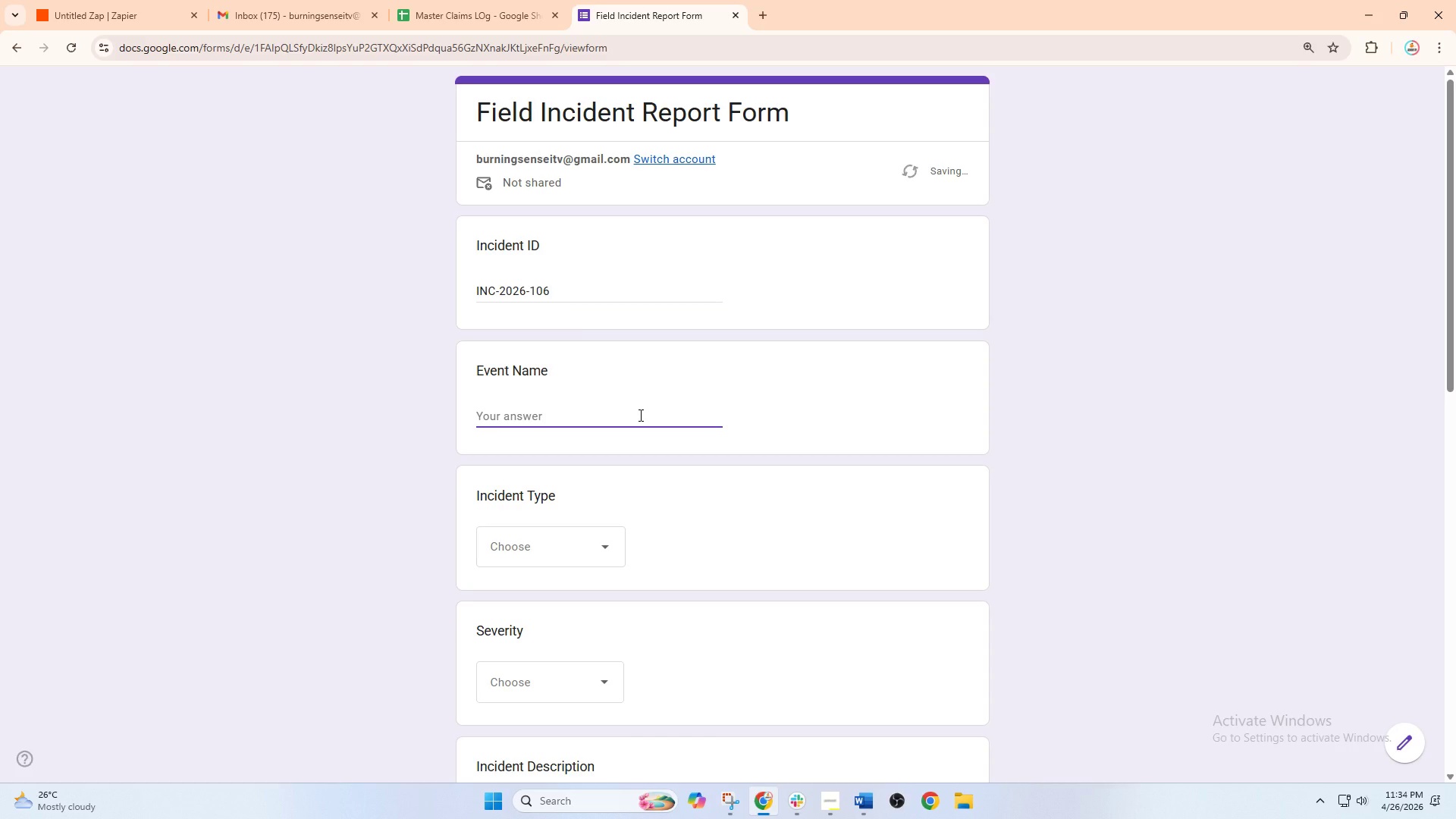 
type(Jazz NI)
key(Backspace)
type(ight Festival)
 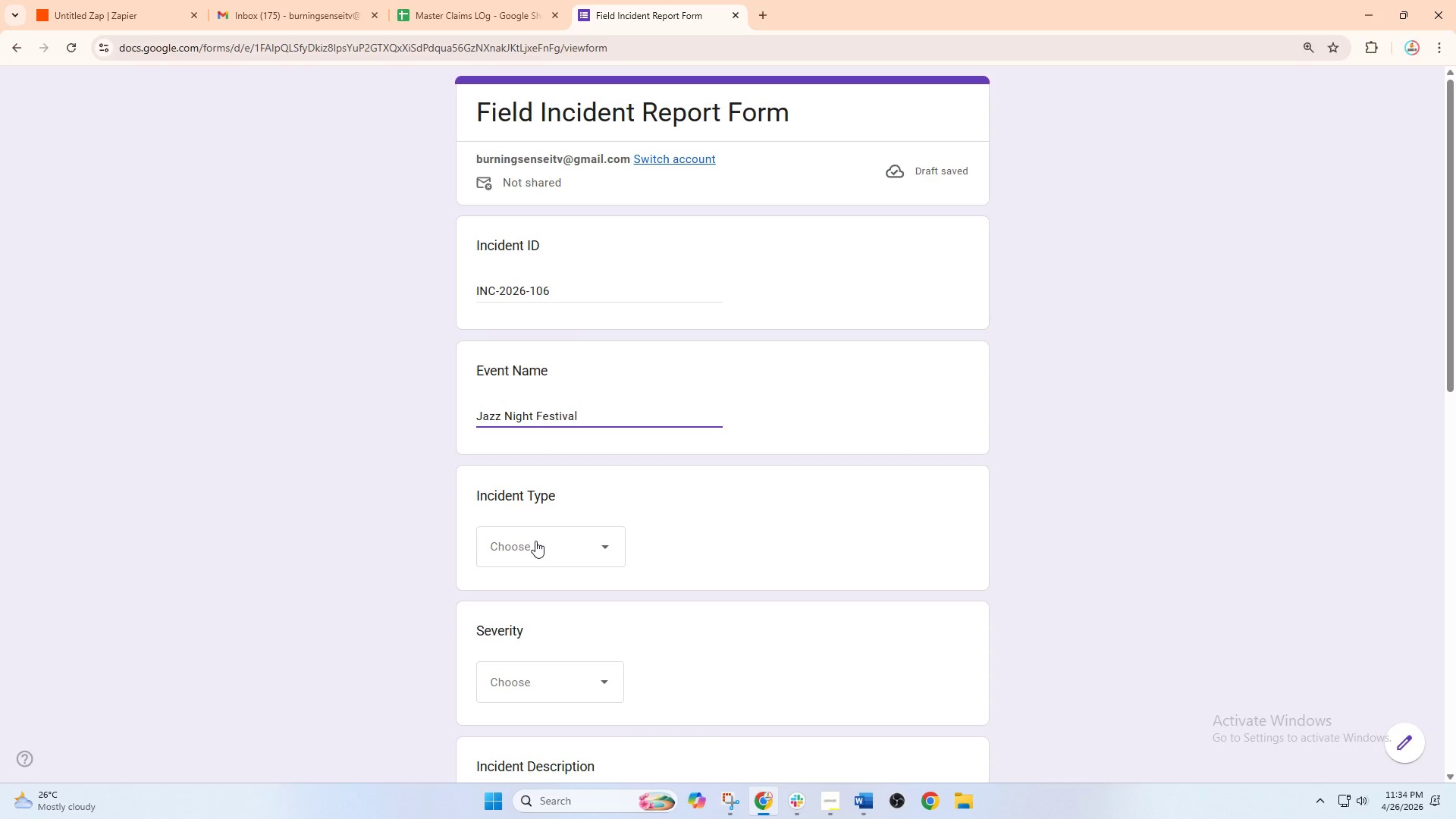 
left_click([535, 541])
 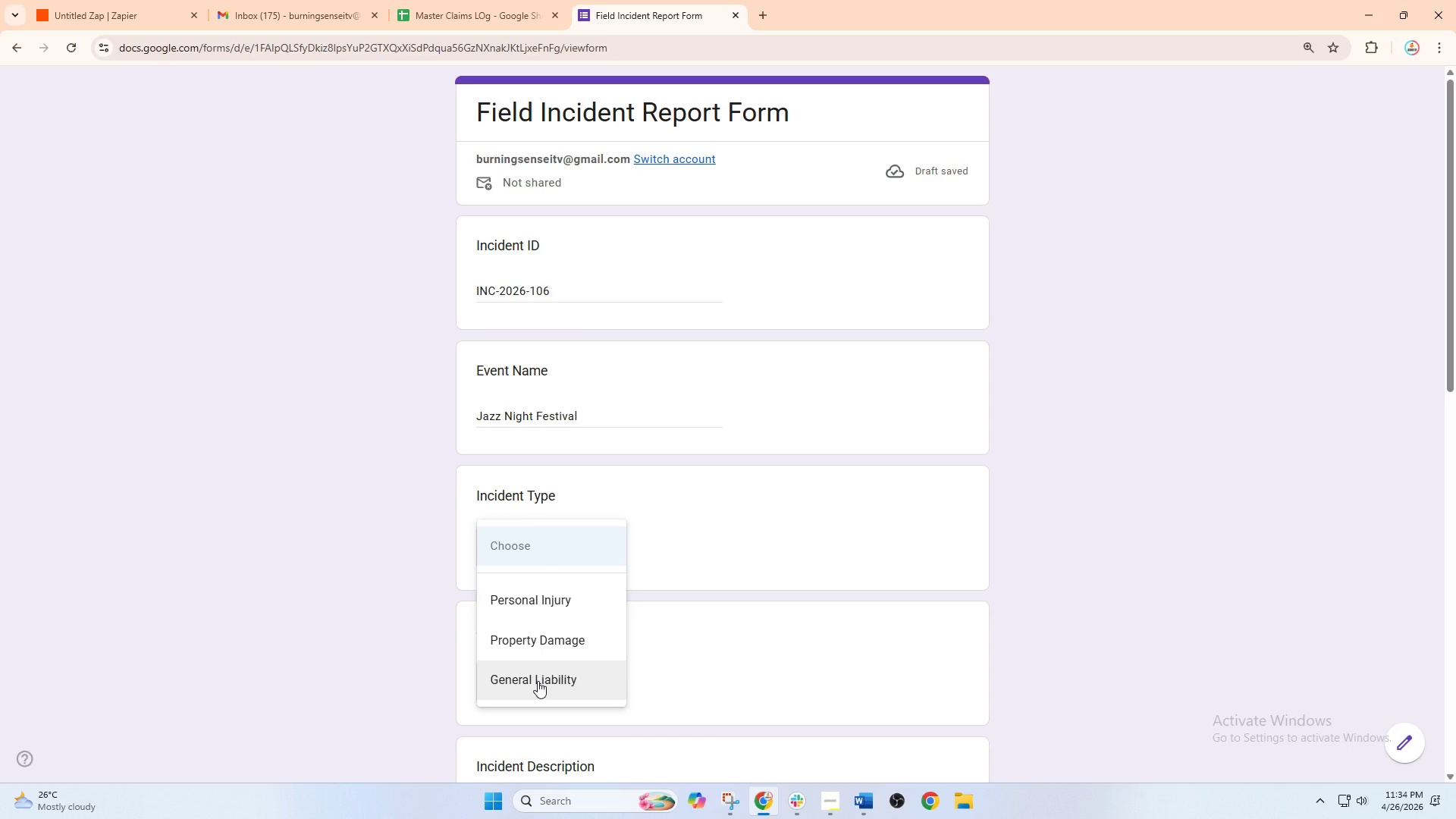 
left_click([538, 681])
 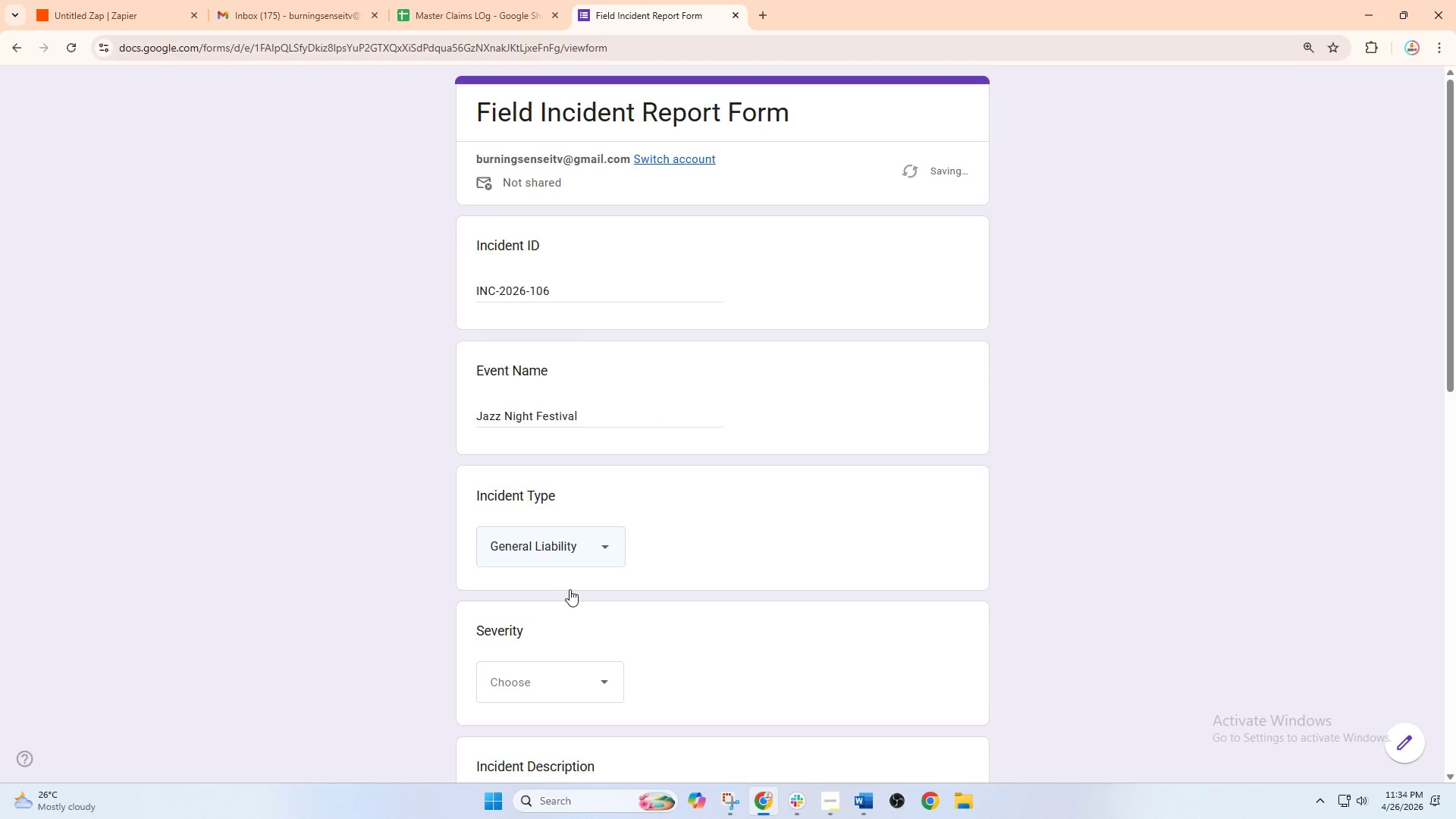 
scroll: coordinate [570, 589], scroll_direction: down, amount: 2.0
 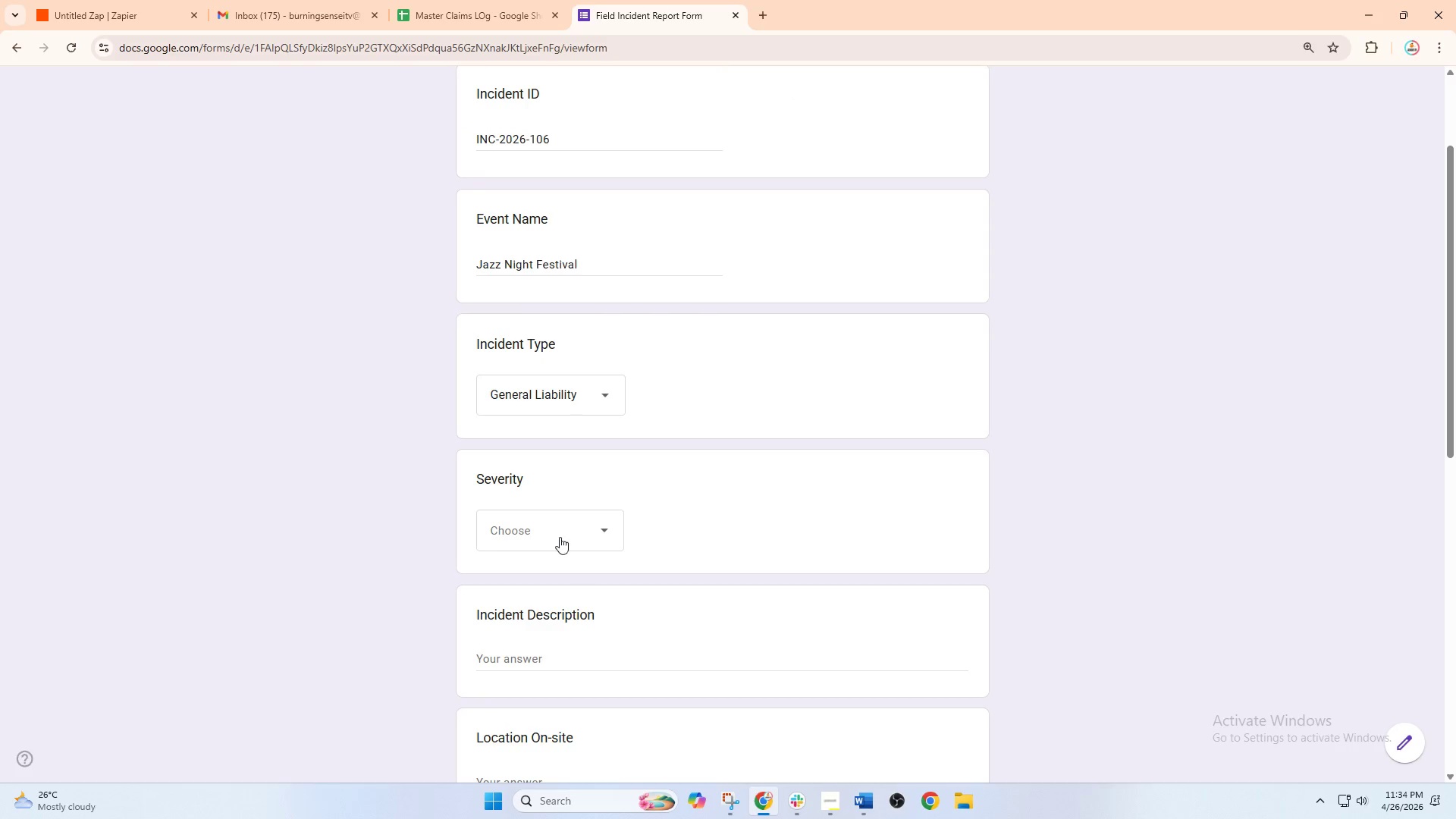 
left_click([558, 533])
 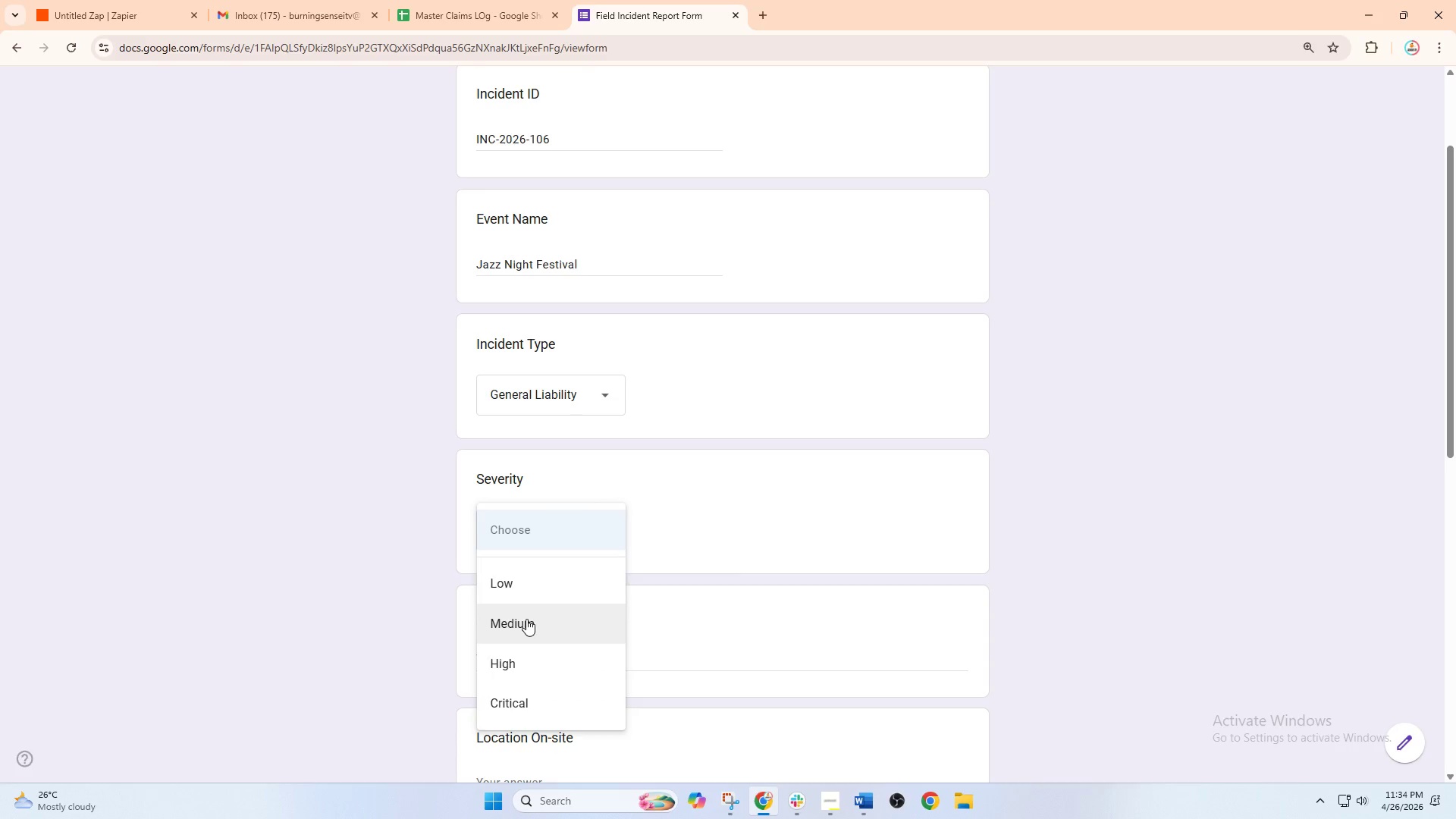 
left_click([512, 580])
 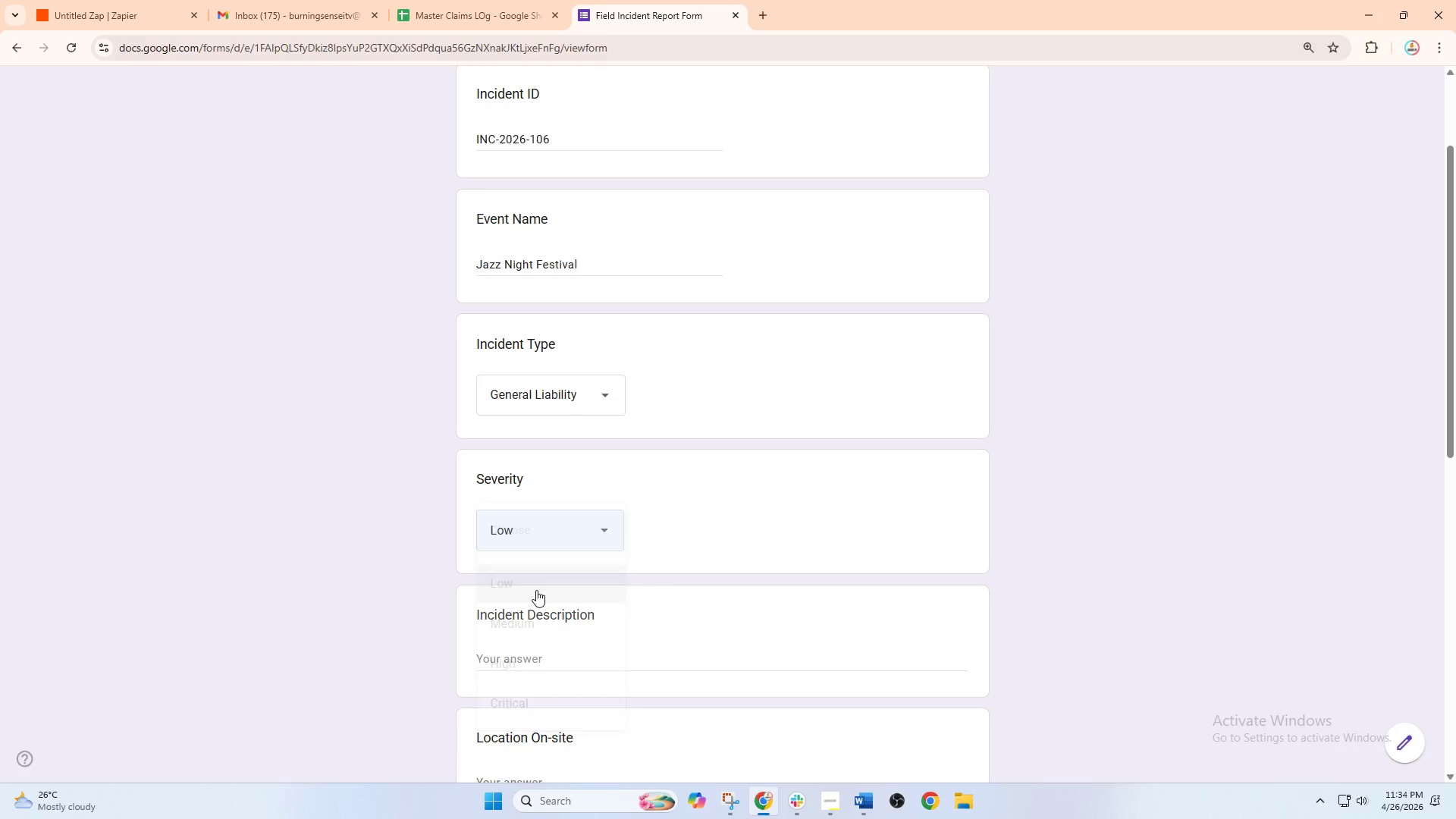 
scroll: coordinate [560, 560], scroll_direction: down, amount: 2.0
 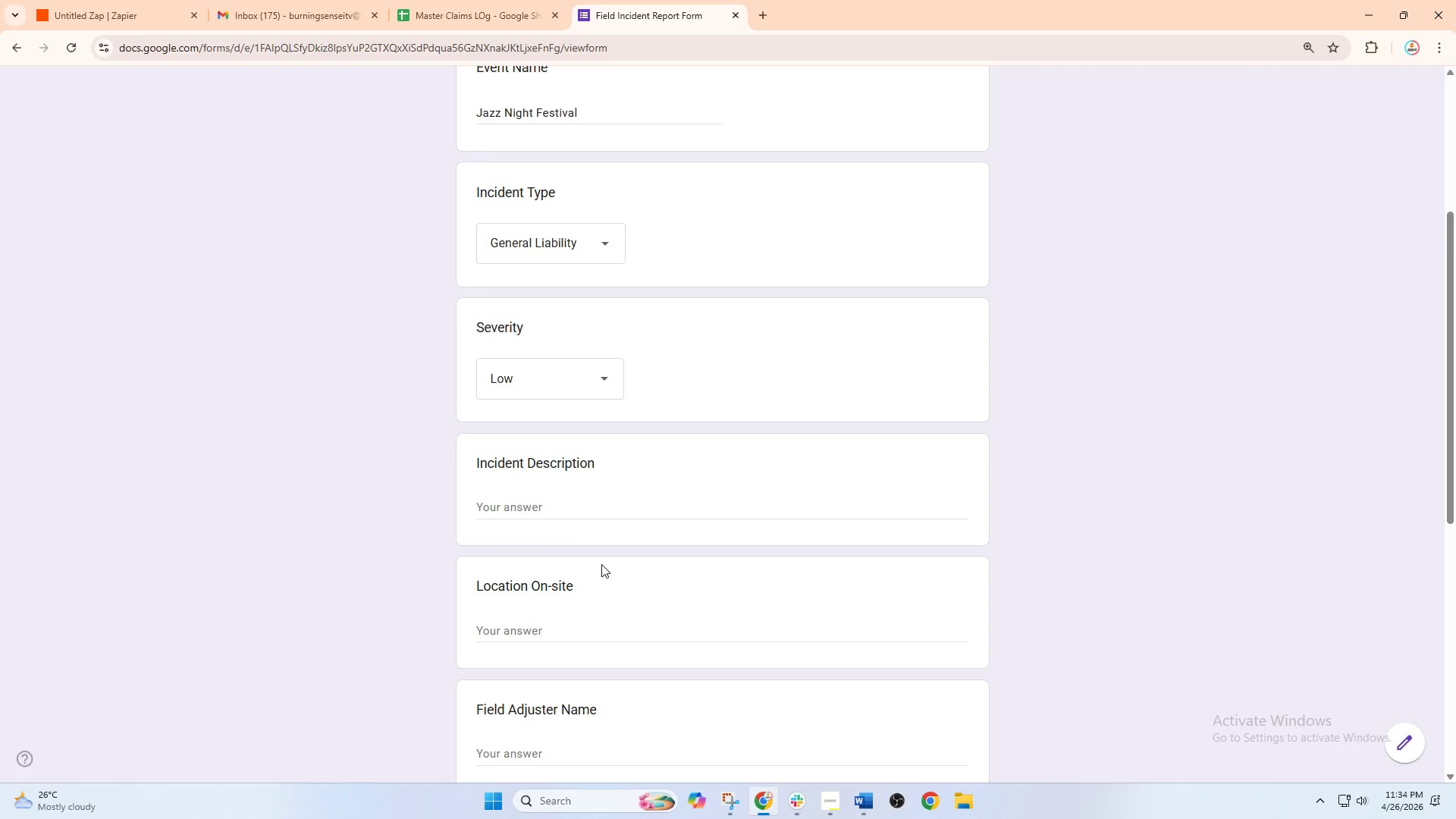 
left_click([551, 505])
 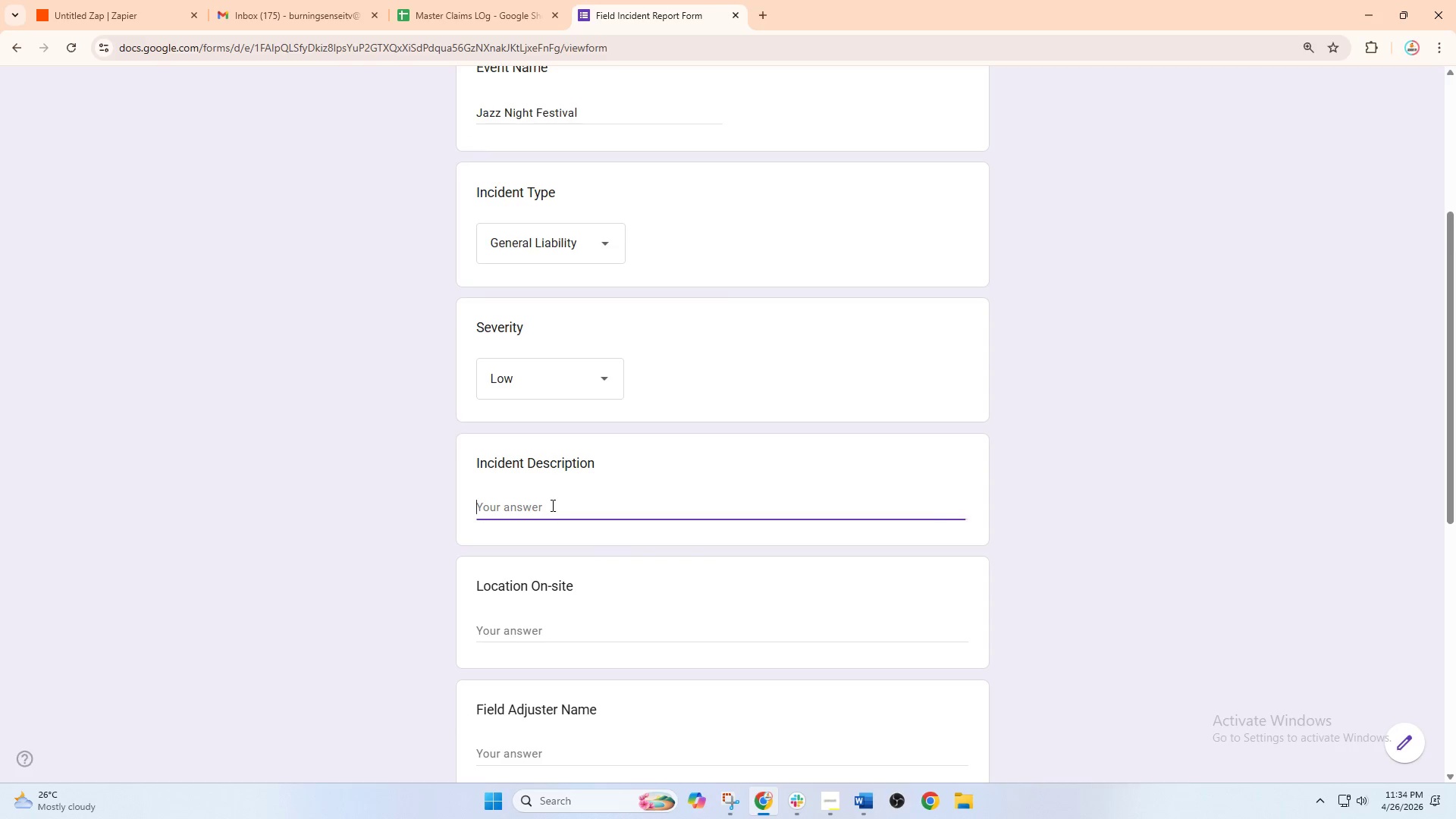 
type(Minor complaint )
 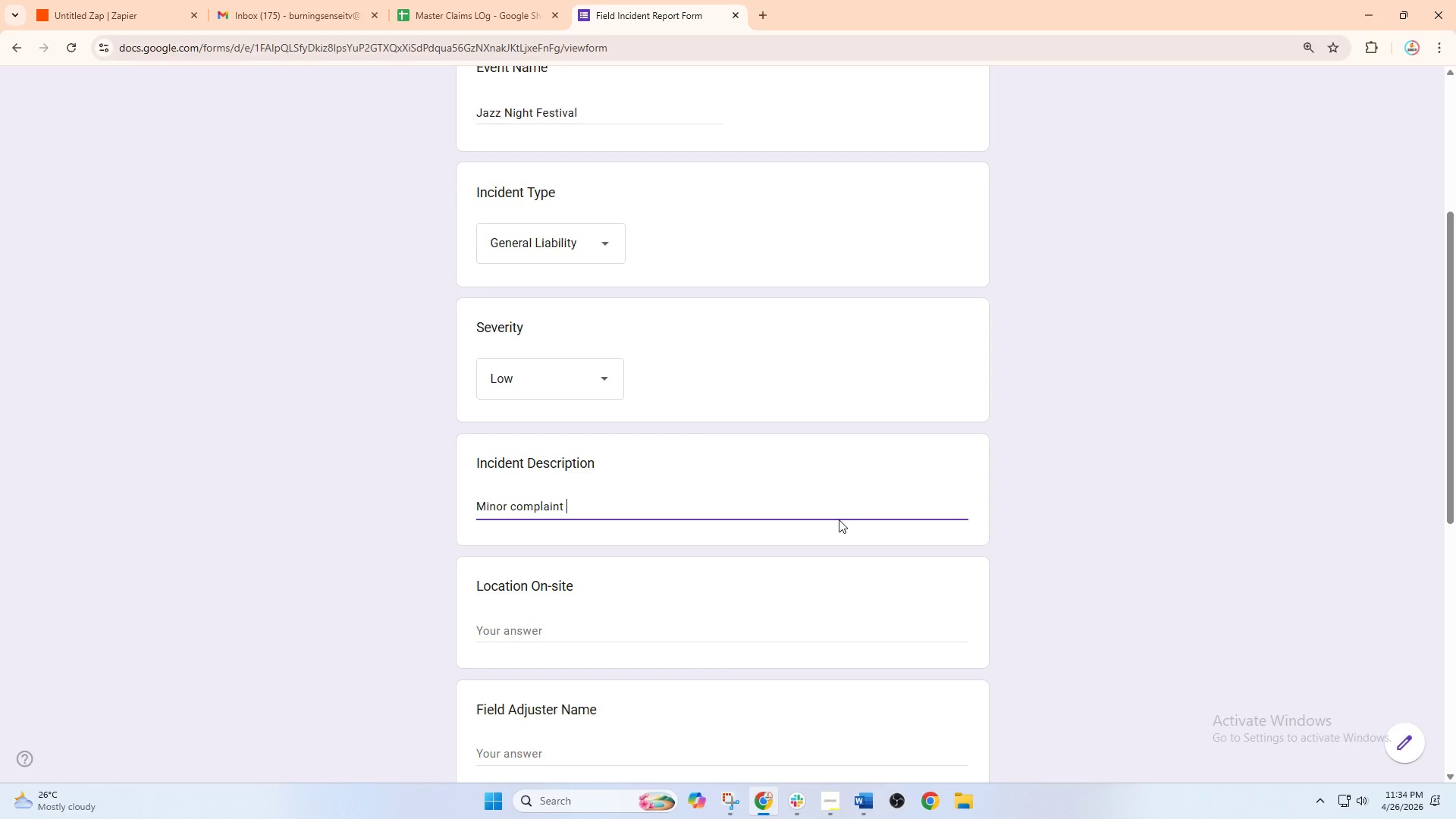 
type(regarding delayed sa)
key(Backspace)
type(ts)
key(Backspace)
type(aff assistance at C)
key(Backspace)
type(VIP lounge/)
key(Backspace)
type(.)
 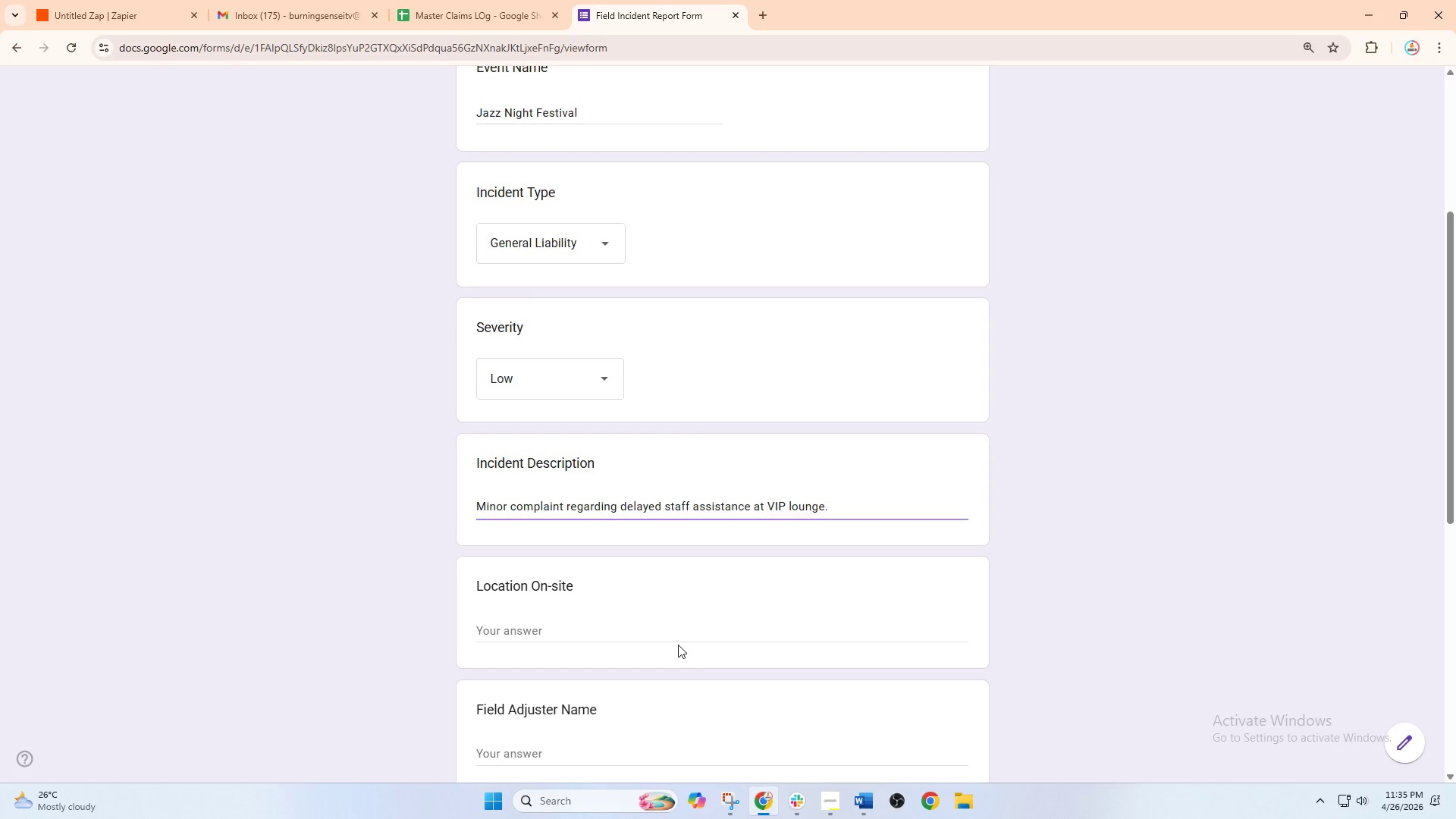 
double_click([678, 645])
 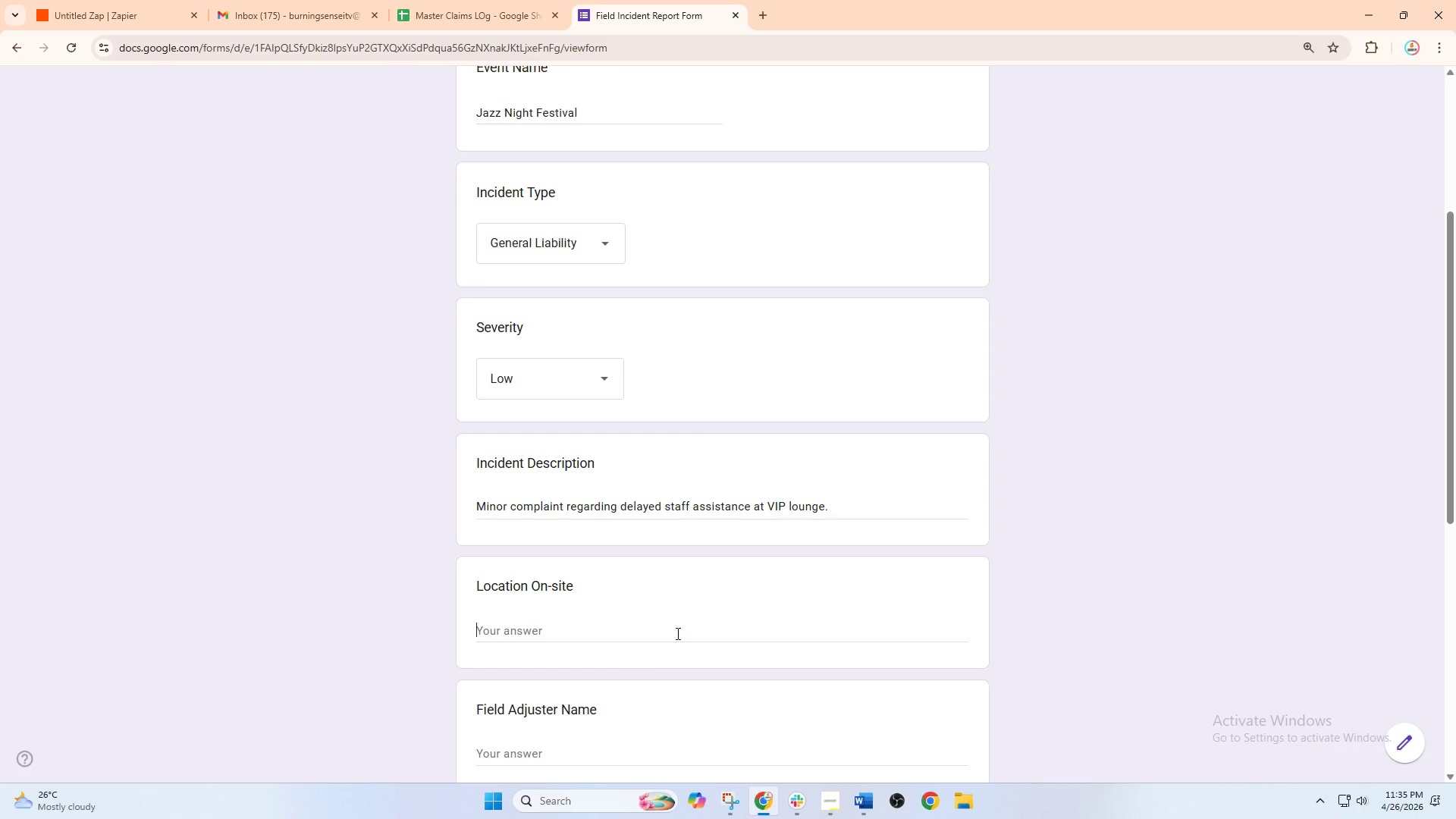 
triple_click([676, 633])
 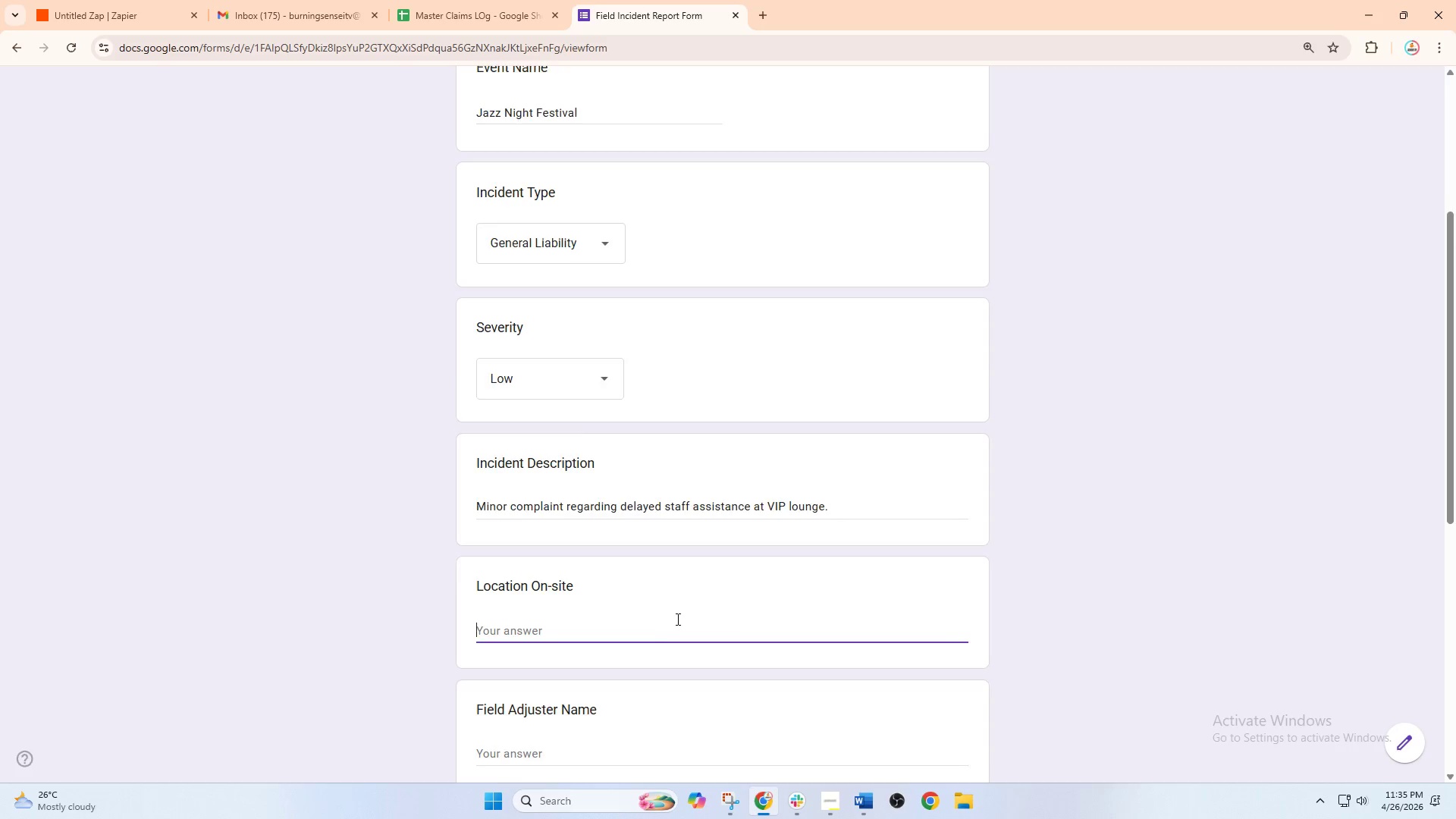 
scroll: coordinate [570, 504], scroll_direction: down, amount: 6.0
 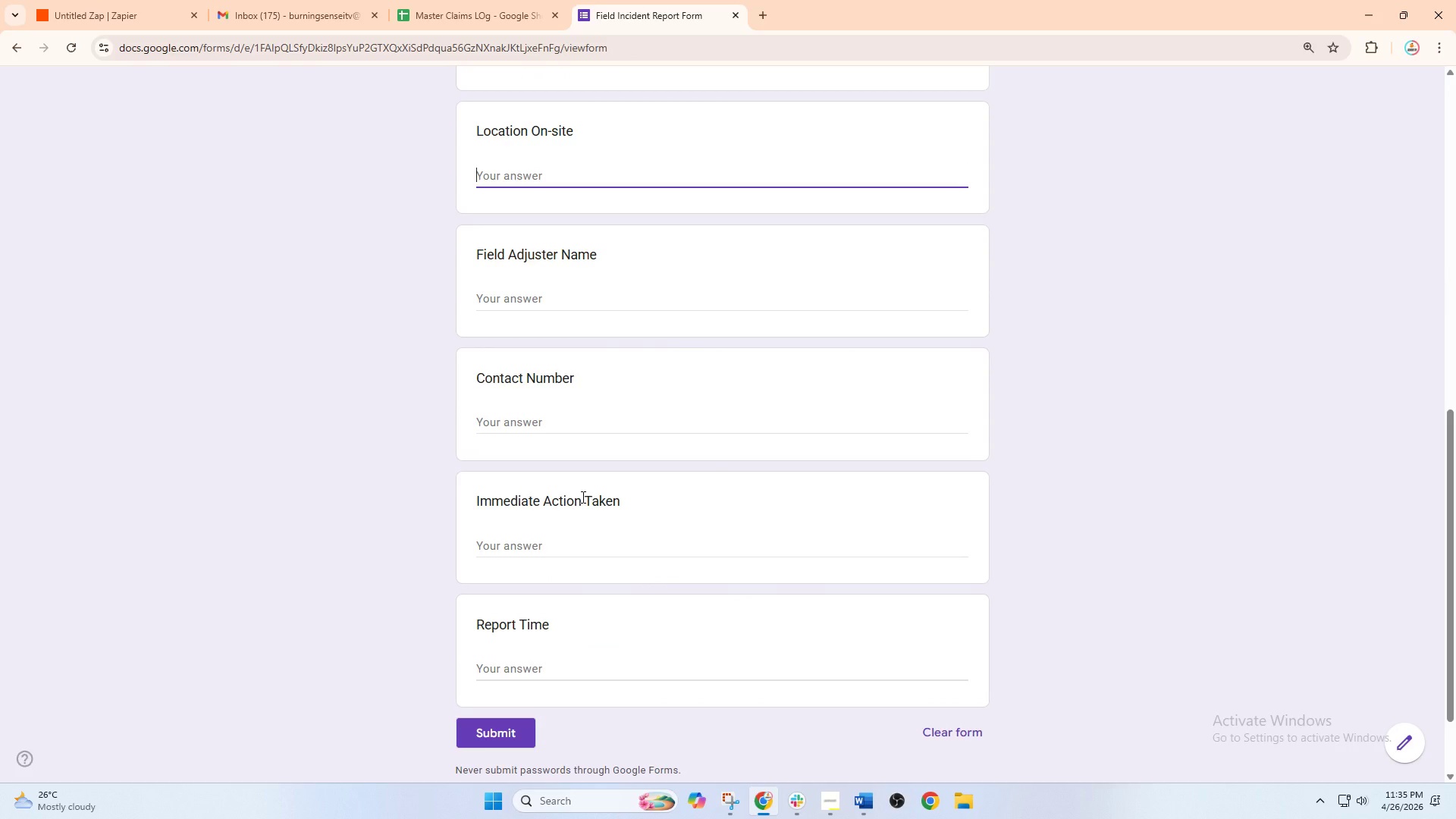 
type(VIP LO)
key(Backspace)
key(Backspace)
type(lounge)
 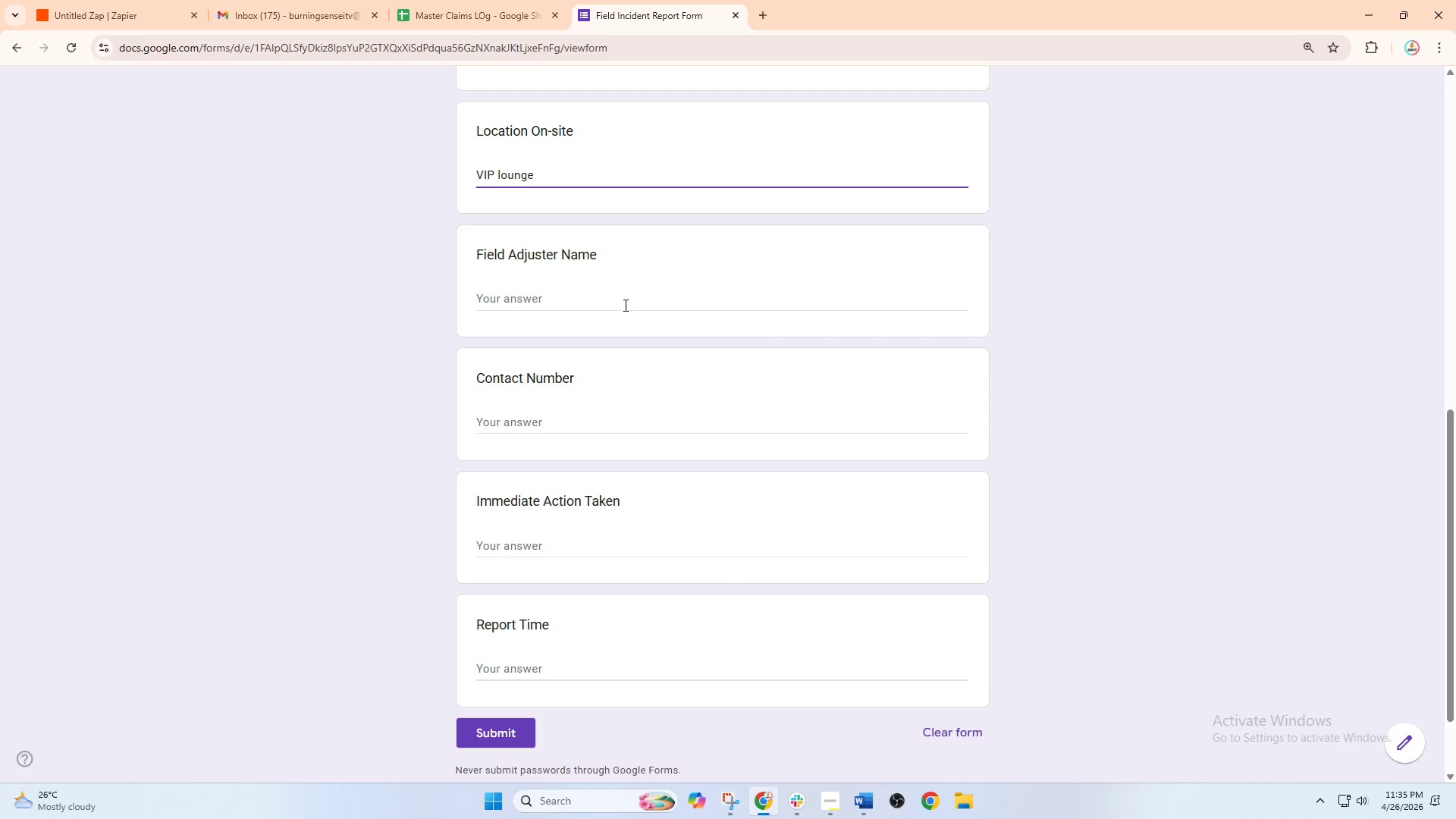 
left_click([617, 282])
 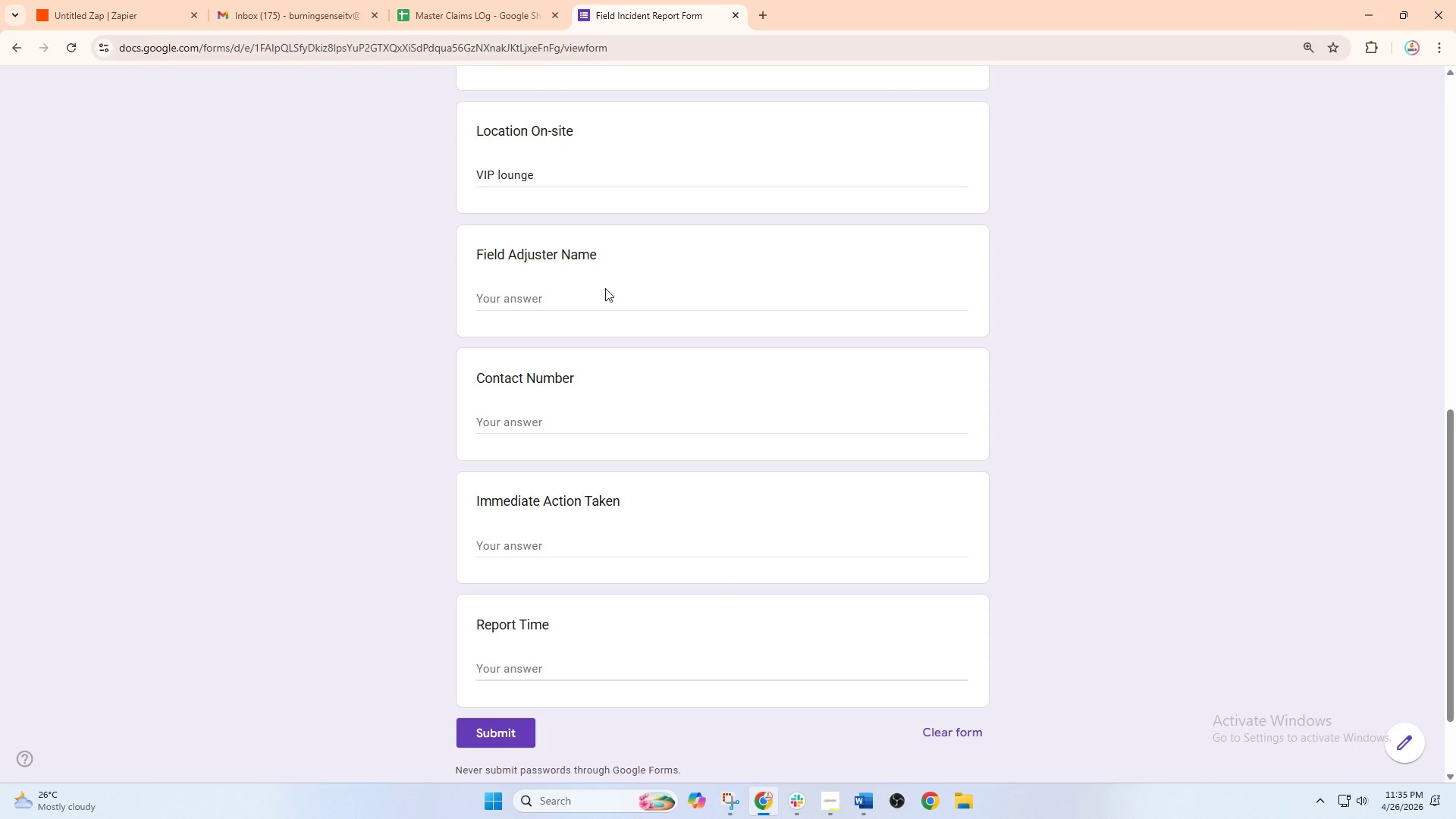 
left_click([592, 305])
 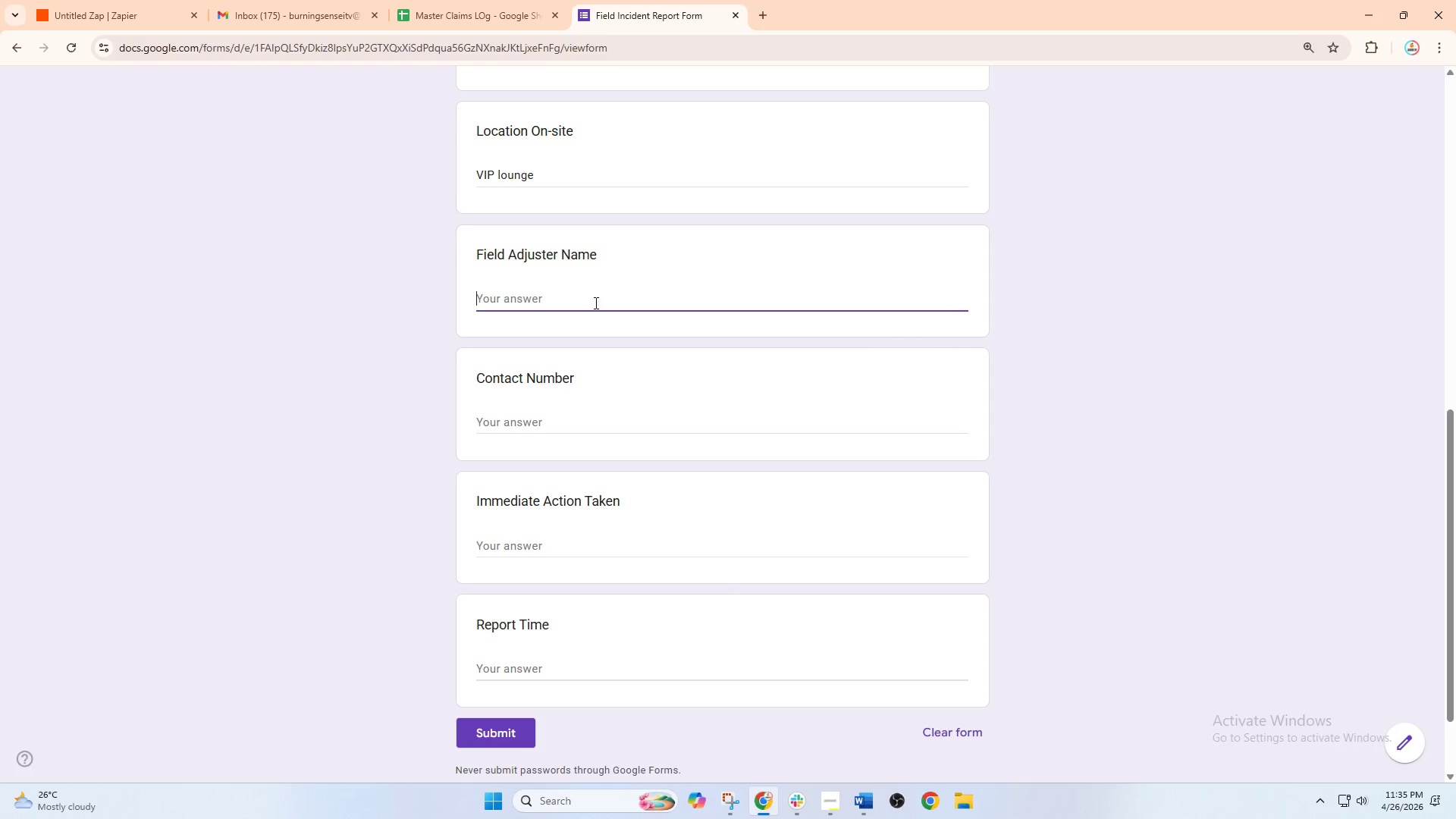 
type(BEA)
key(Backspace)
key(Backspace)
type(ea Fernandez)
 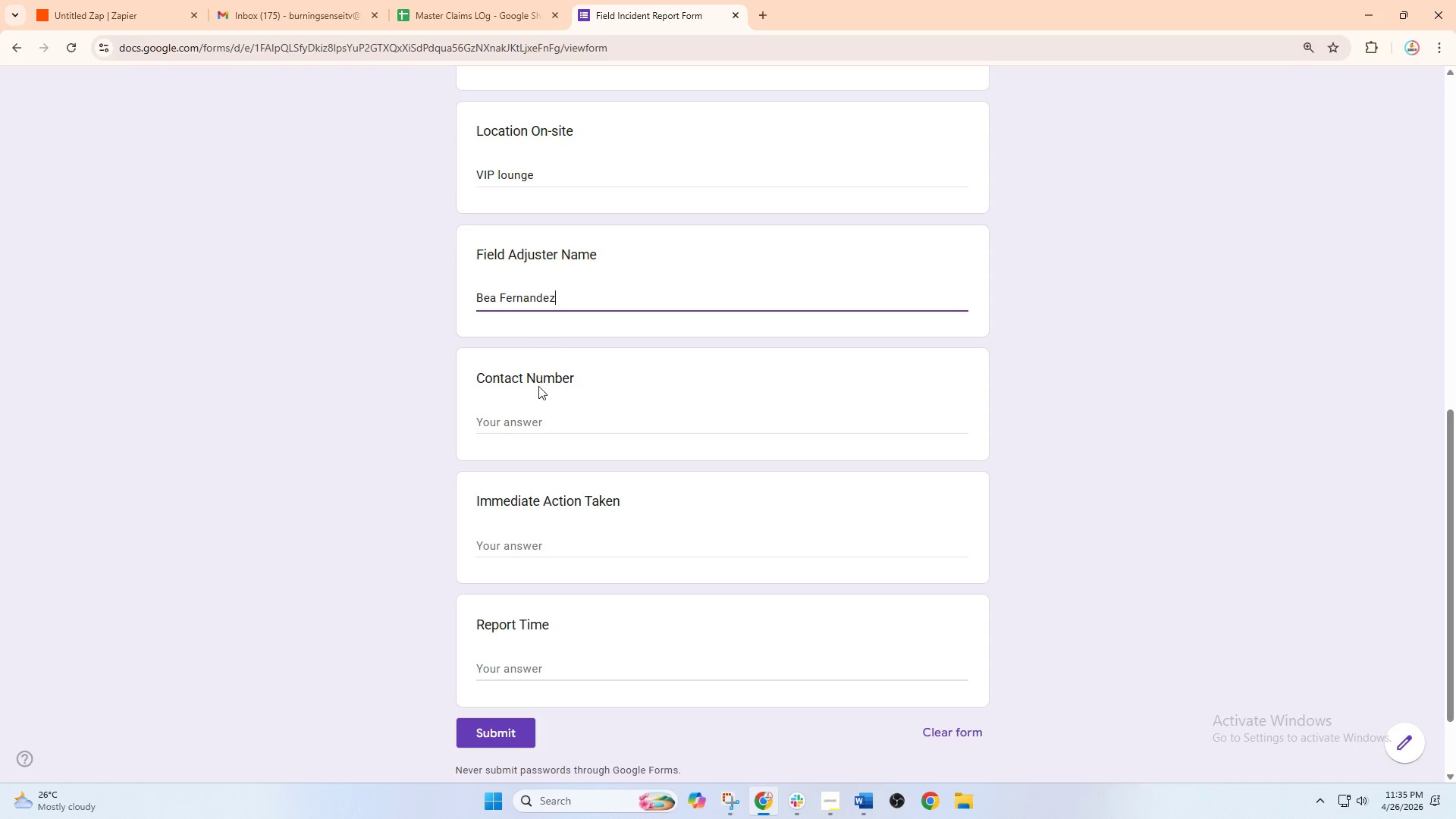 
left_click([538, 419])
 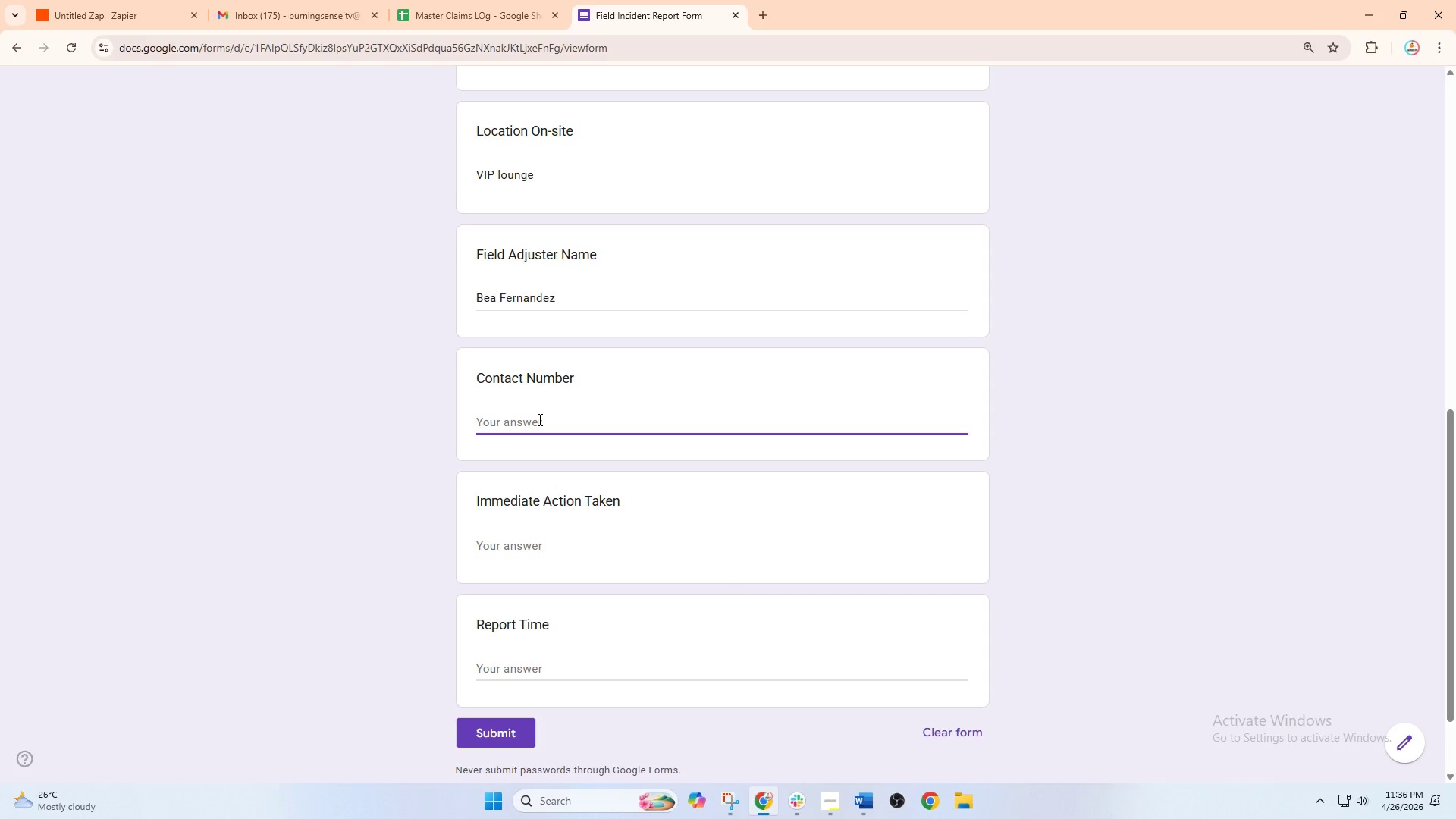 
type(0922)
 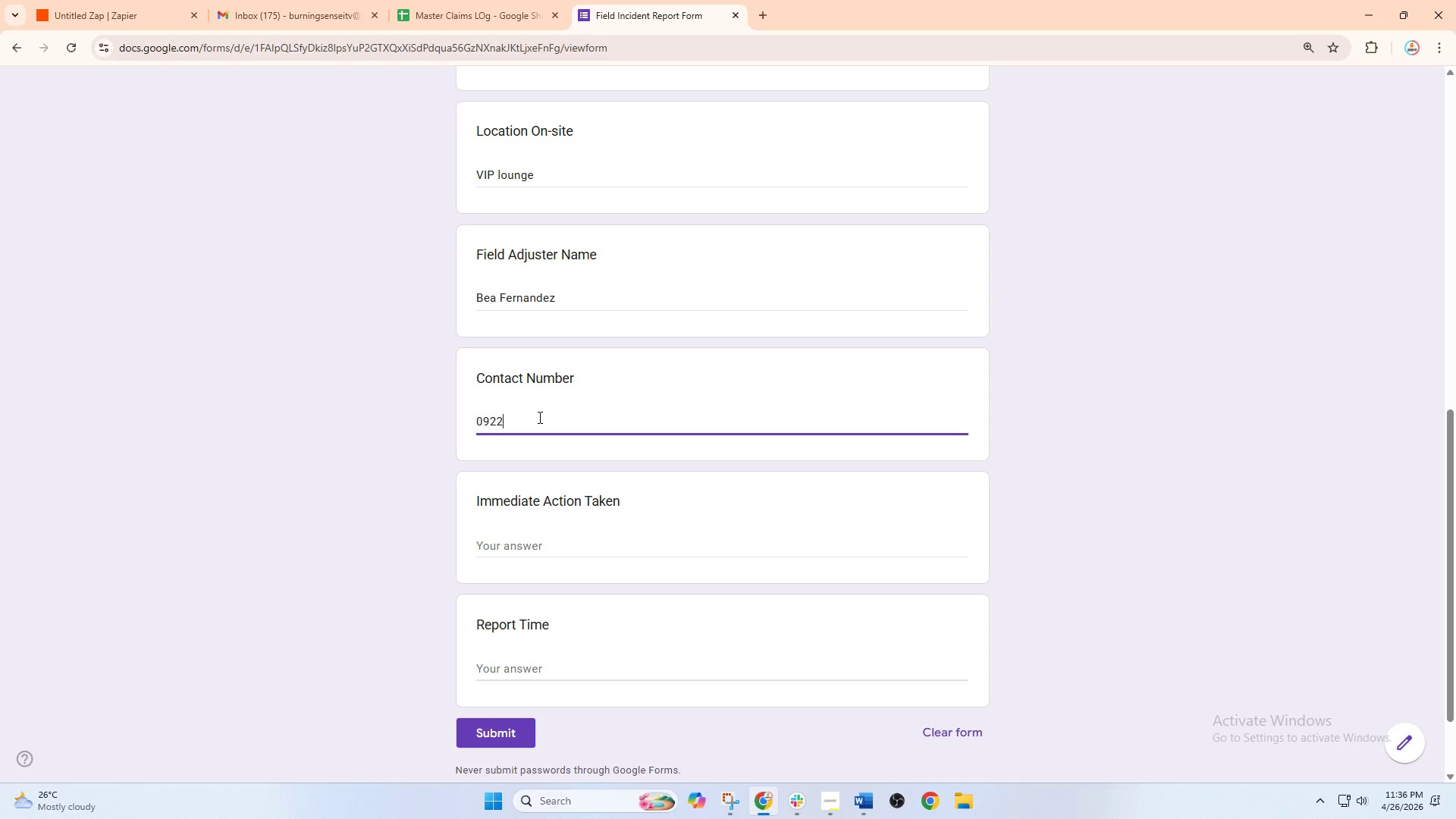 
type(567890)
 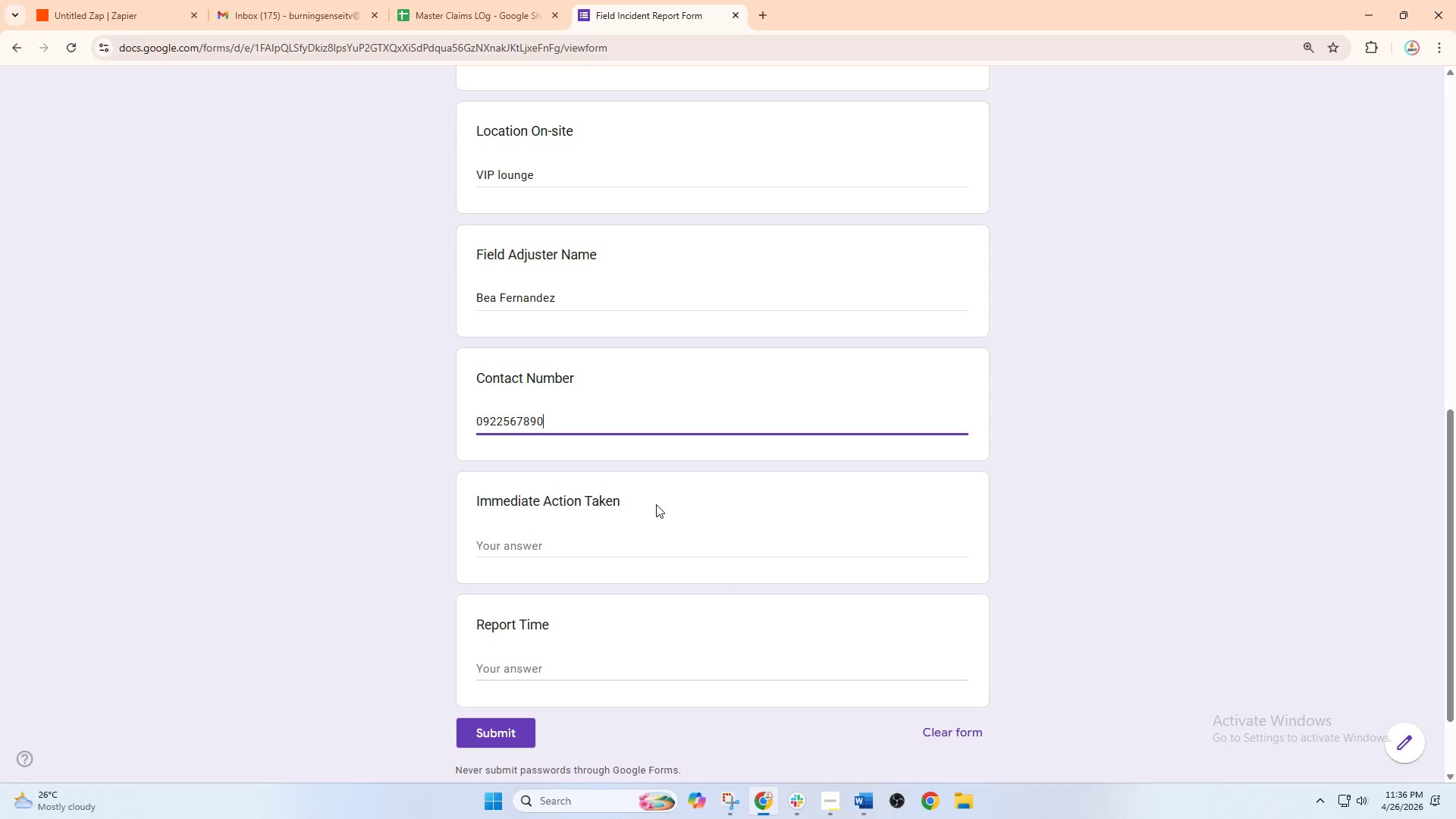 
key(1)
 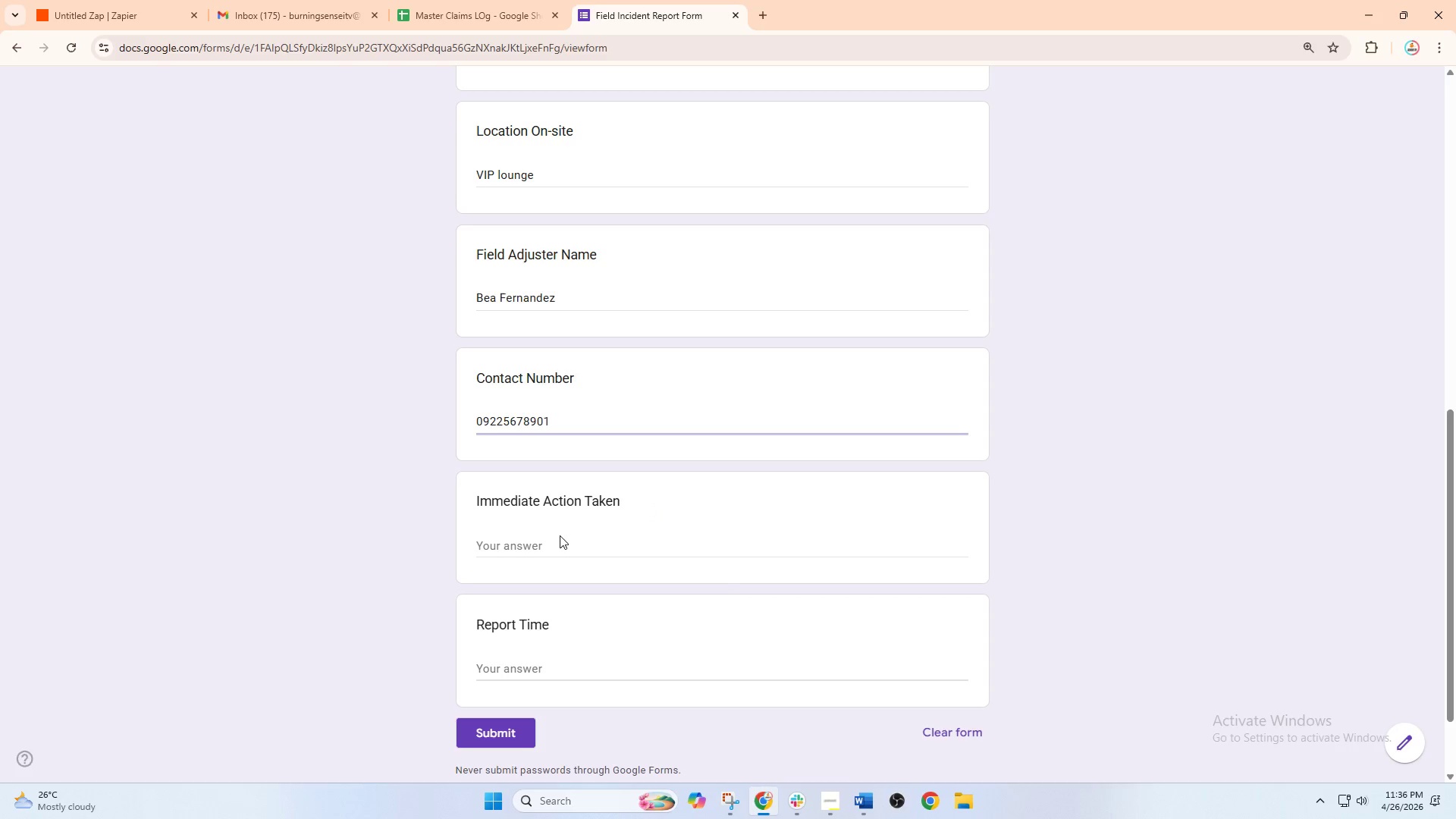 
double_click([560, 549])
 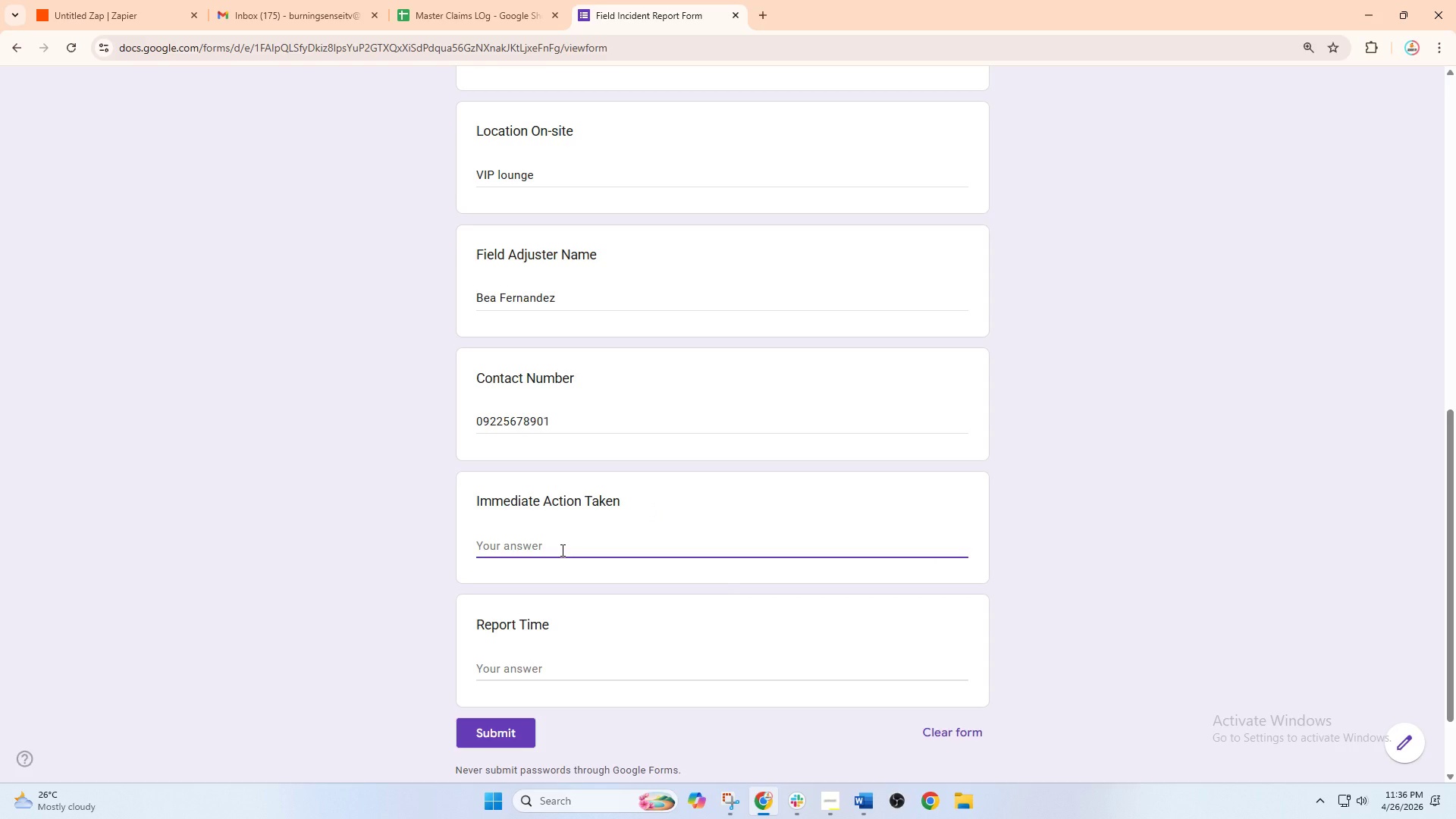 
type(Guest assisted and )
 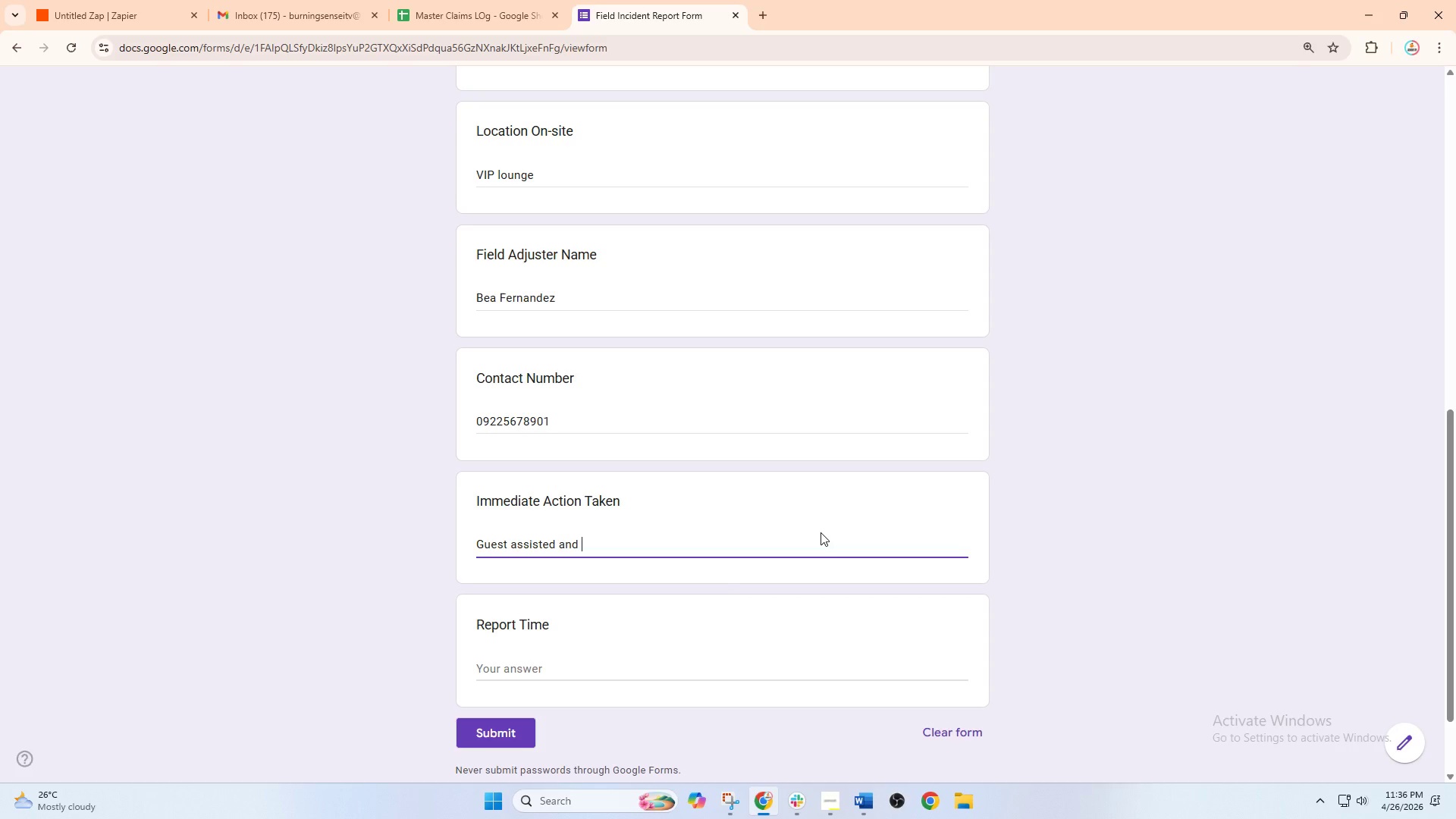 
type(complaint dou)
key(Backspace)
type(cumented for review)
 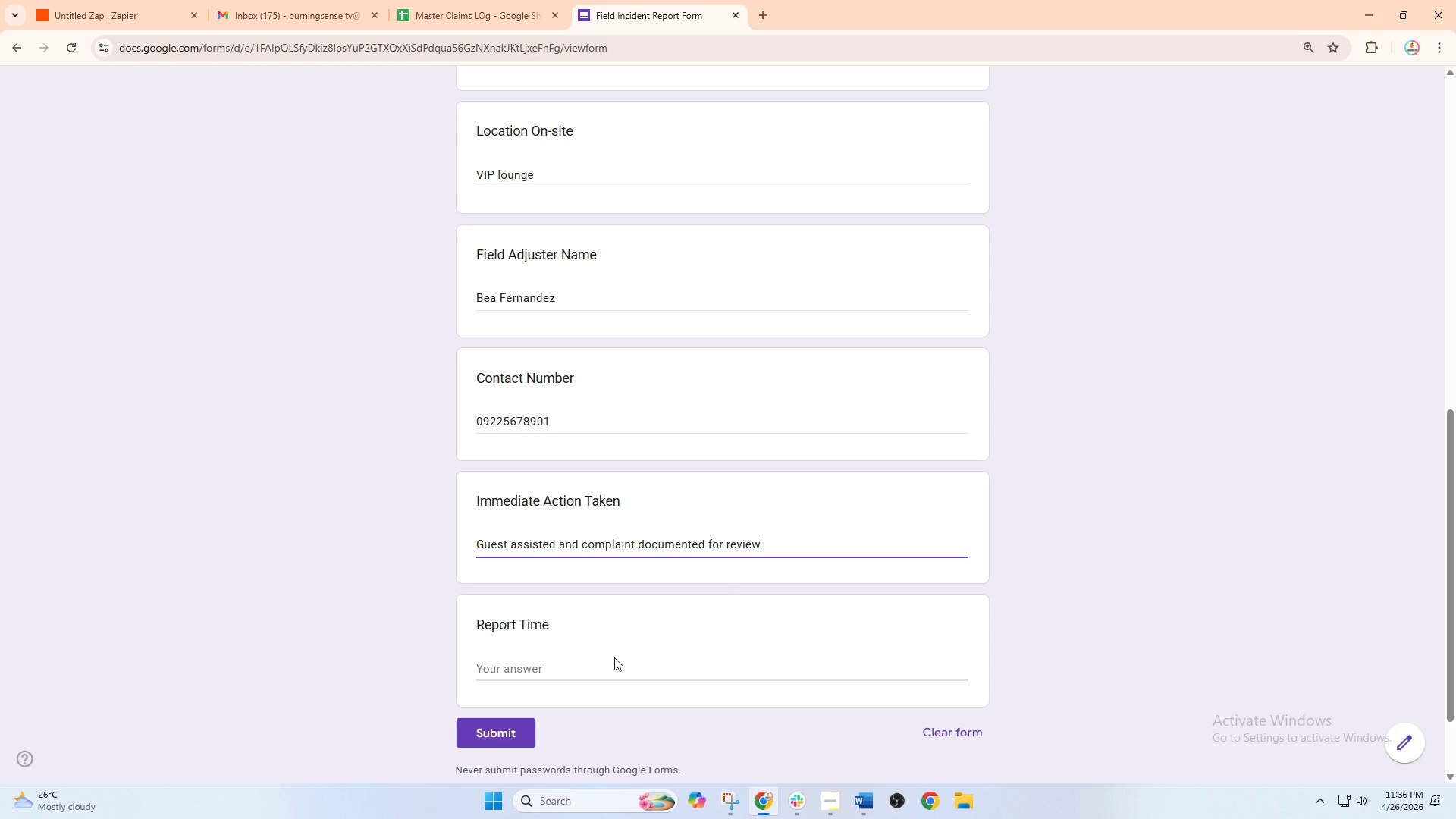 
left_click([618, 658])
 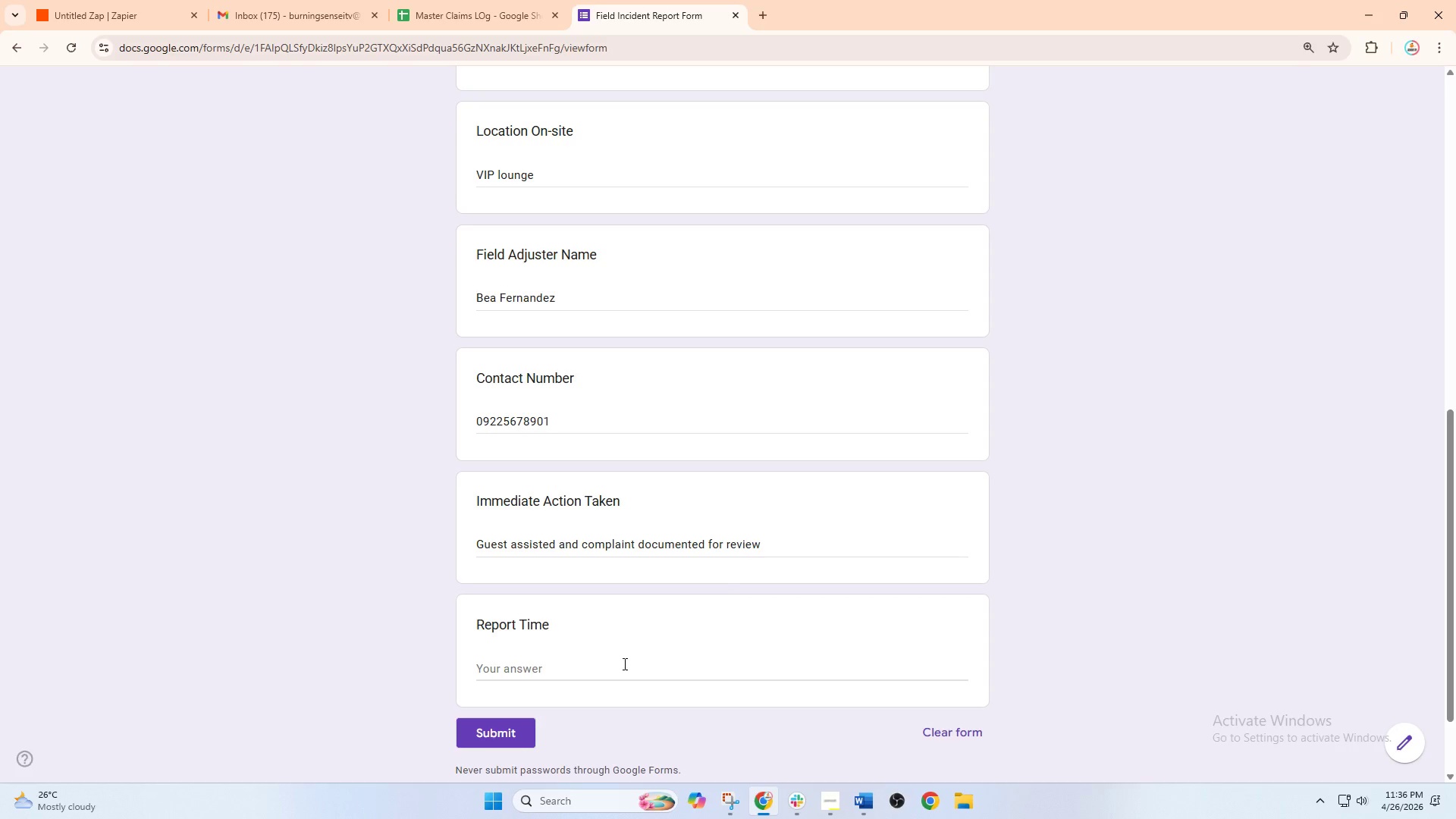 
left_click([612, 664])
 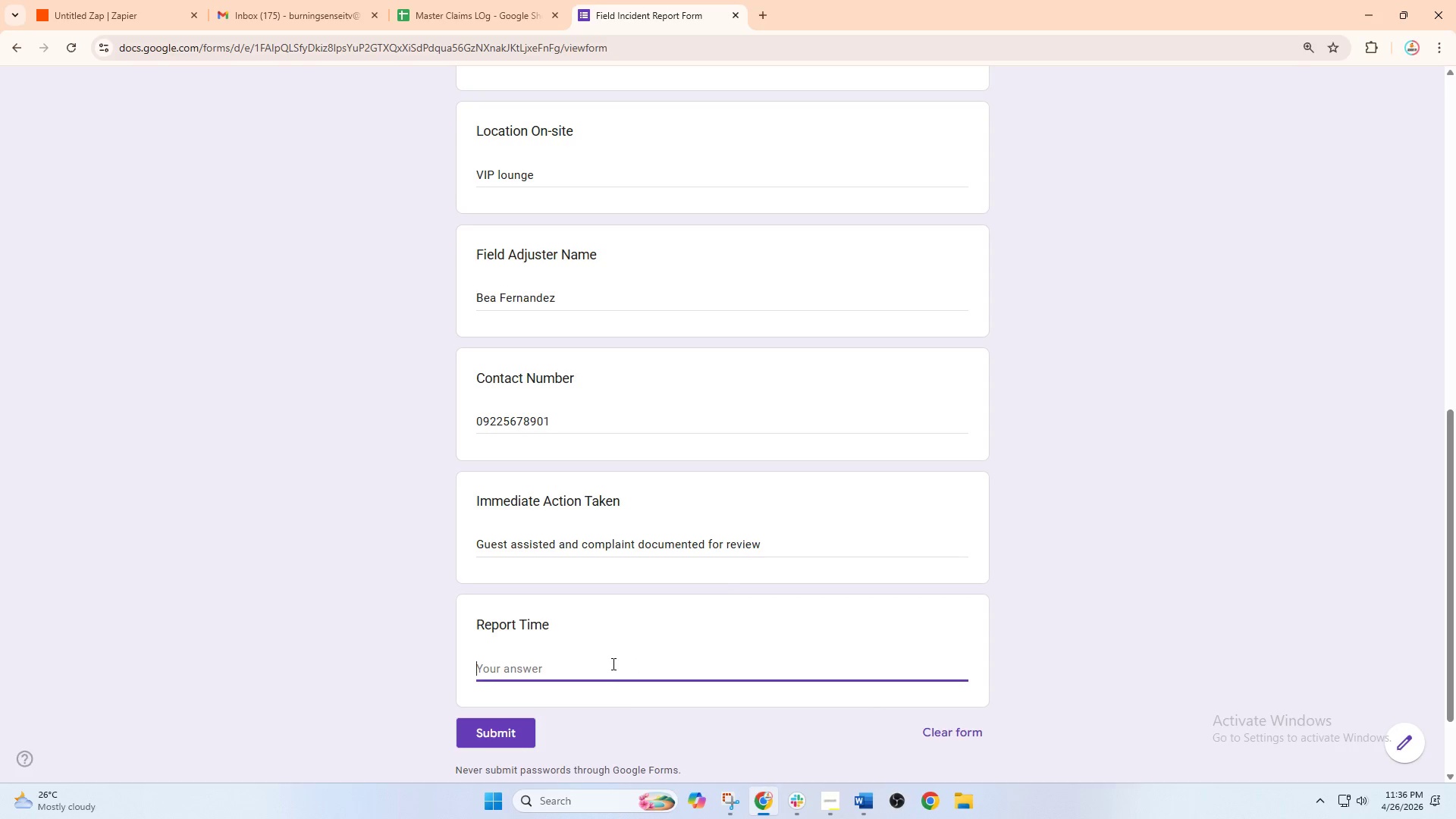 
type(April 28, 2020)
key(Backspace)
type(6 - 10:15 AM)
 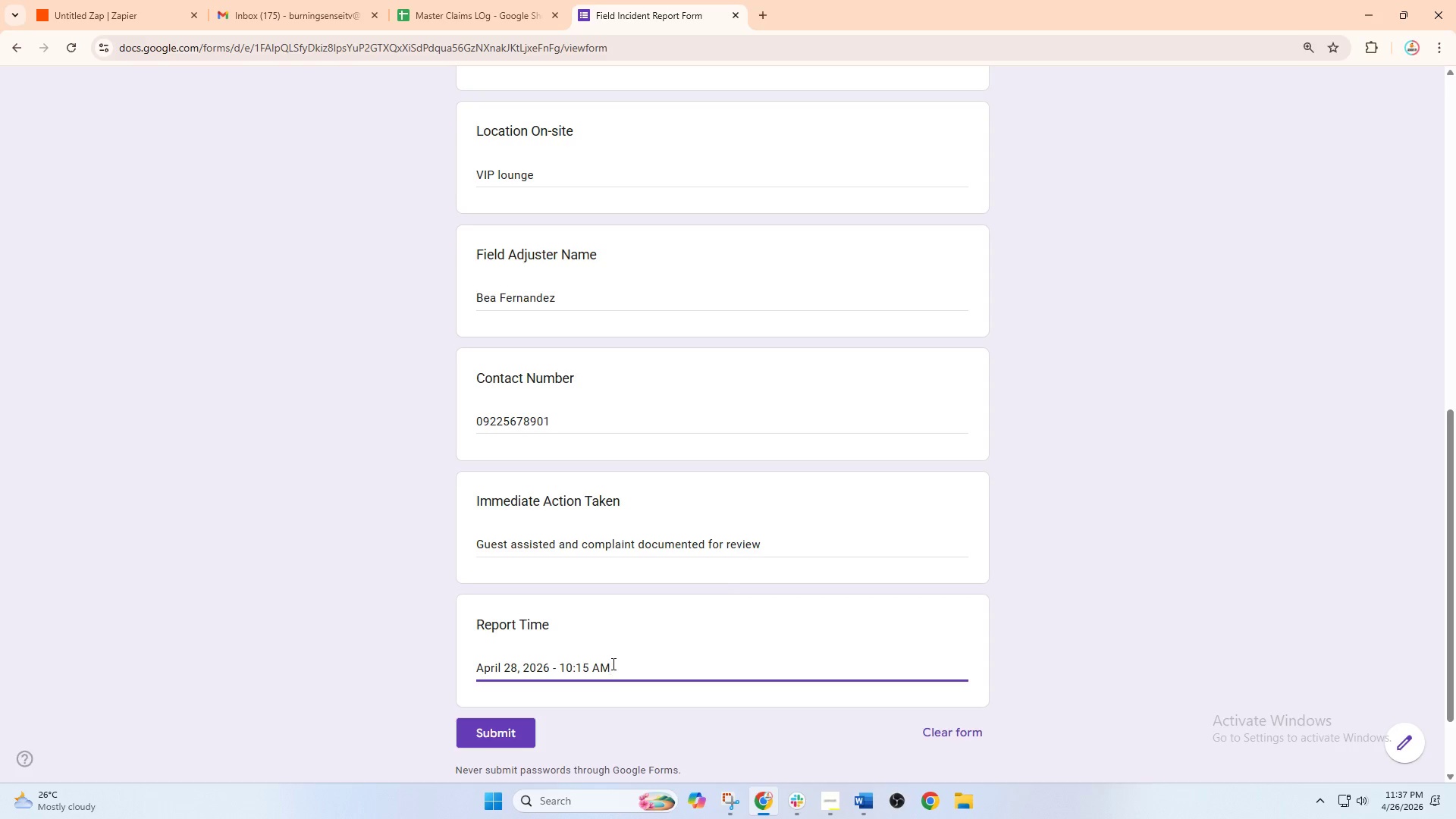 
left_click([492, 736])
 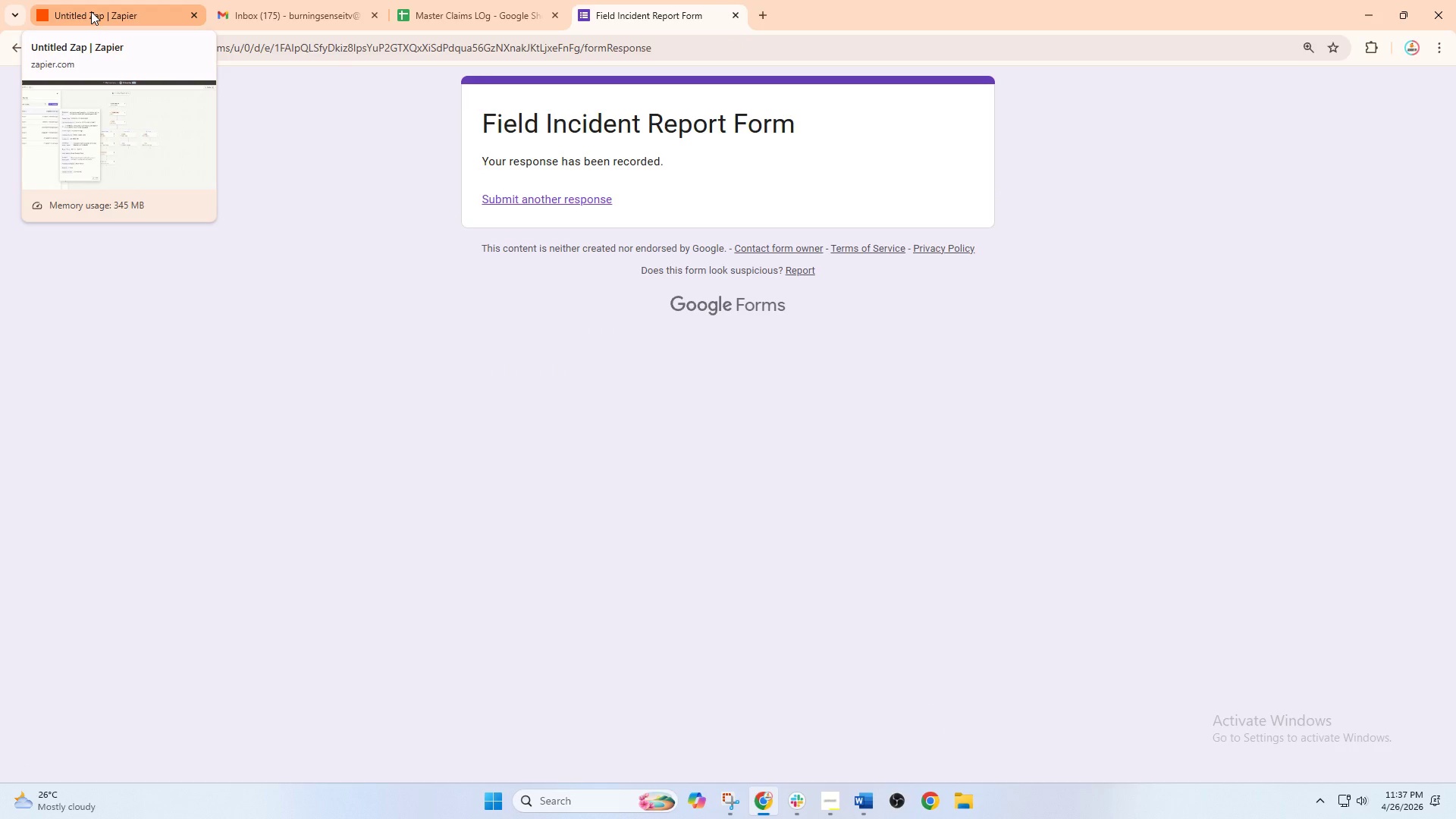 
wait(6.36)
 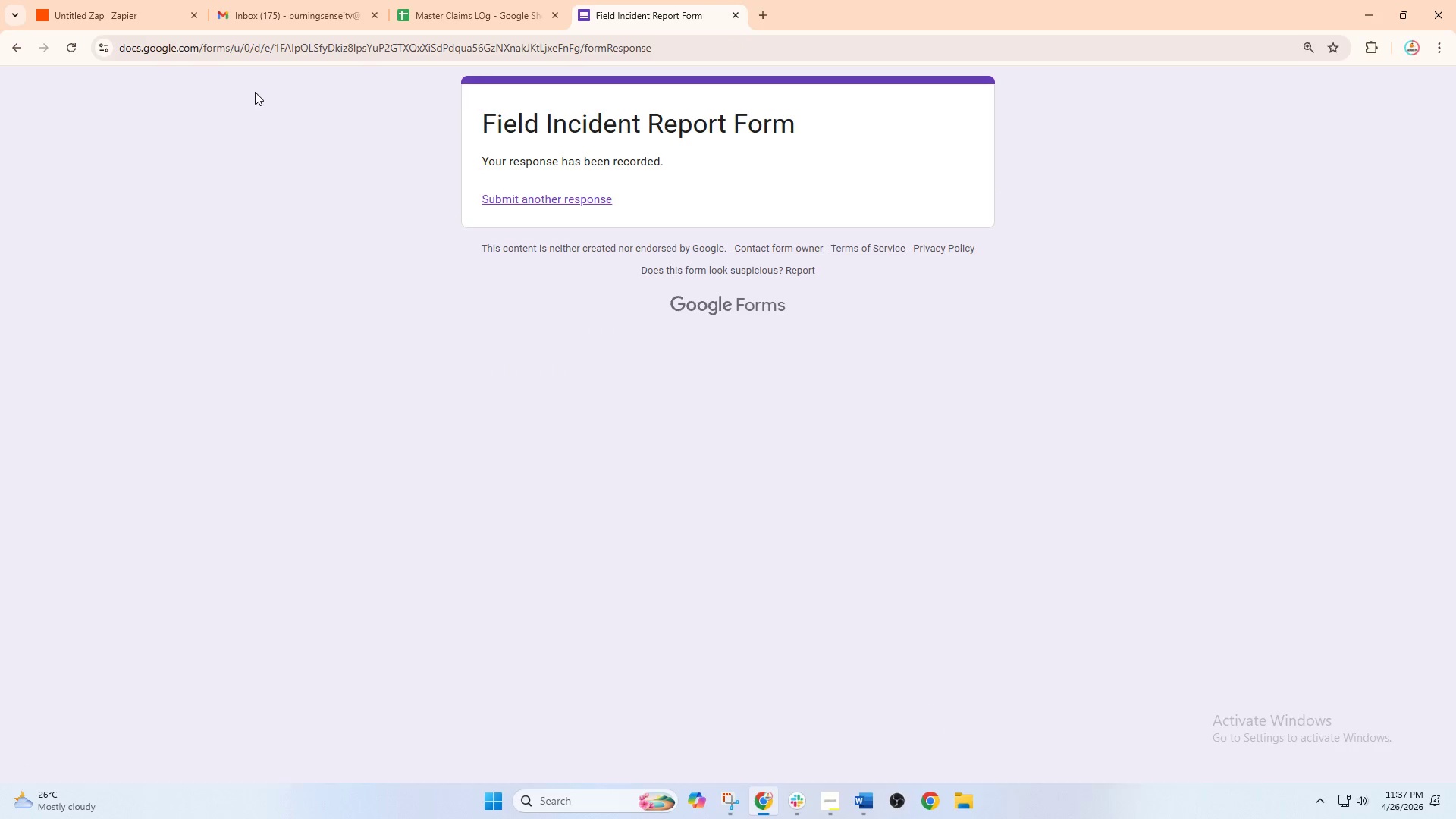 
left_click([91, 11])
 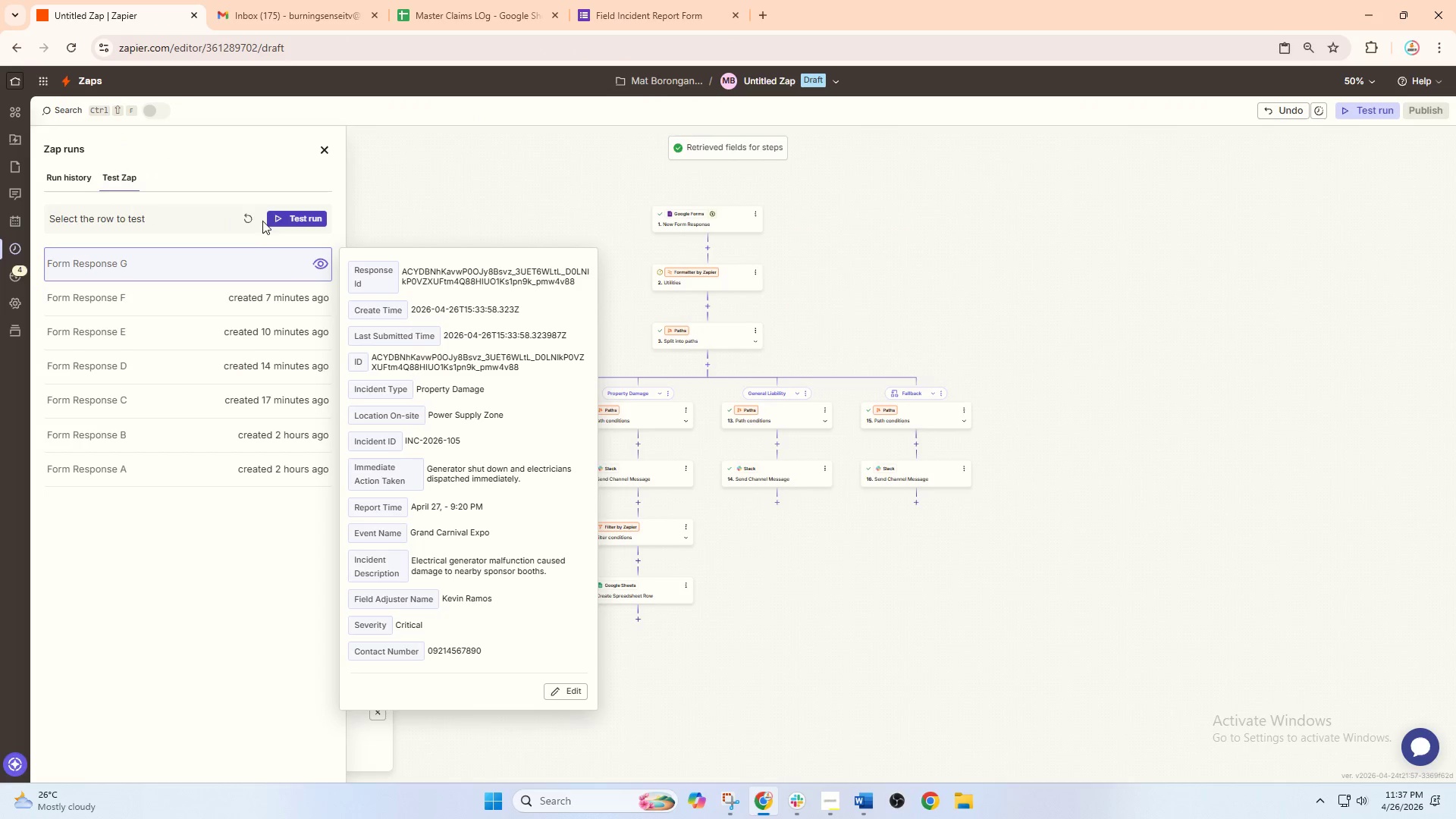 
left_click([246, 215])
 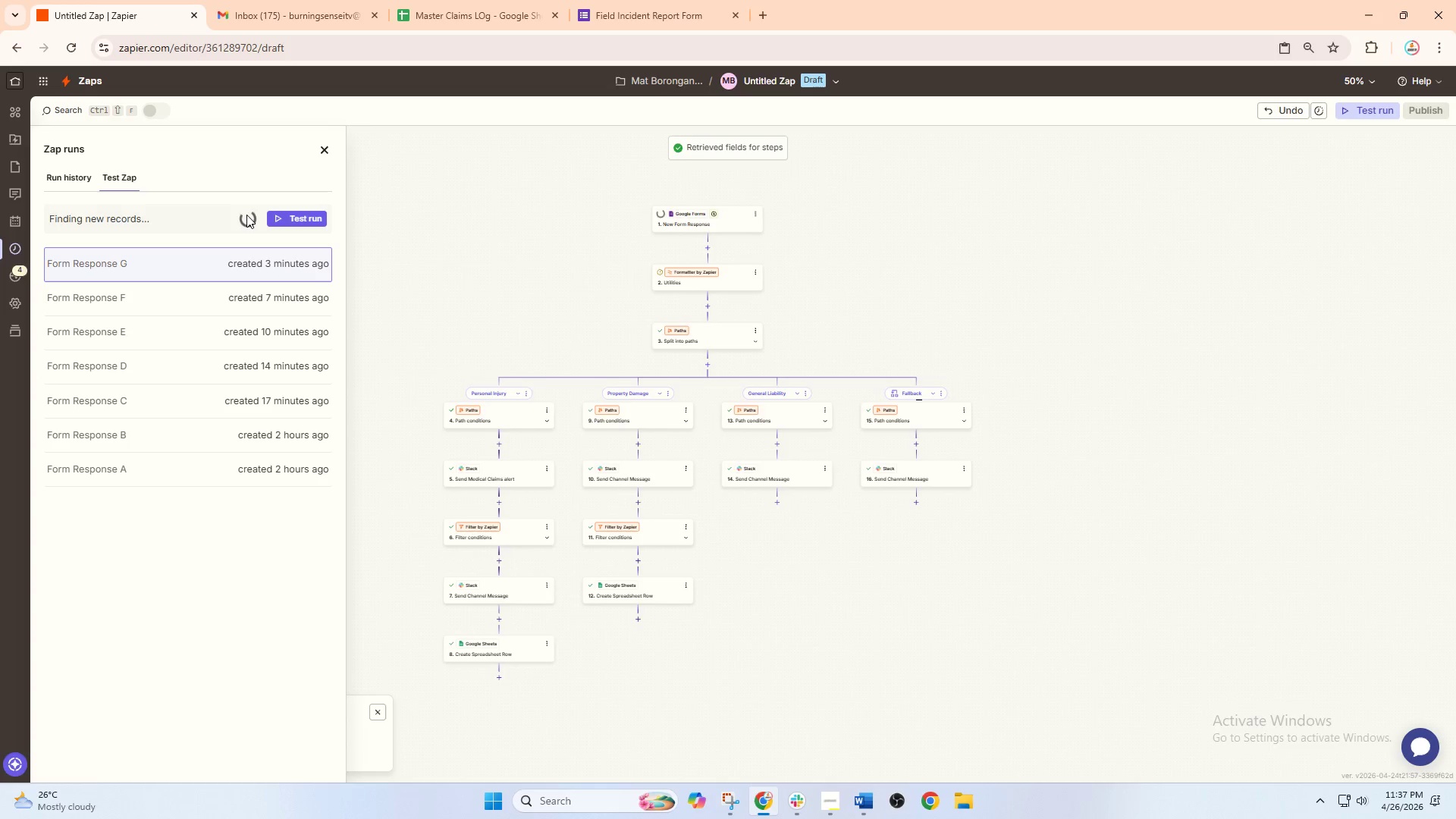 
wait(8.03)
 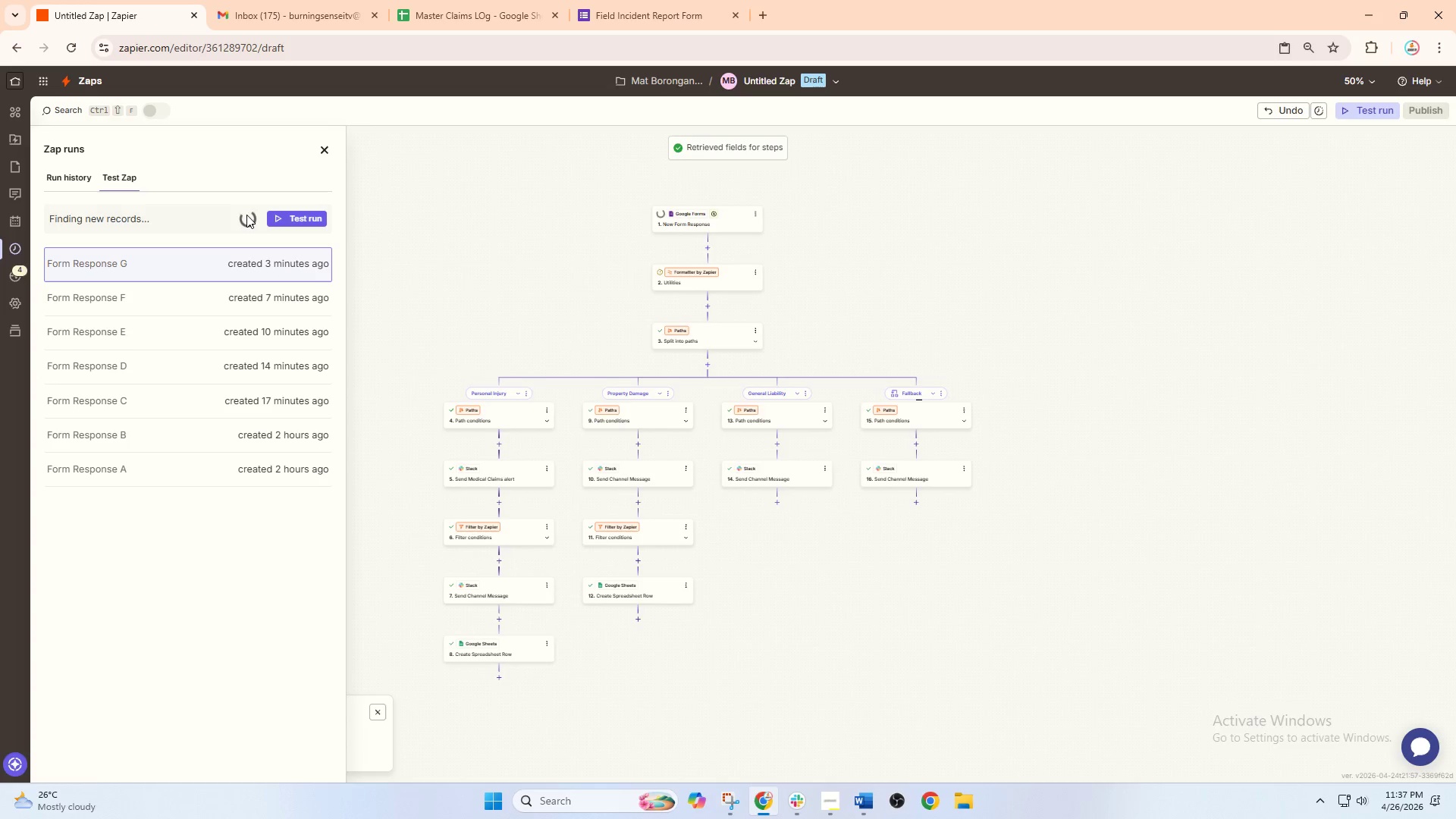 
left_click([228, 262])
 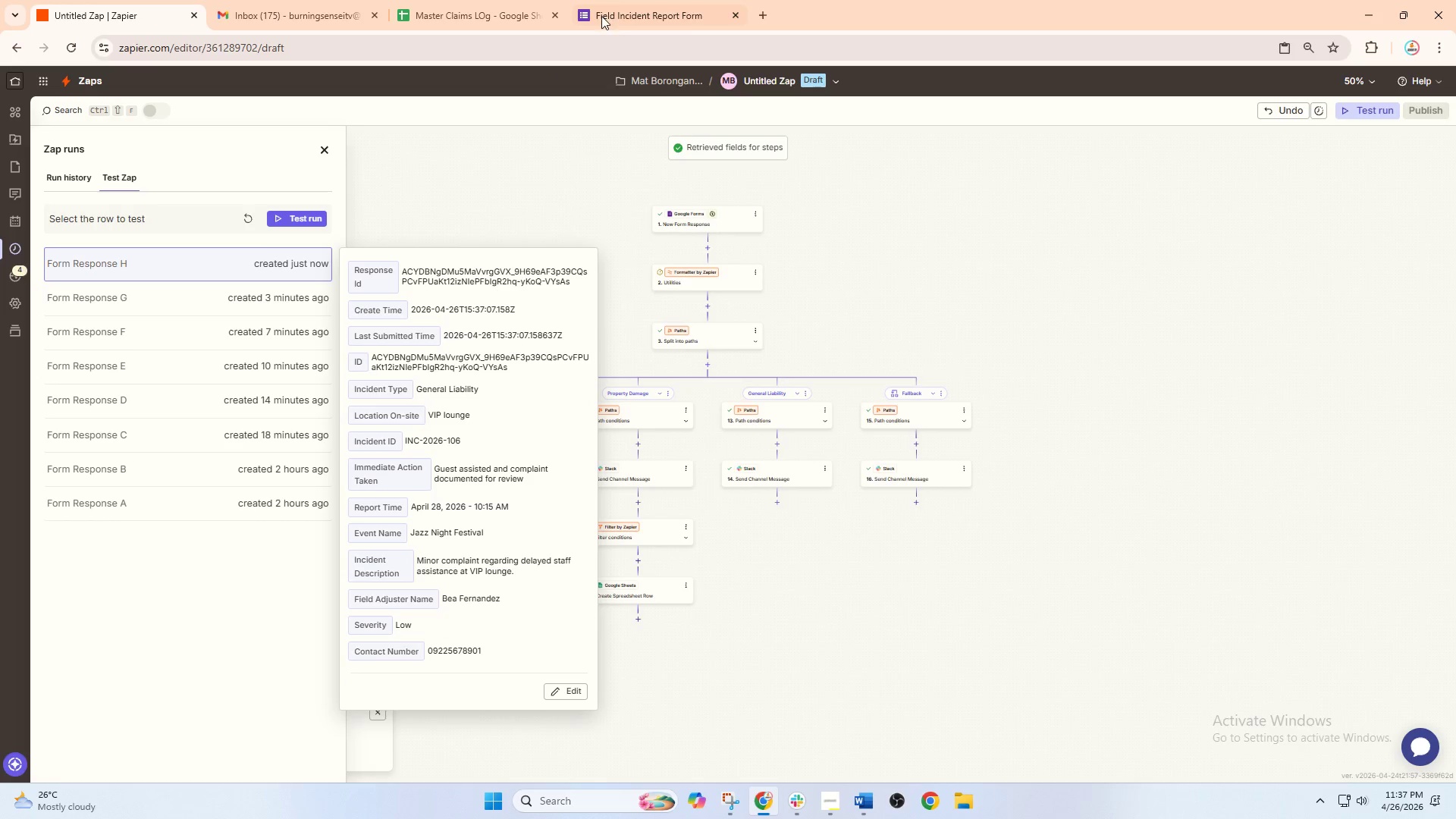 
left_click([618, 0])
 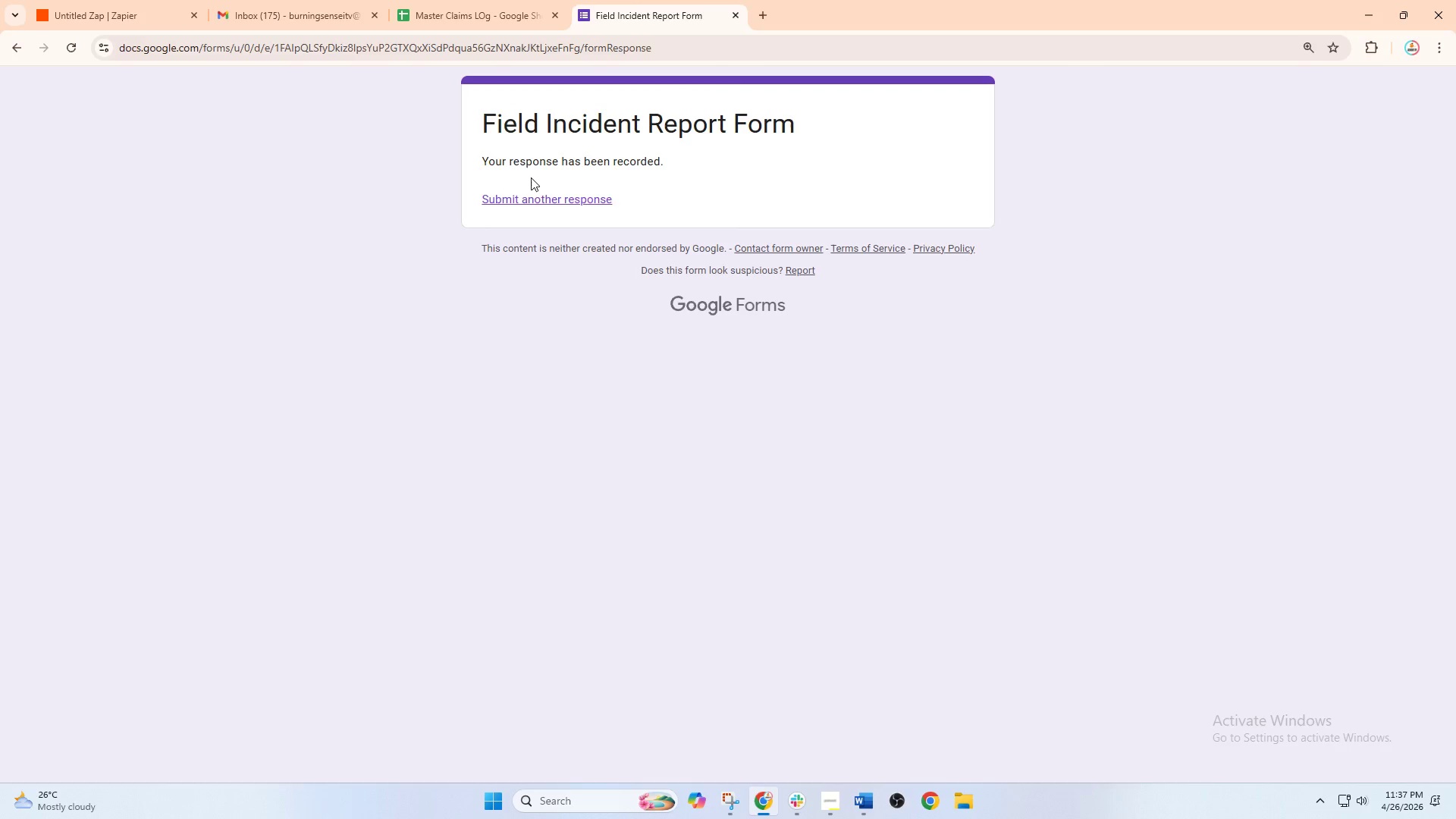 
left_click([532, 197])
 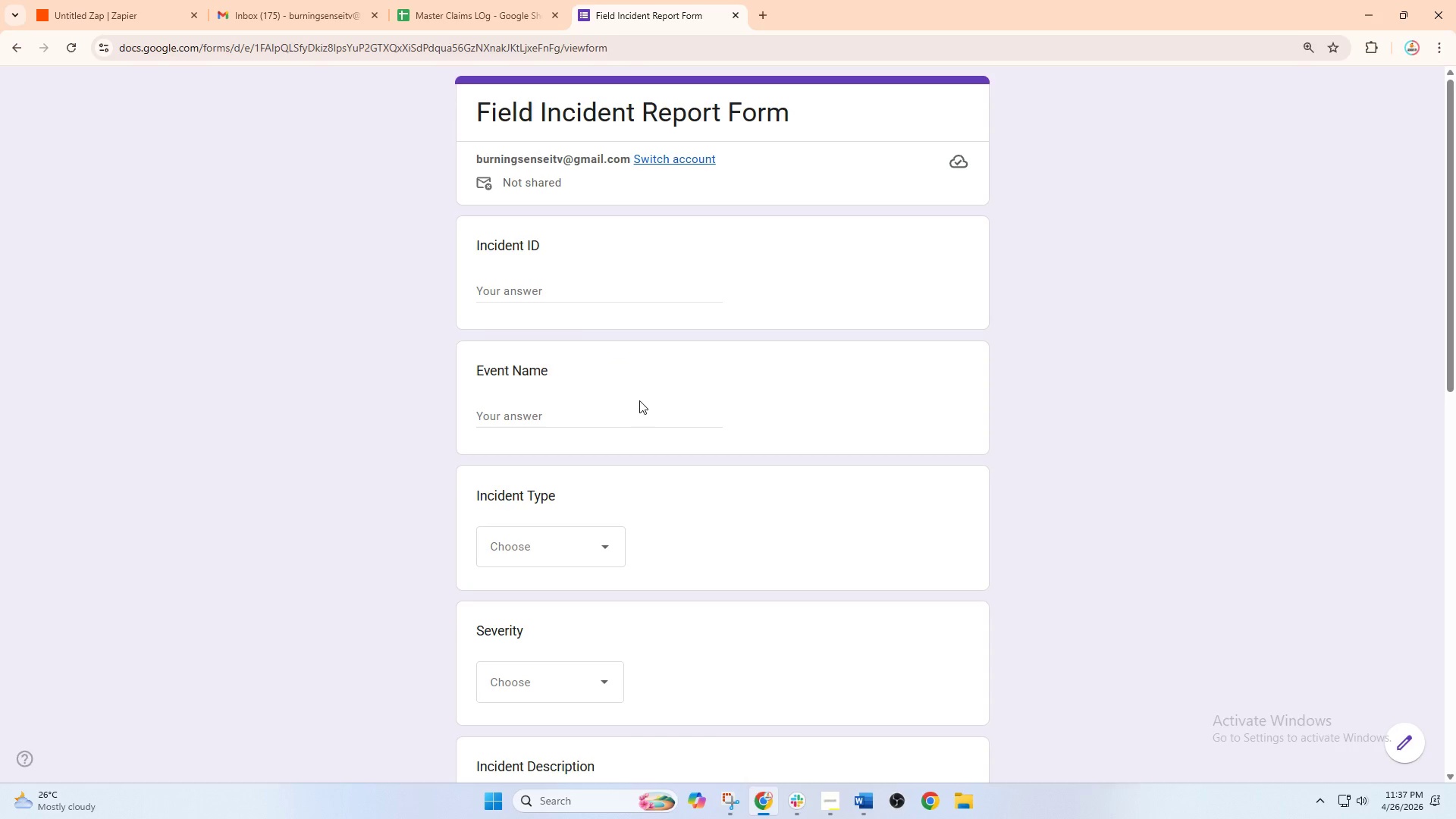 
left_click([521, 293])
 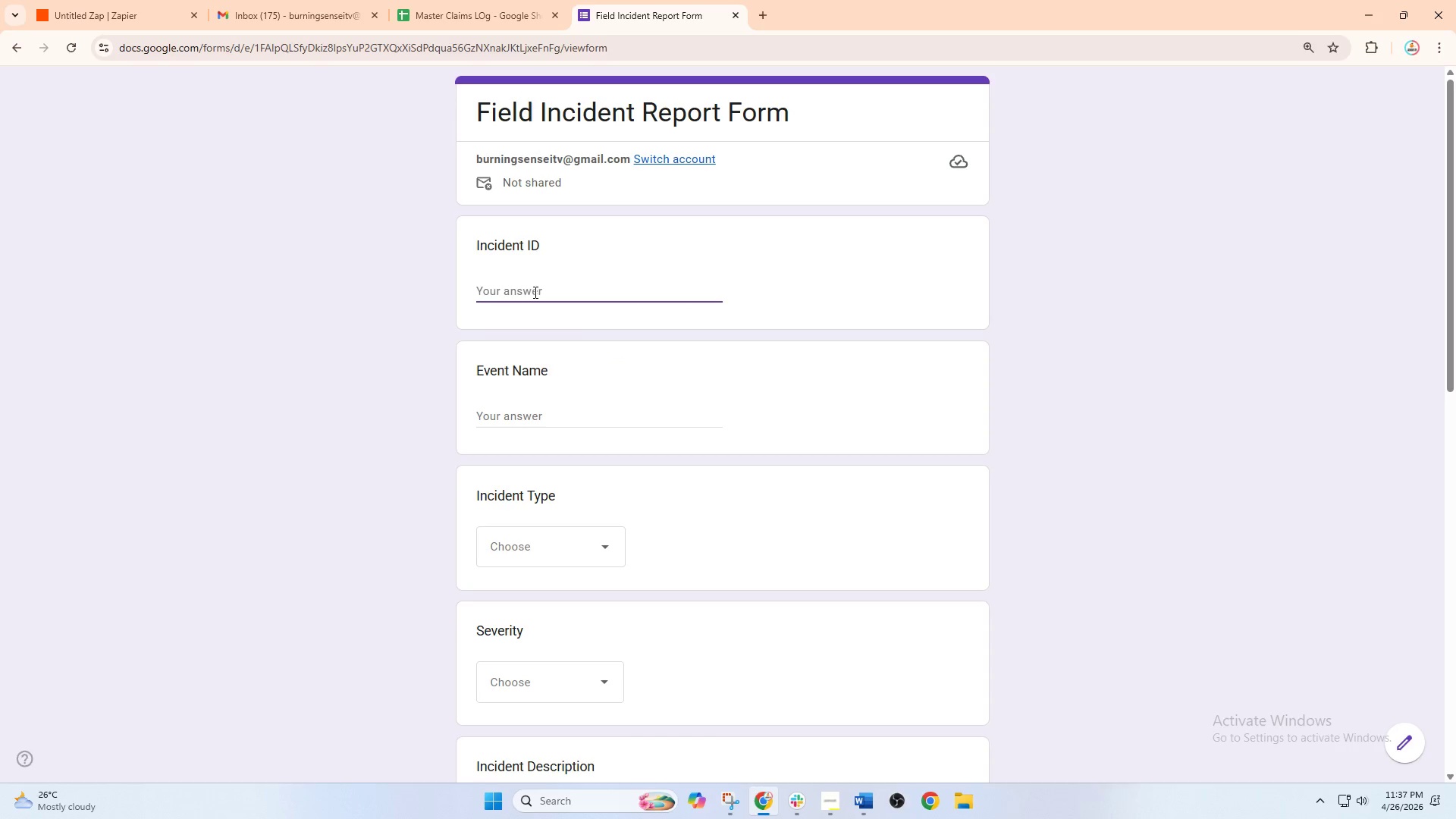 
type(in)
key(Backspace)
key(Backspace)
type(INC-292)
key(Backspace)
key(Backspace)
key(Backspace)
type(2020)
key(Backspace)
type(6-197)
 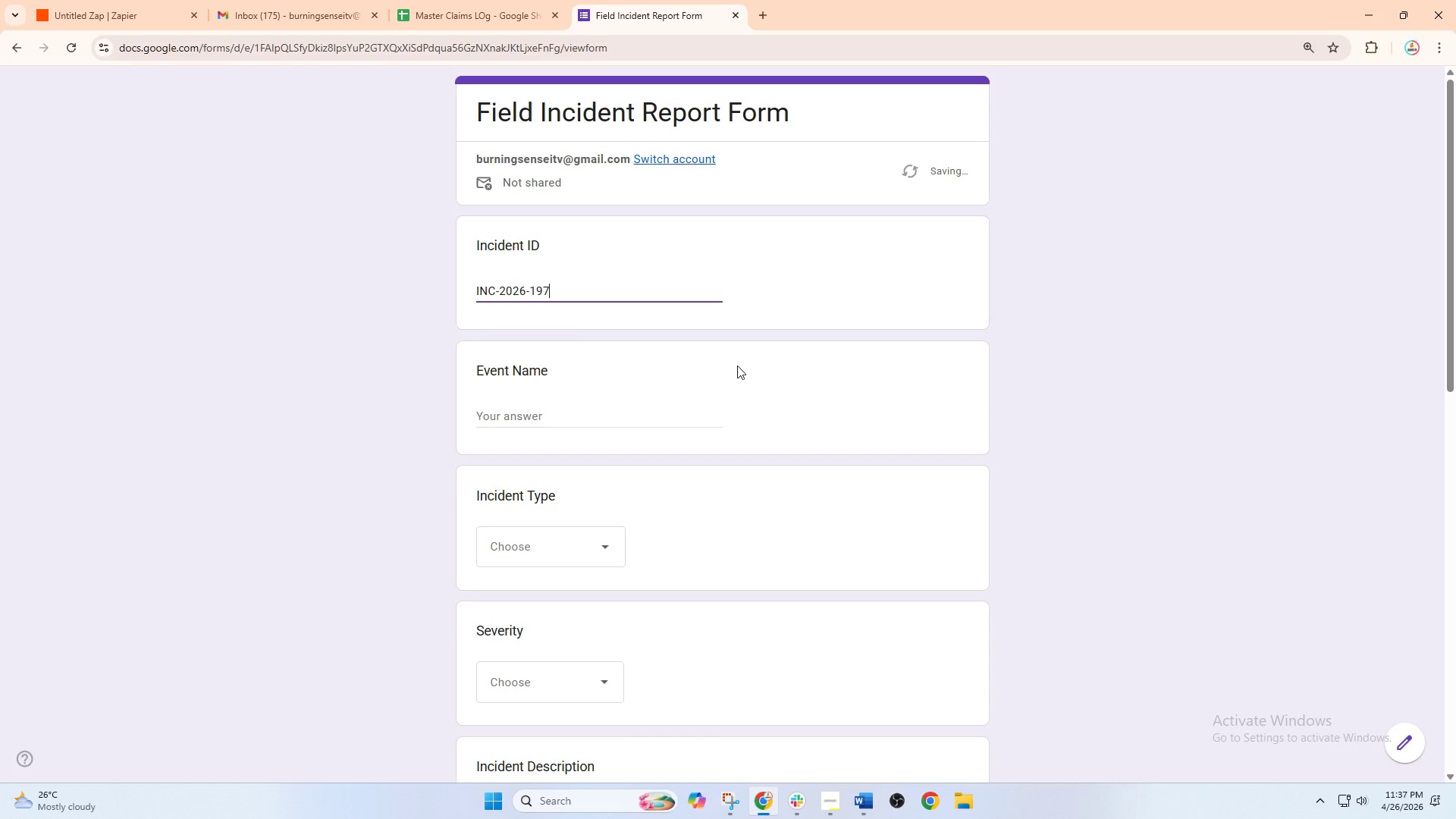 
key(ArrowLeft)
 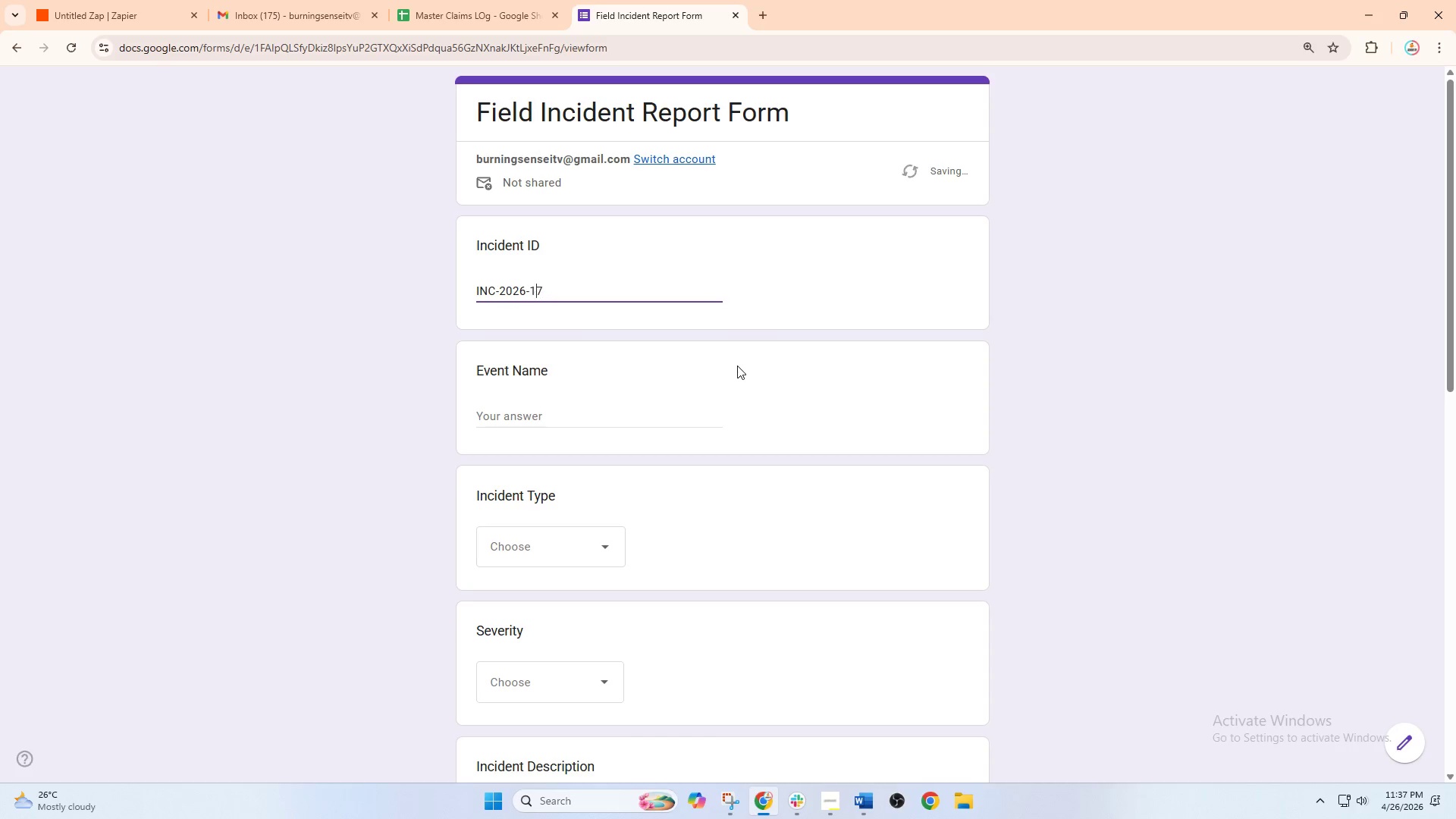 
key(Backspace)
 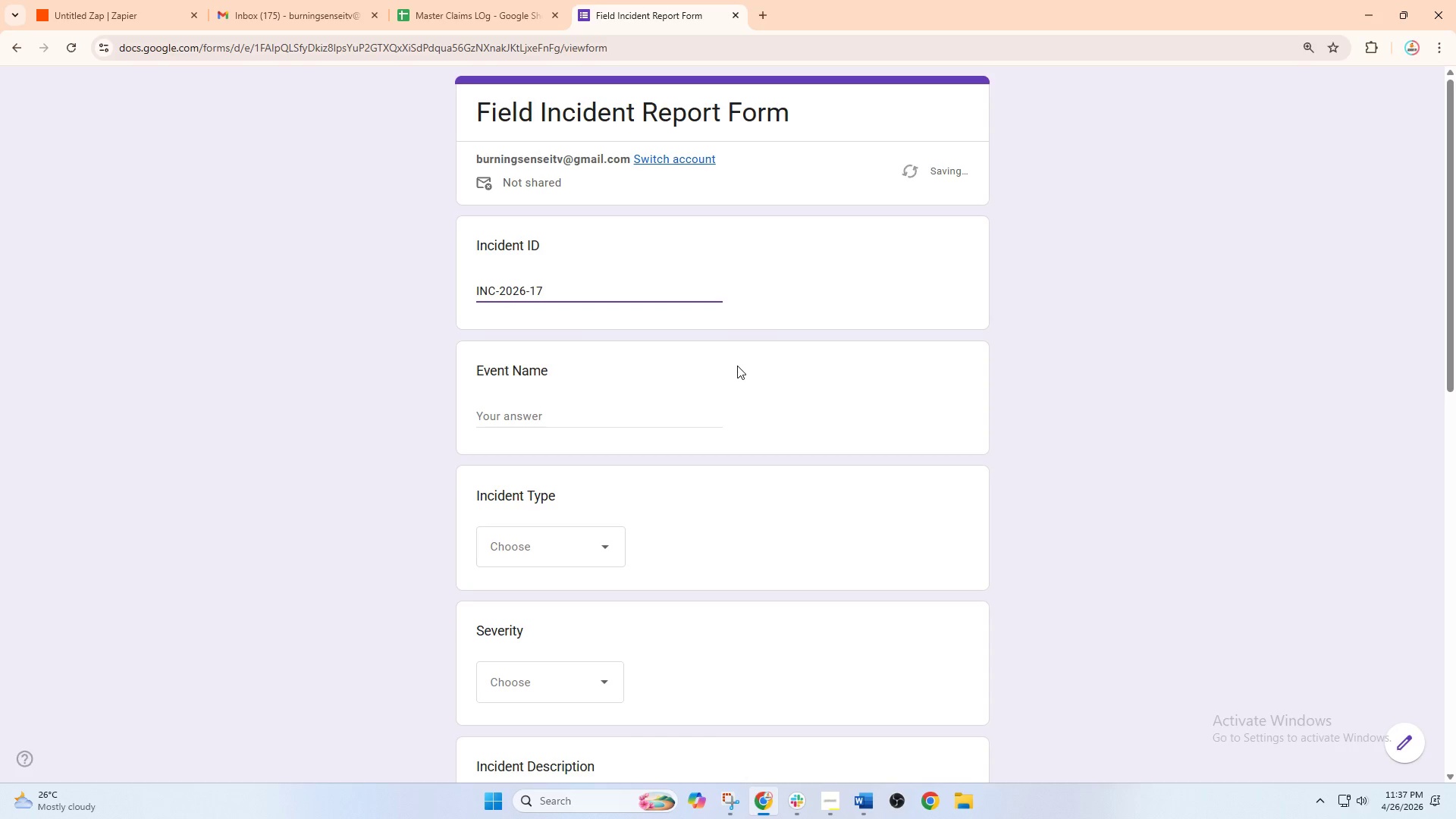 
key(0)
 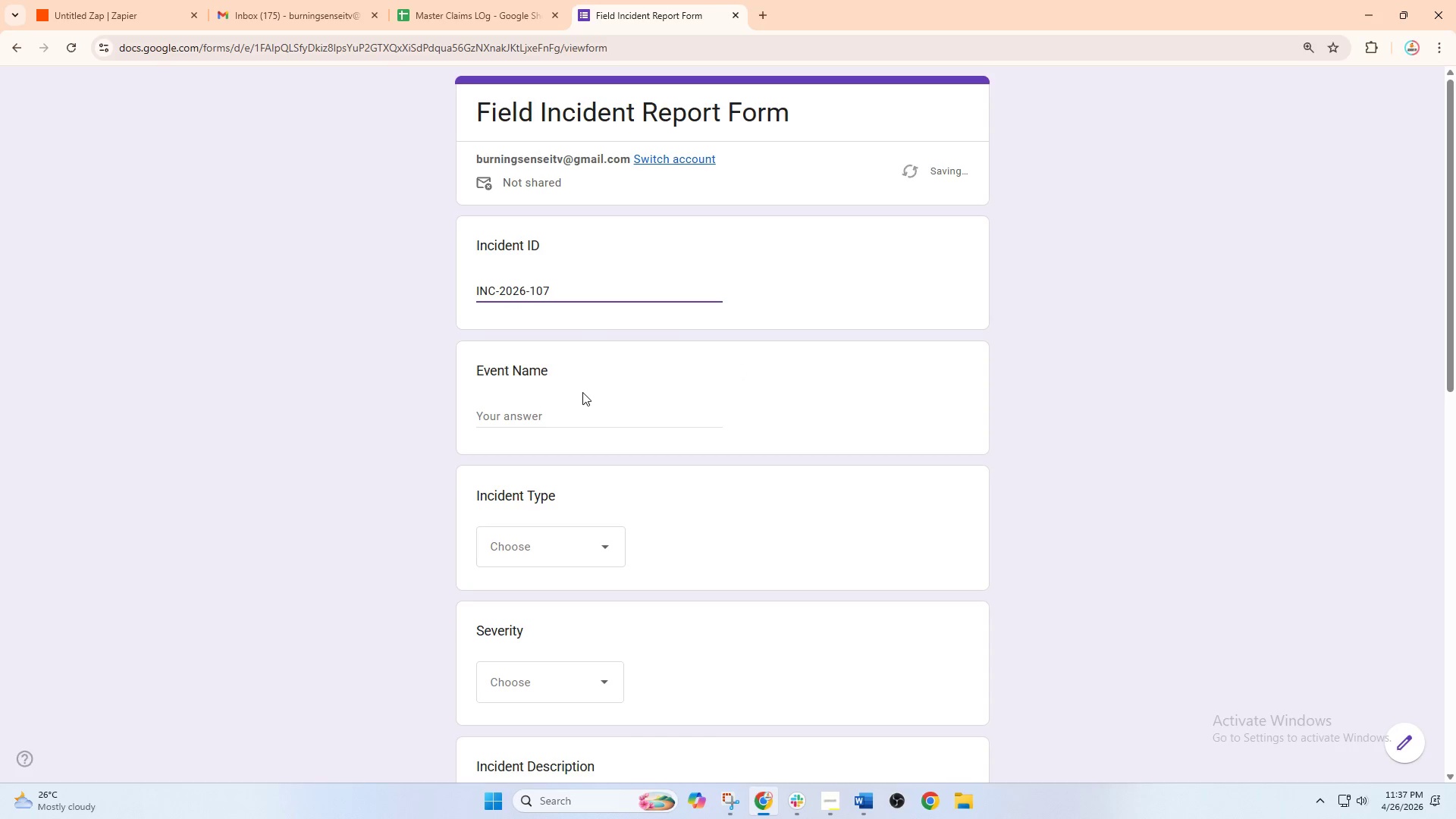 
left_click([574, 416])
 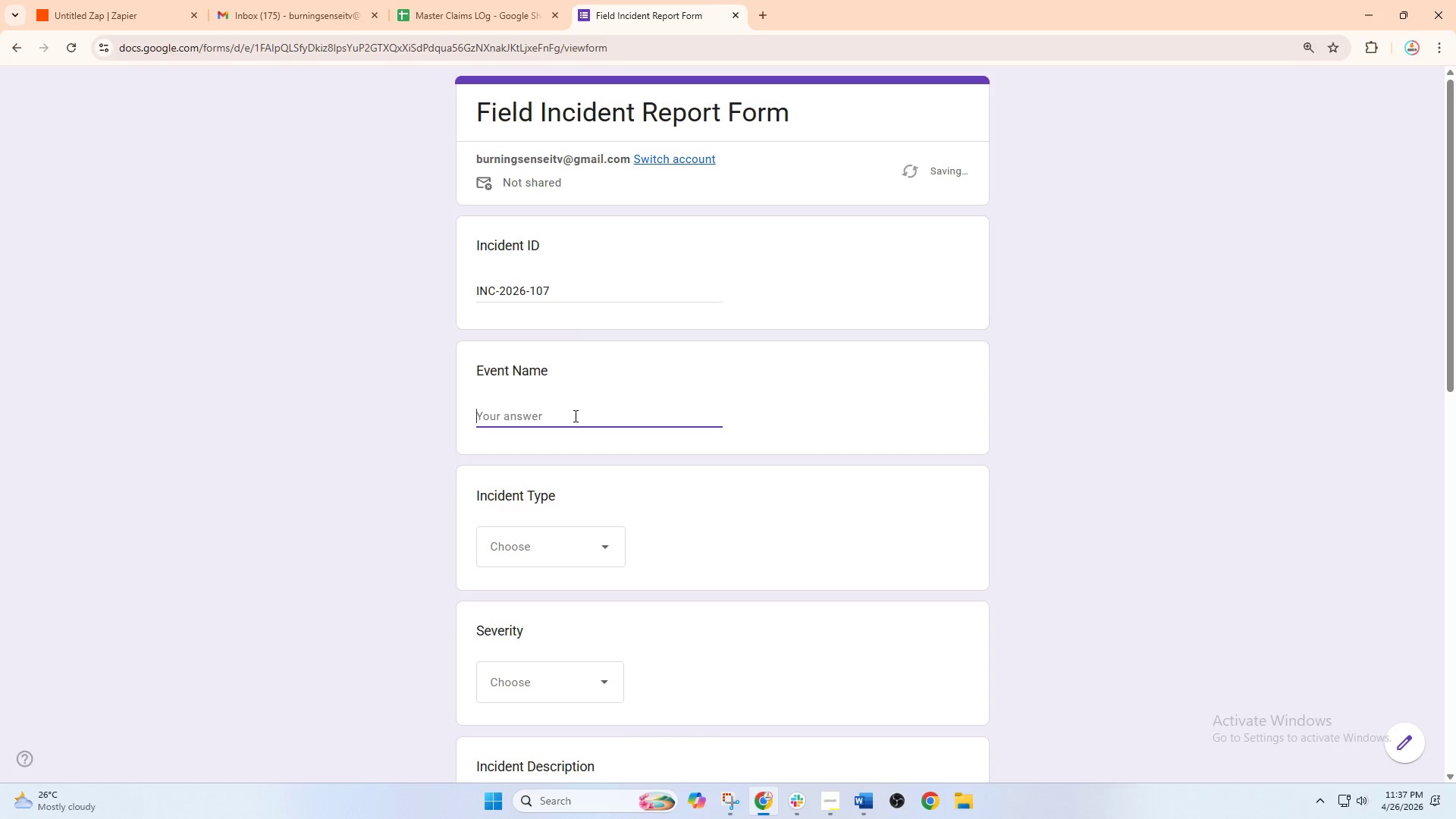 
type(rOCK )
key(Backspace)
key(Backspace)
key(Backspace)
key(Backspace)
key(Backspace)
type(r)
key(Backspace)
type(Rock Arne)
key(Backspace)
key(Backspace)
type(em)
key(Backspace)
type(na Live)
 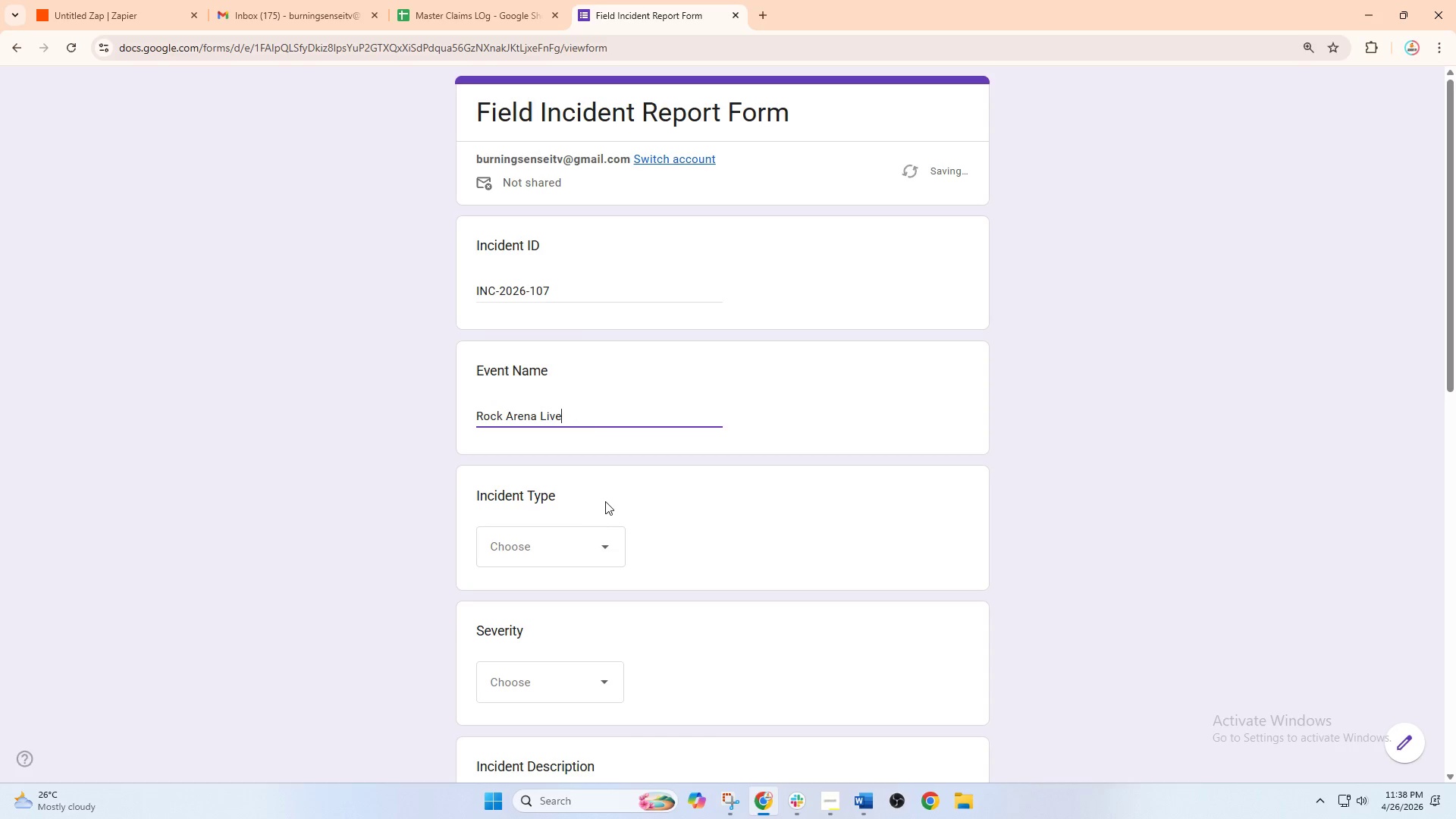 
left_click([578, 547])
 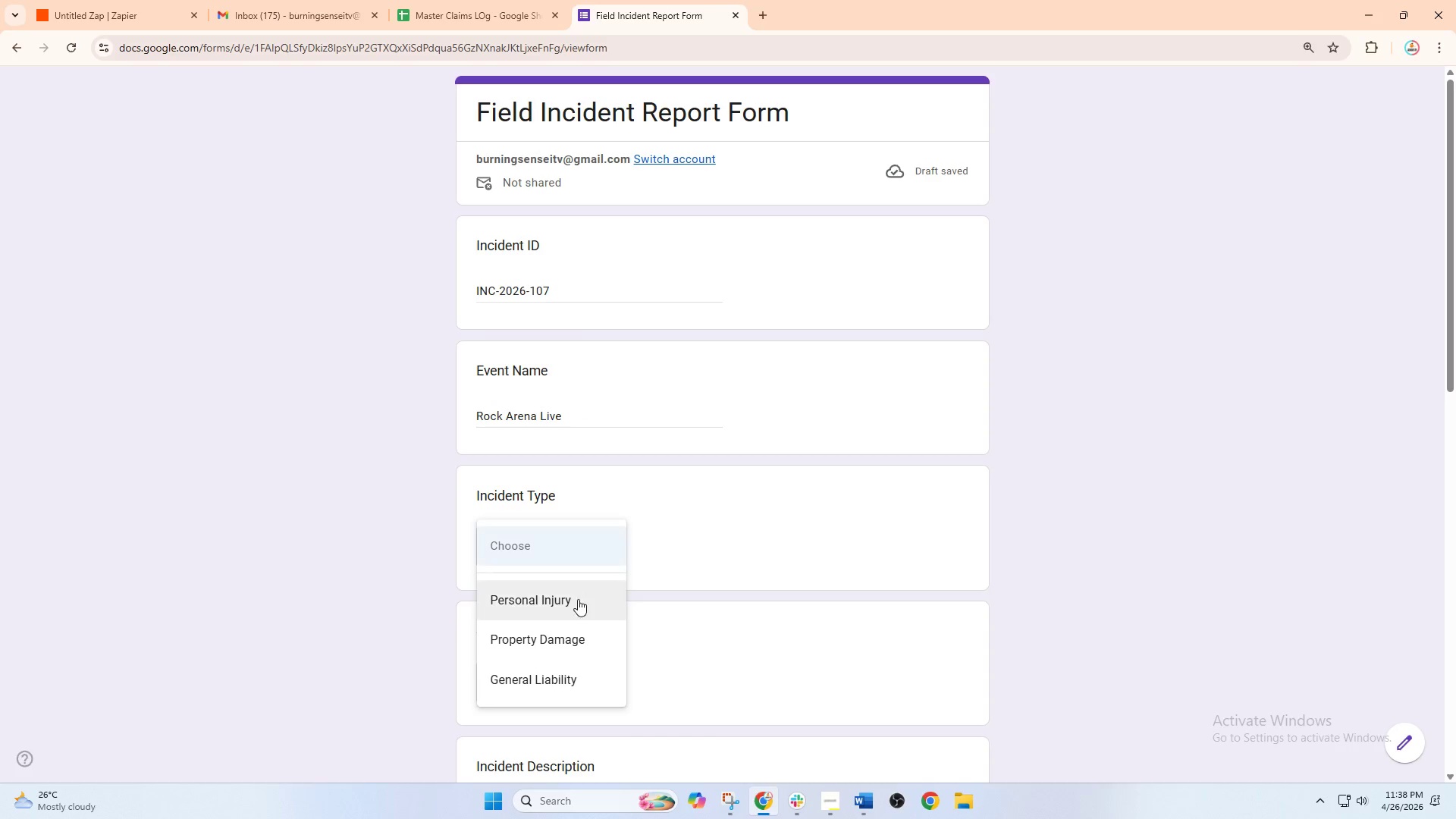 
scroll: coordinate [581, 515], scroll_direction: down, amount: 3.0
 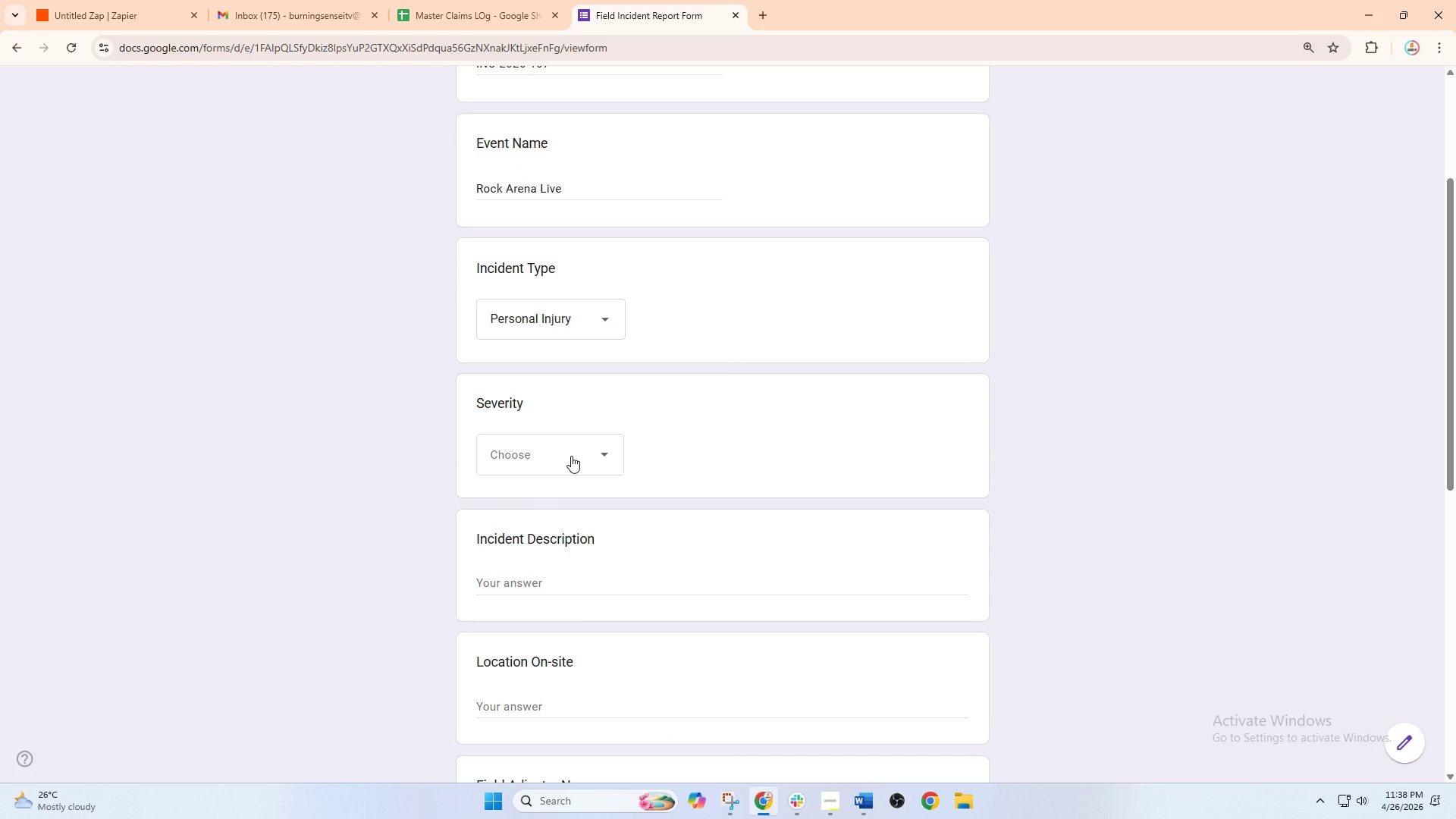 
left_click([571, 456])
 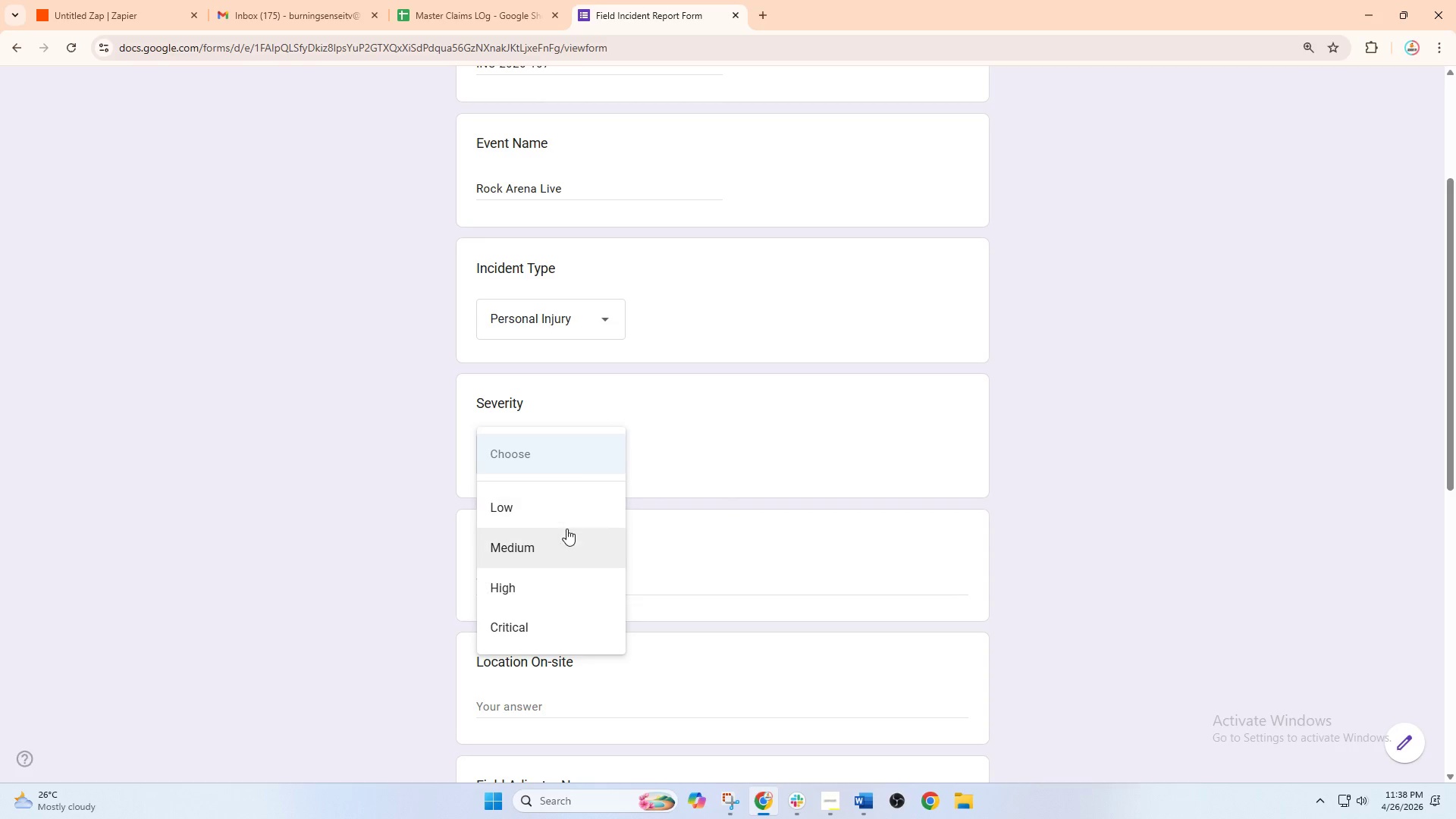 
left_click([563, 538])
 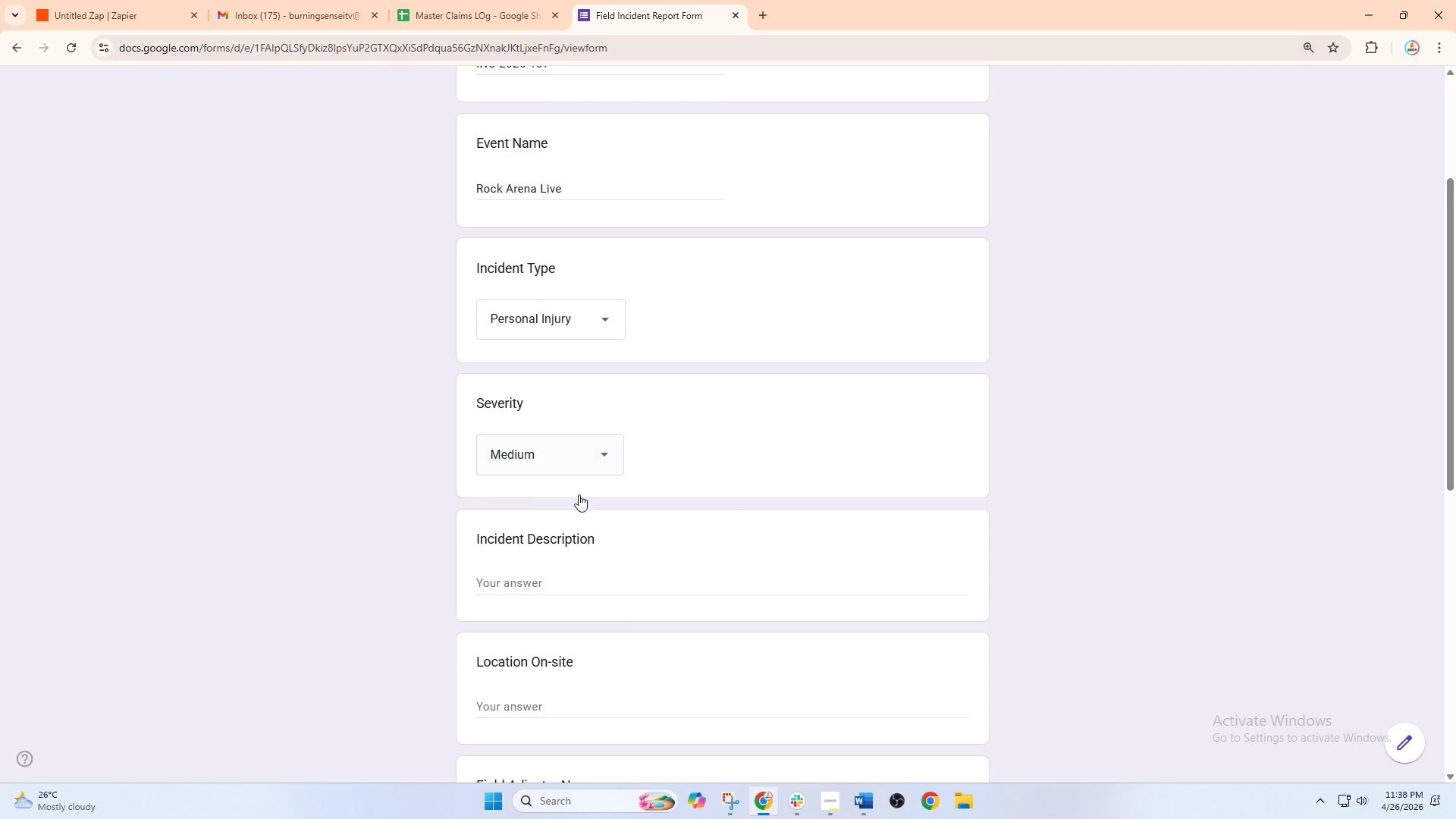 
scroll: coordinate [583, 490], scroll_direction: down, amount: 3.0
 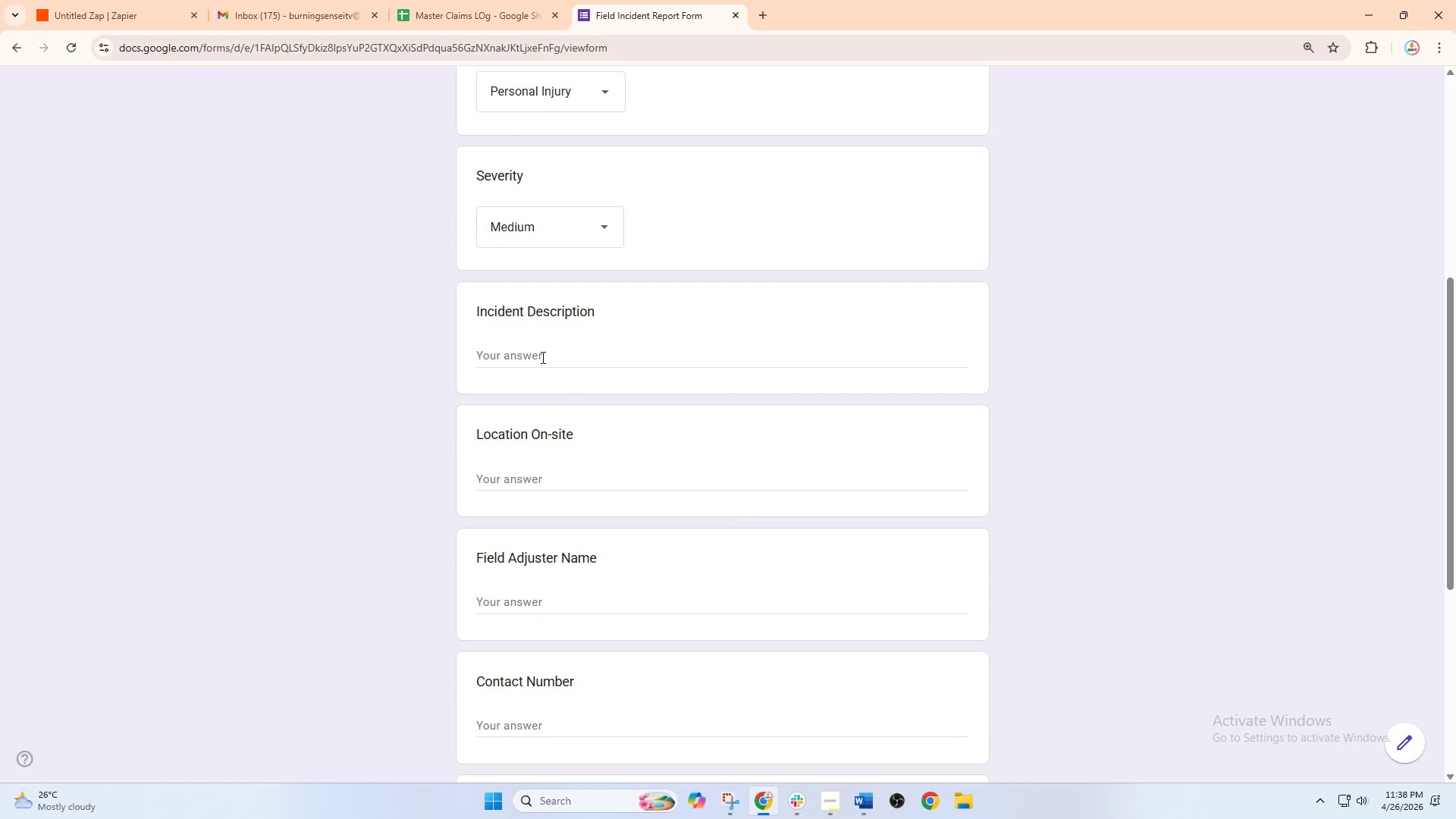 
left_click([541, 357])
 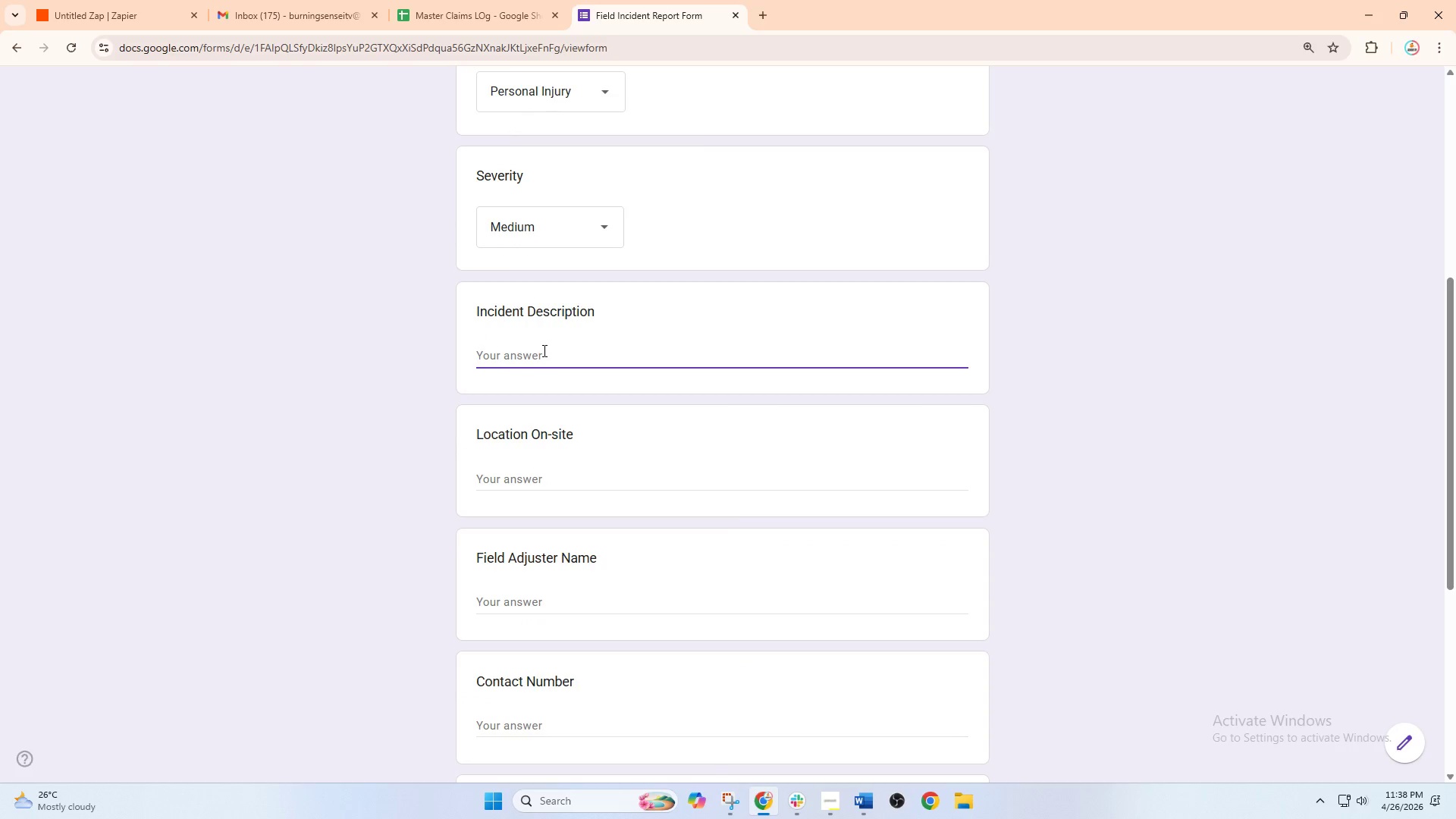 
wait(5.52)
 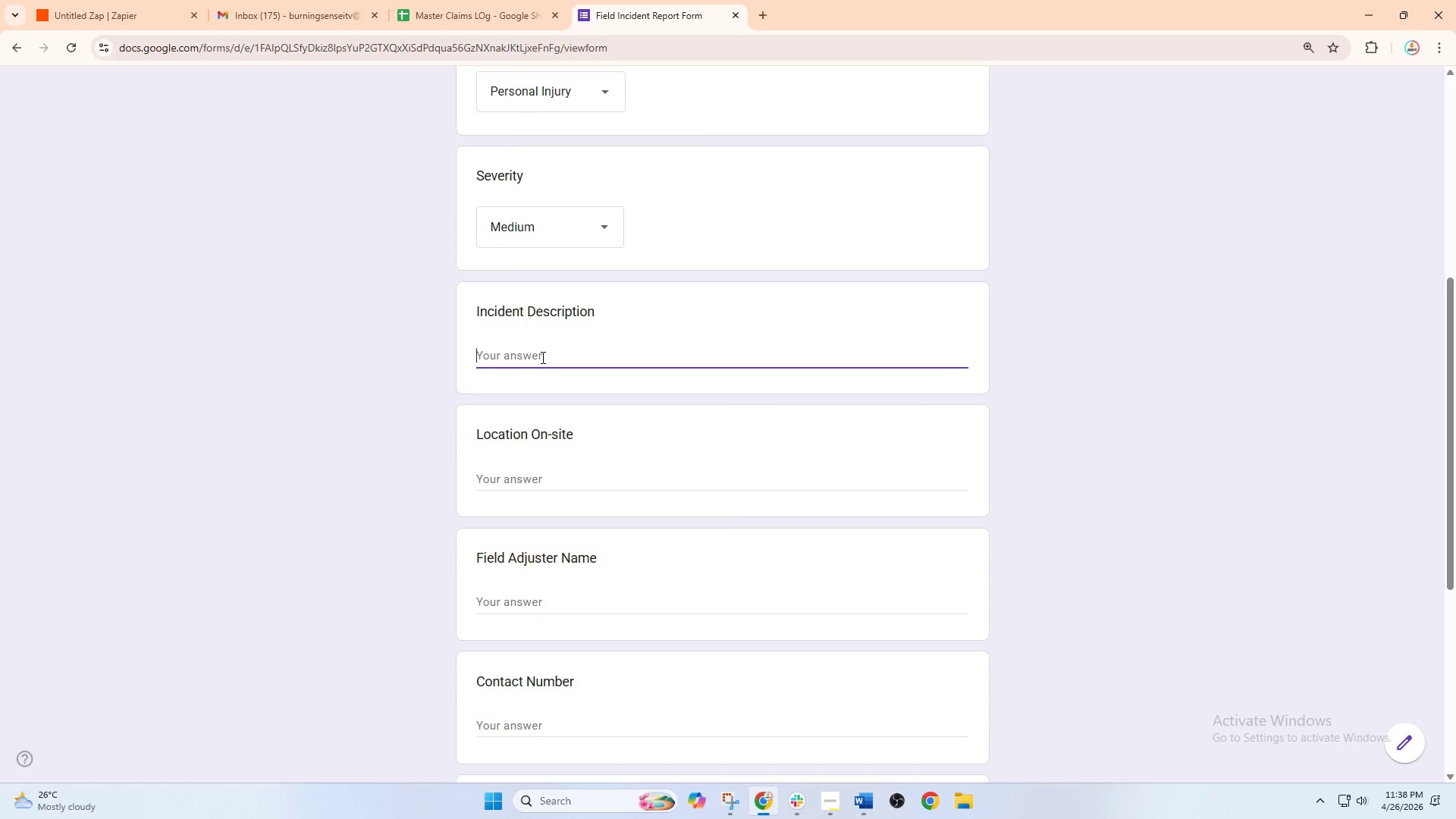 
type(Security guea)
 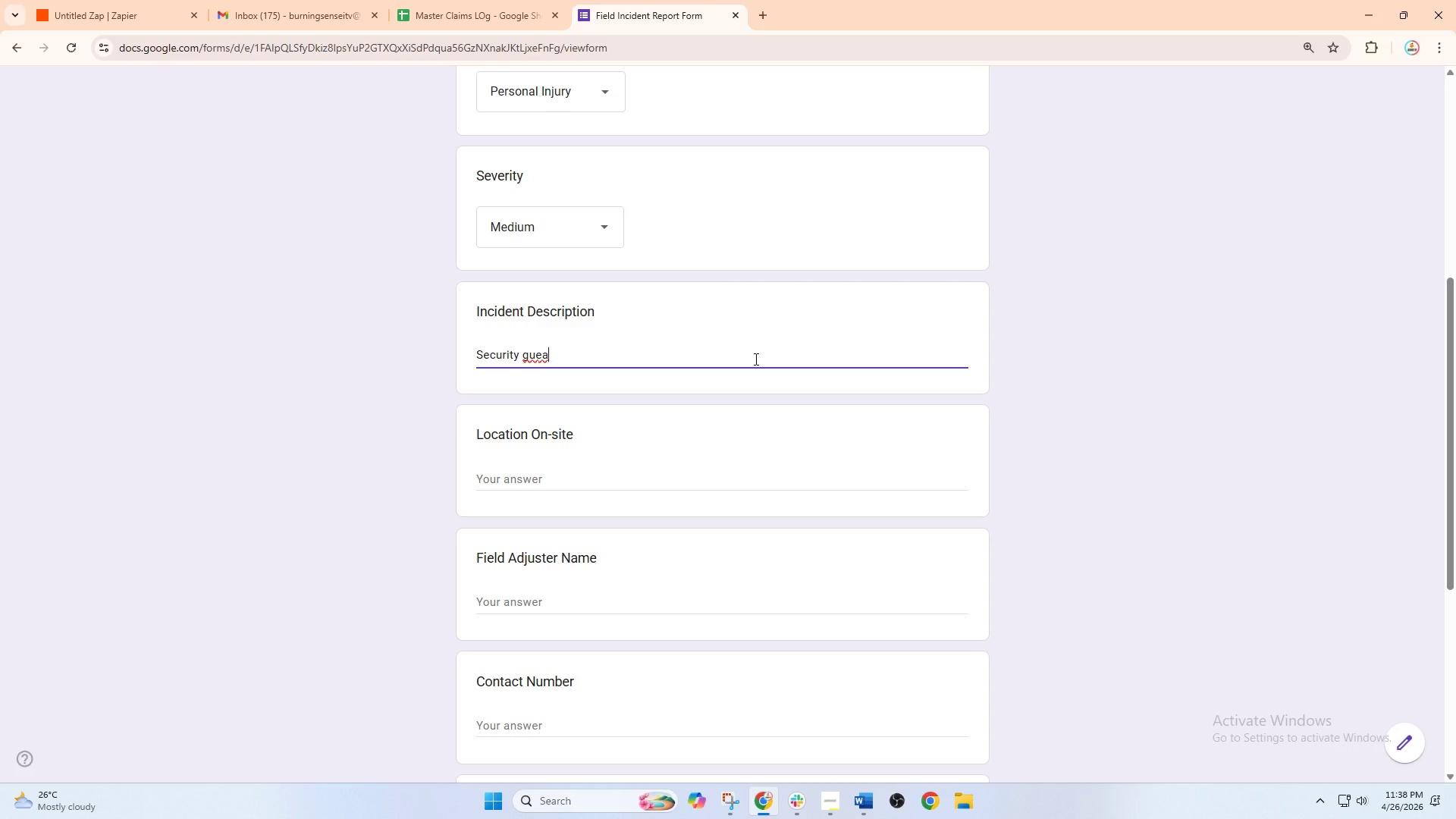 
key(ArrowLeft)
 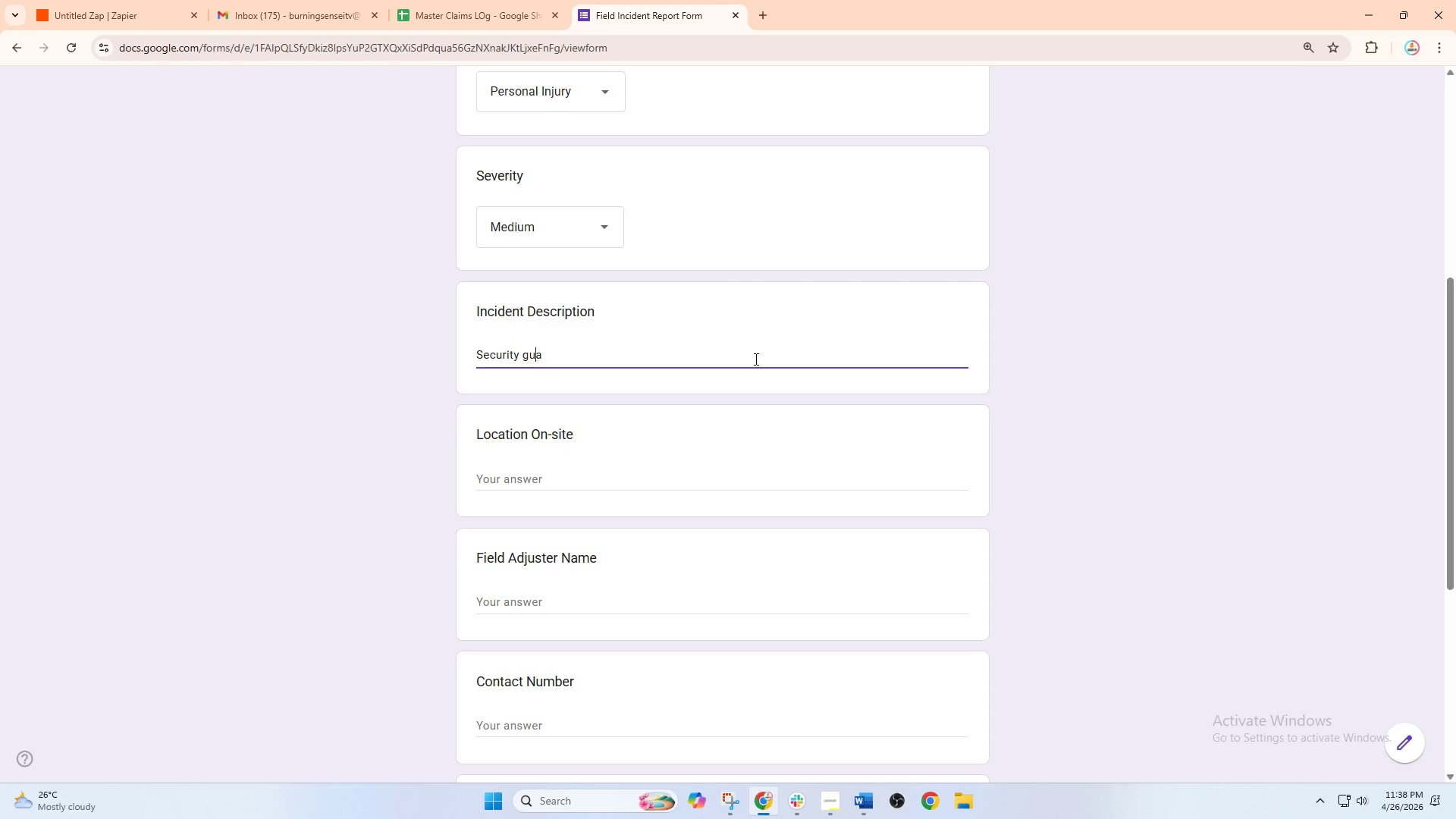 
key(Backspace)
 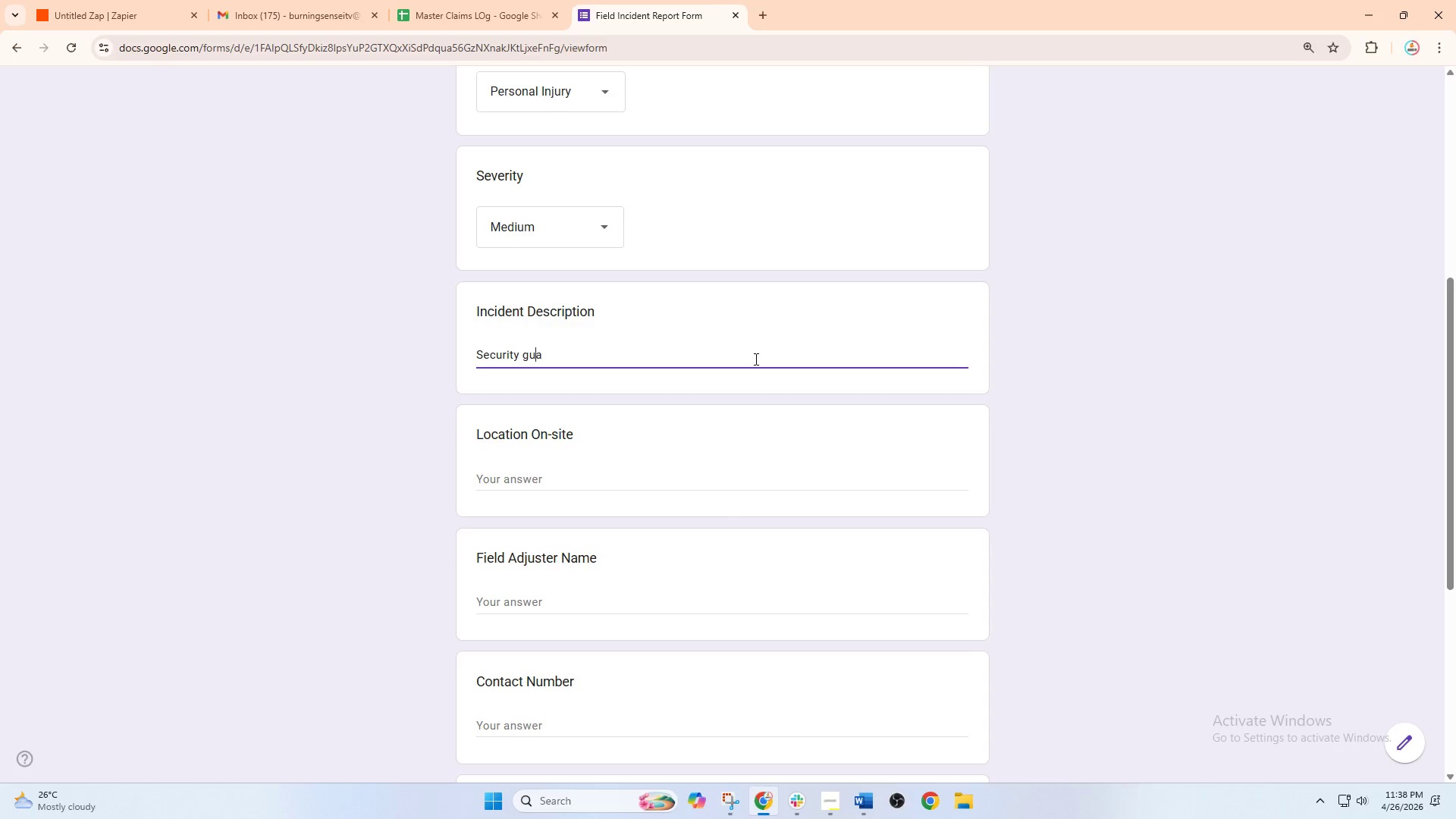 
key(Numpad0)
 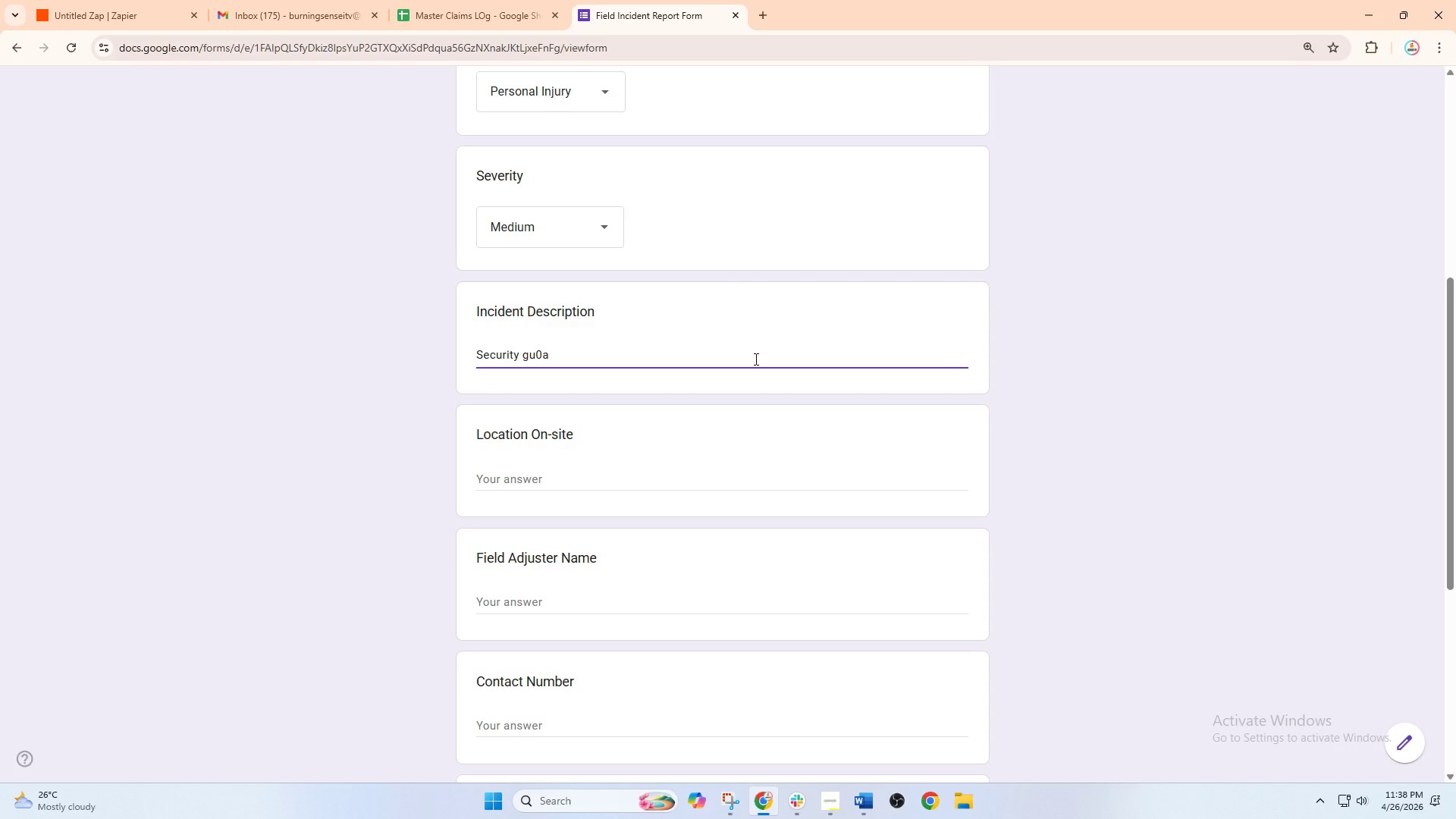 
key(Backspace)
 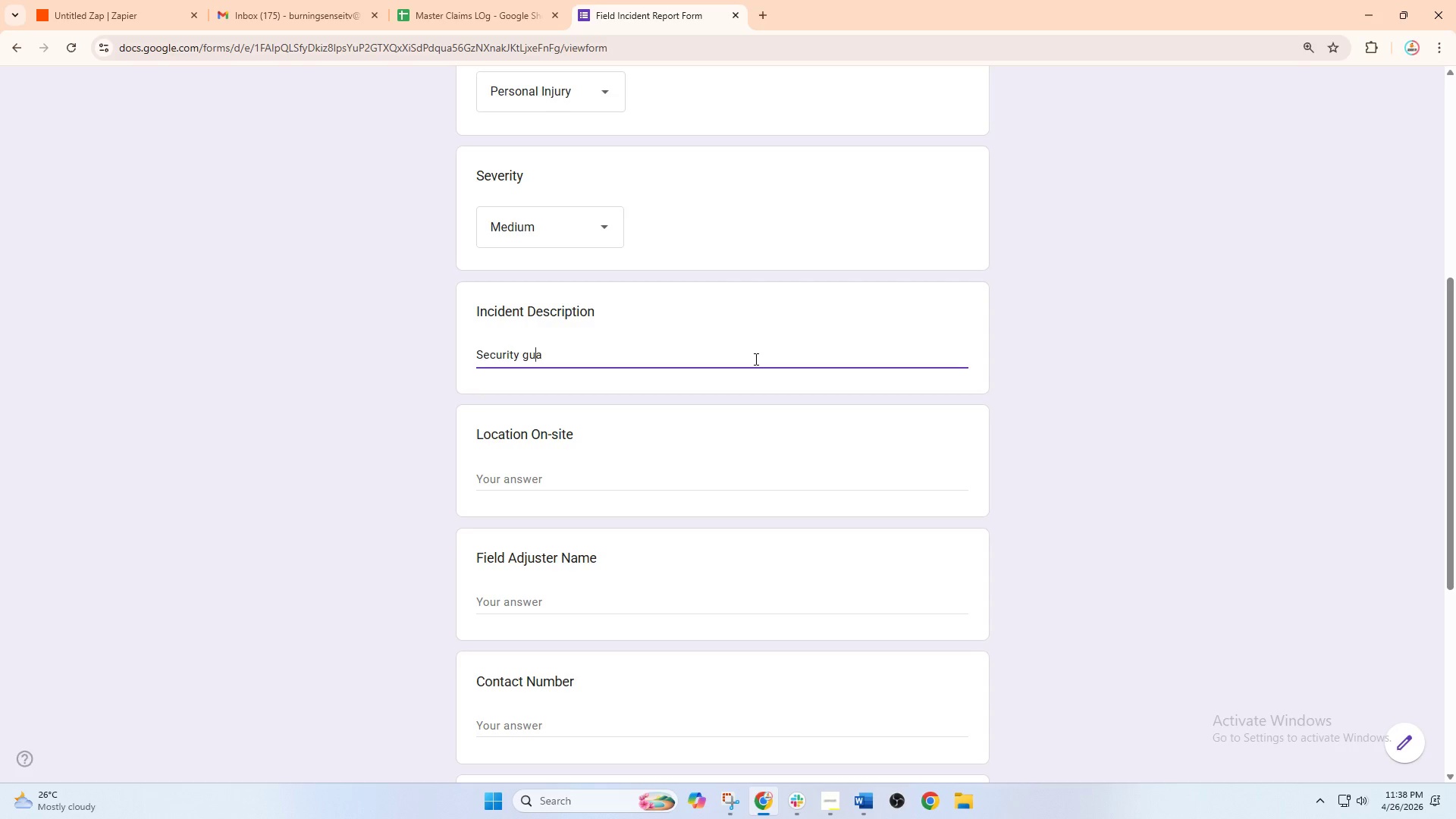 
key(ArrowRight)
 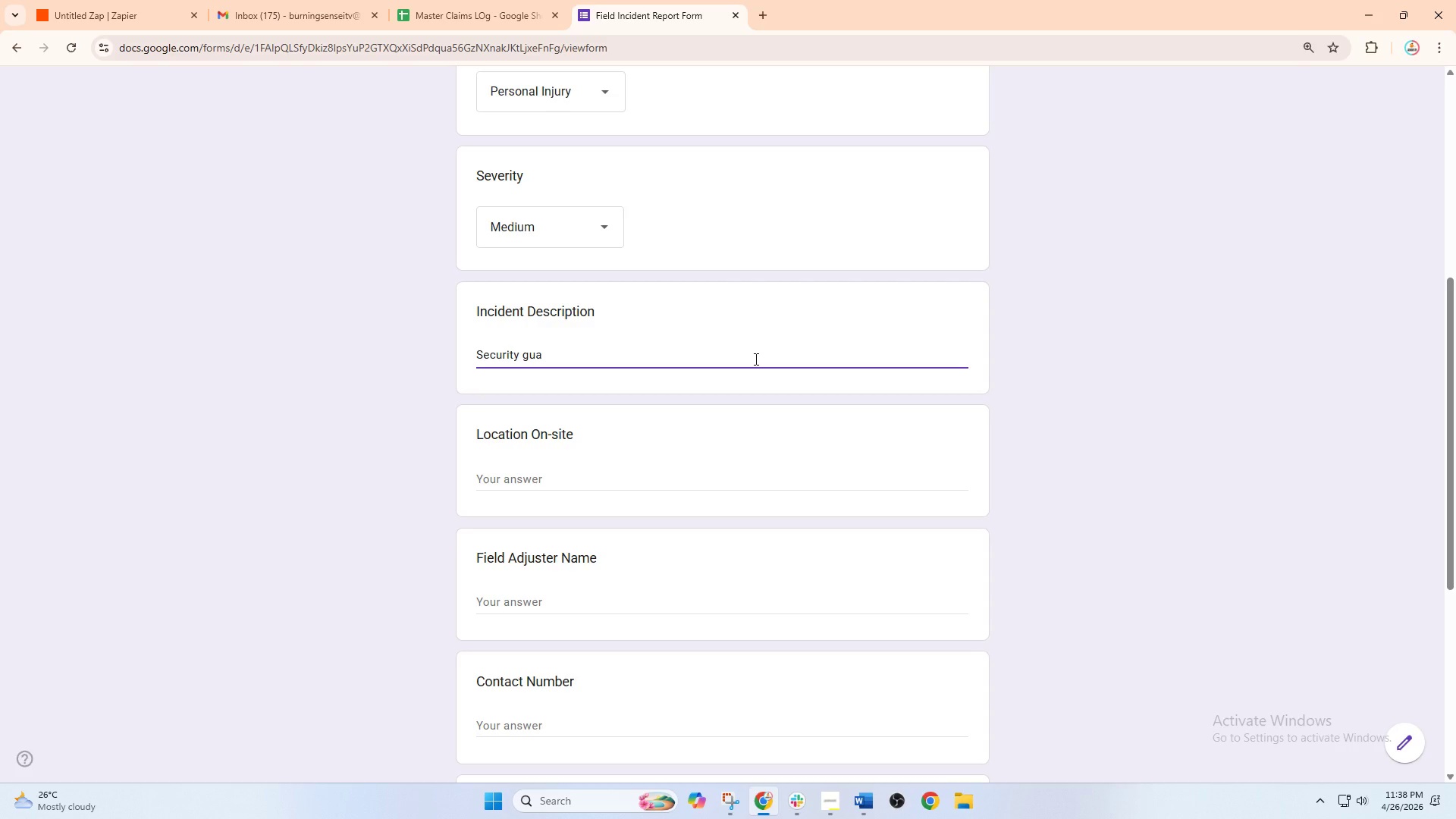 
type(rd twisted ankle during emeg)
key(Backspace)
type(rgency crowd control/)
key(Backspace)
type(.)
 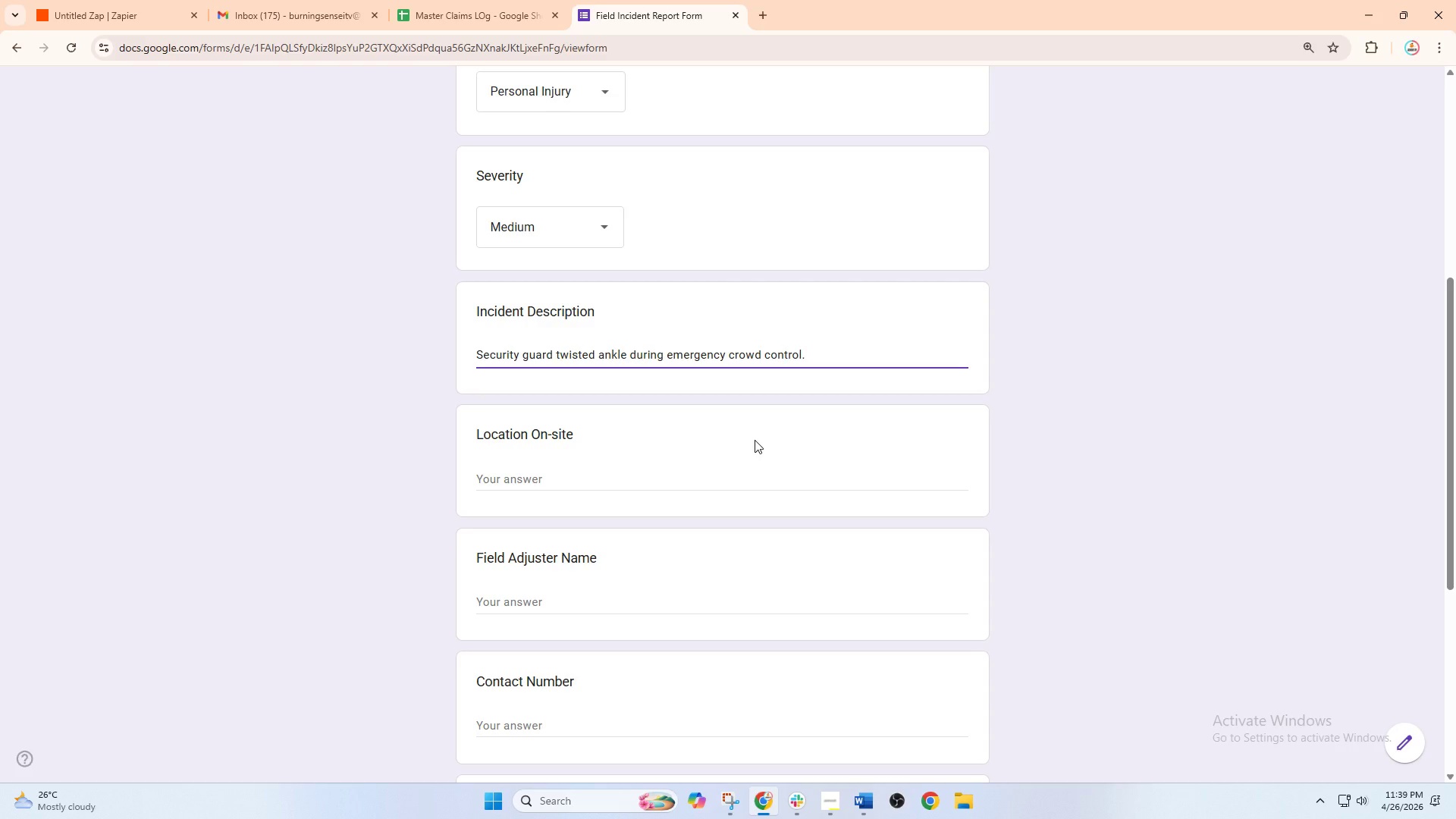 
left_click([685, 474])
 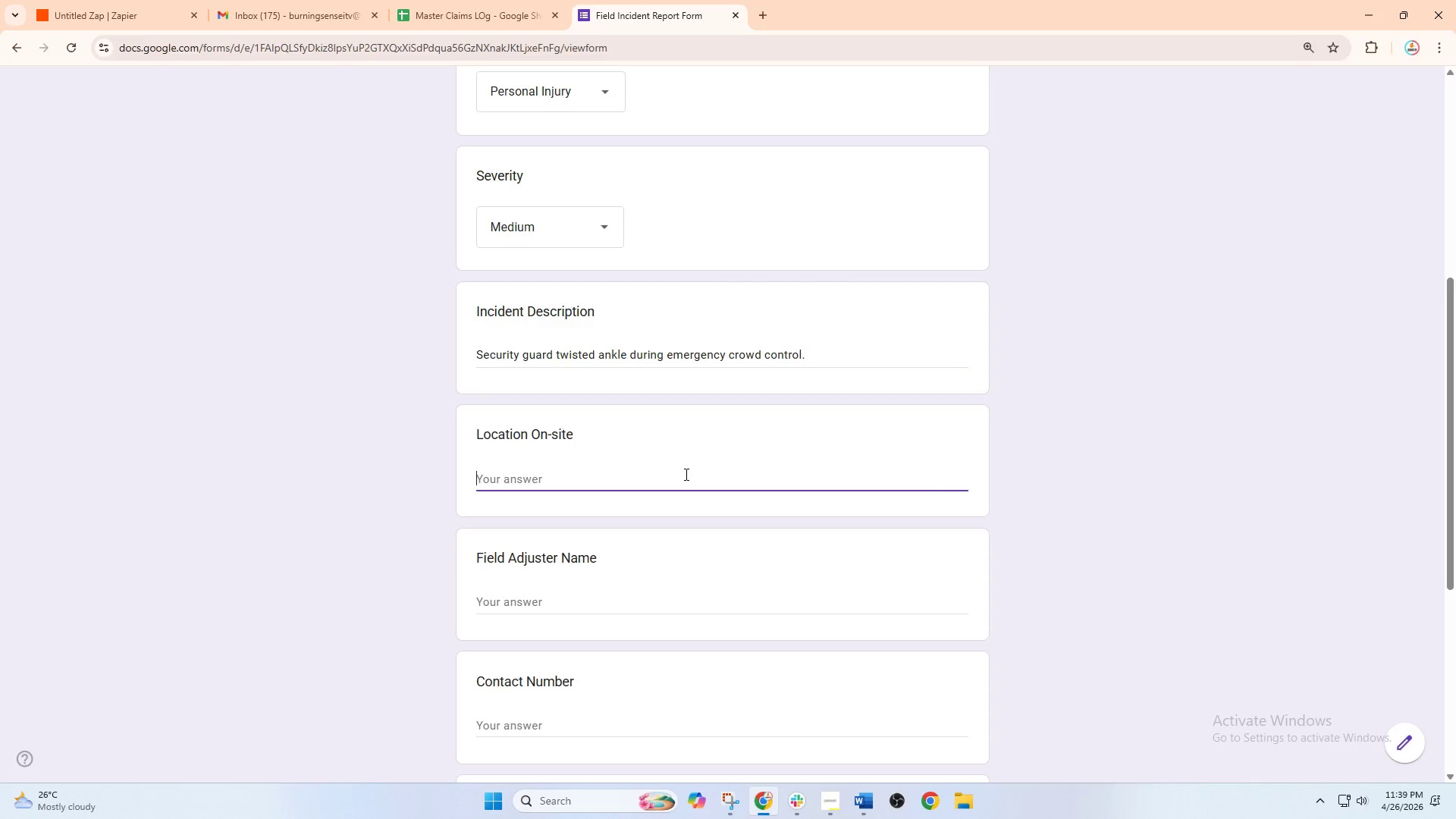 
type(Gate a)
key(Backspace)
type(SA)
key(Backspace)
type( Sec)
 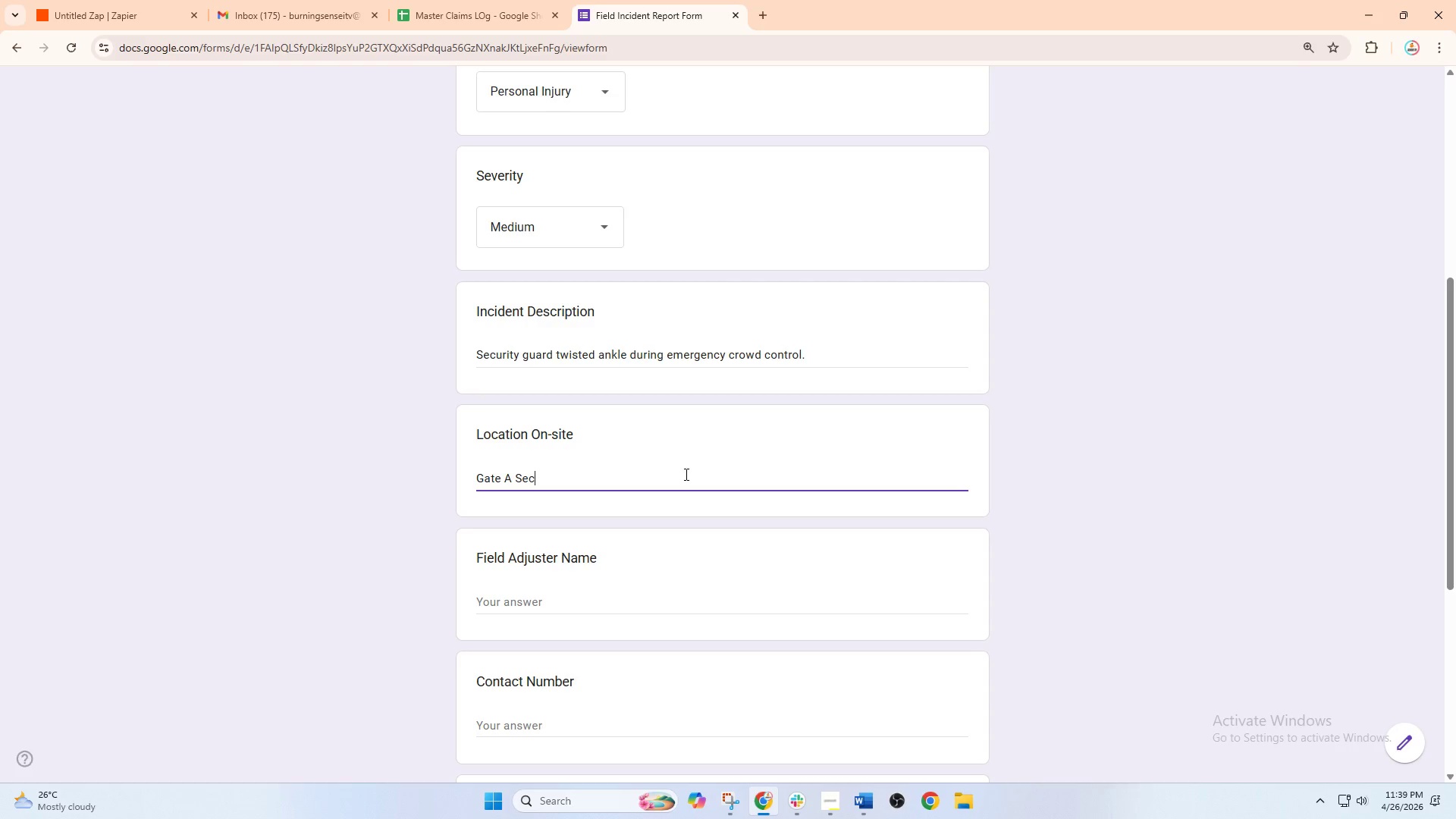 
type(urity Posst)
 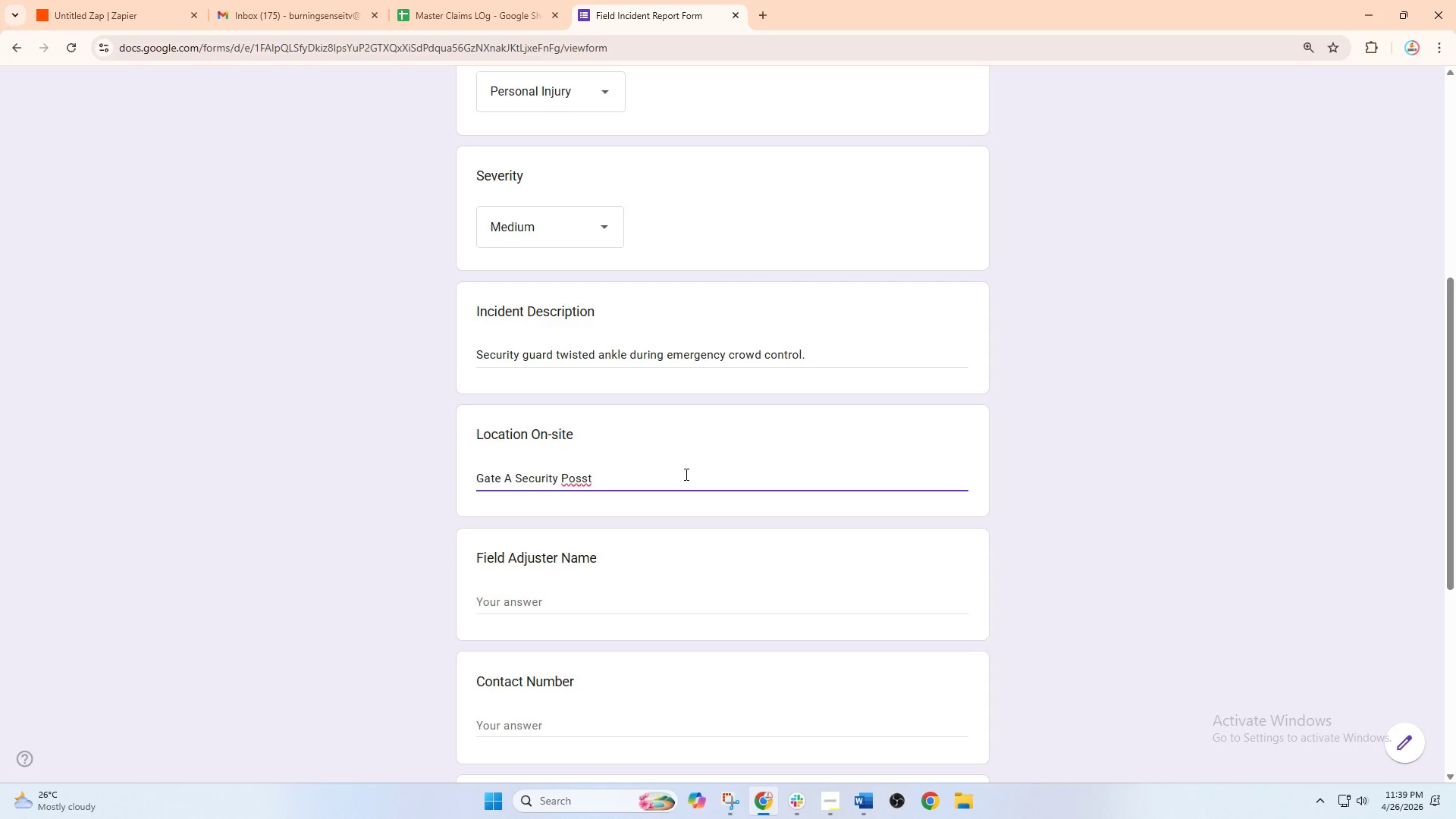 
key(Control+ControlRight)
 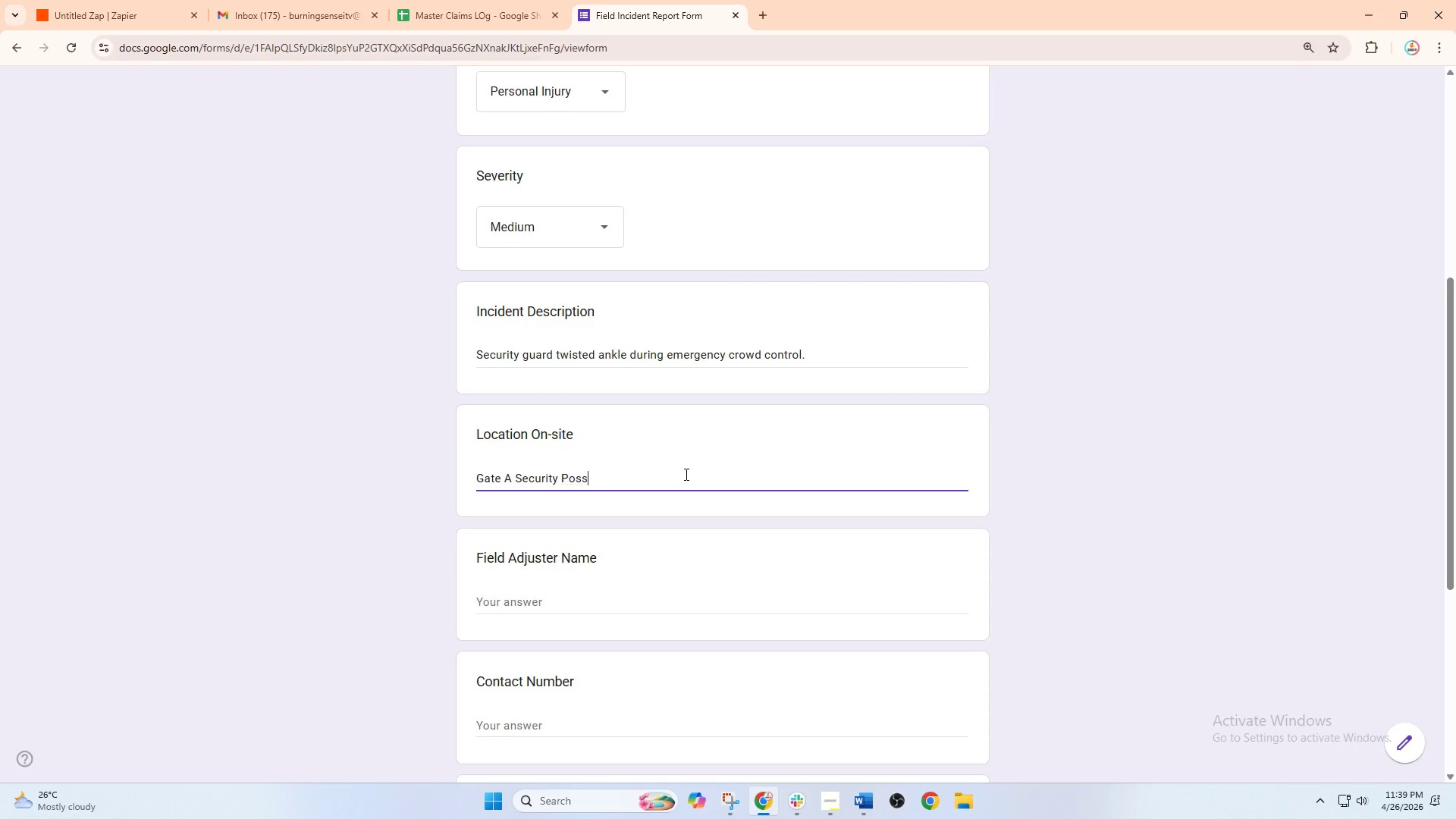 
key(Backspace)
 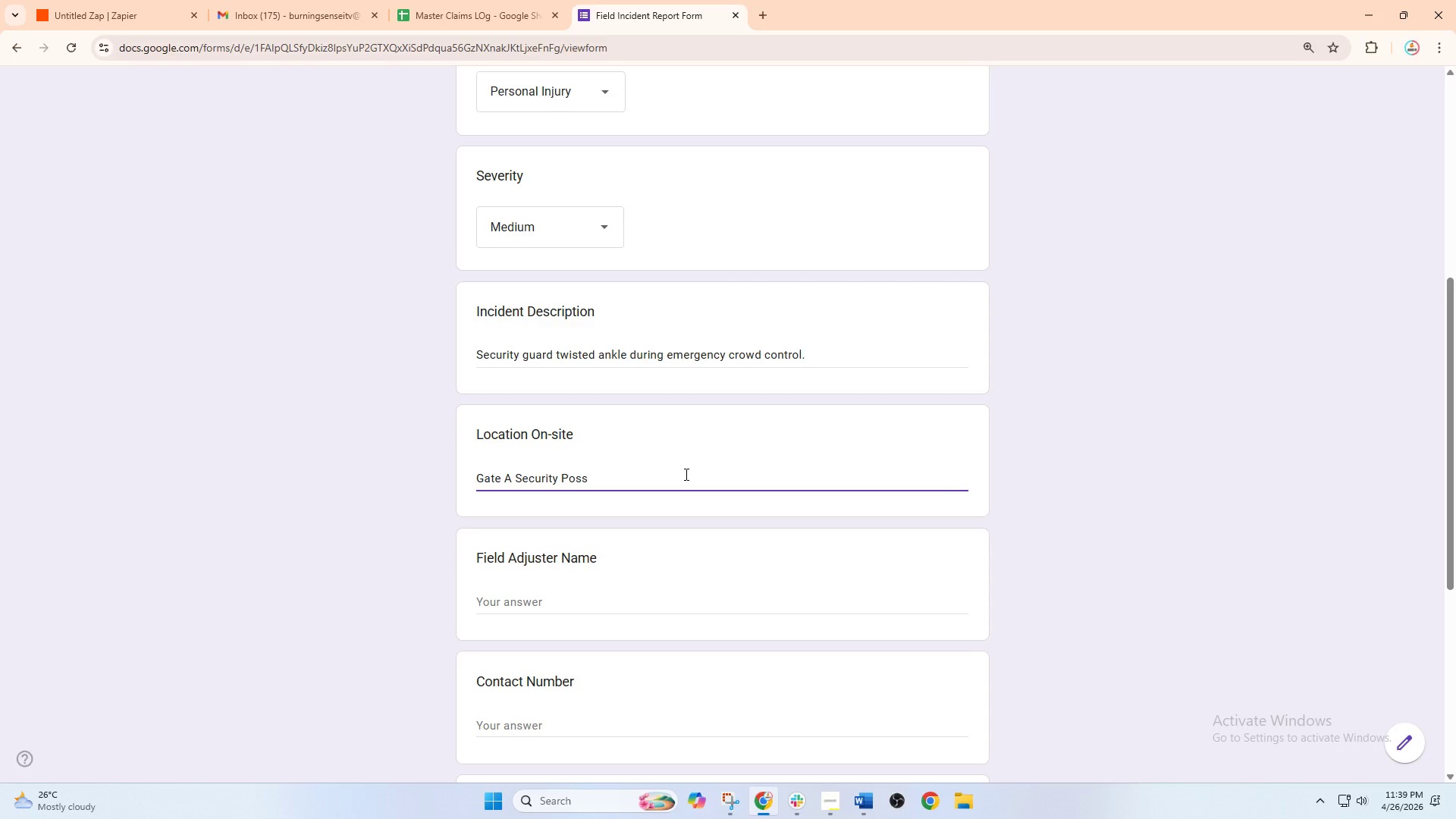 
key(ArrowLeft)
 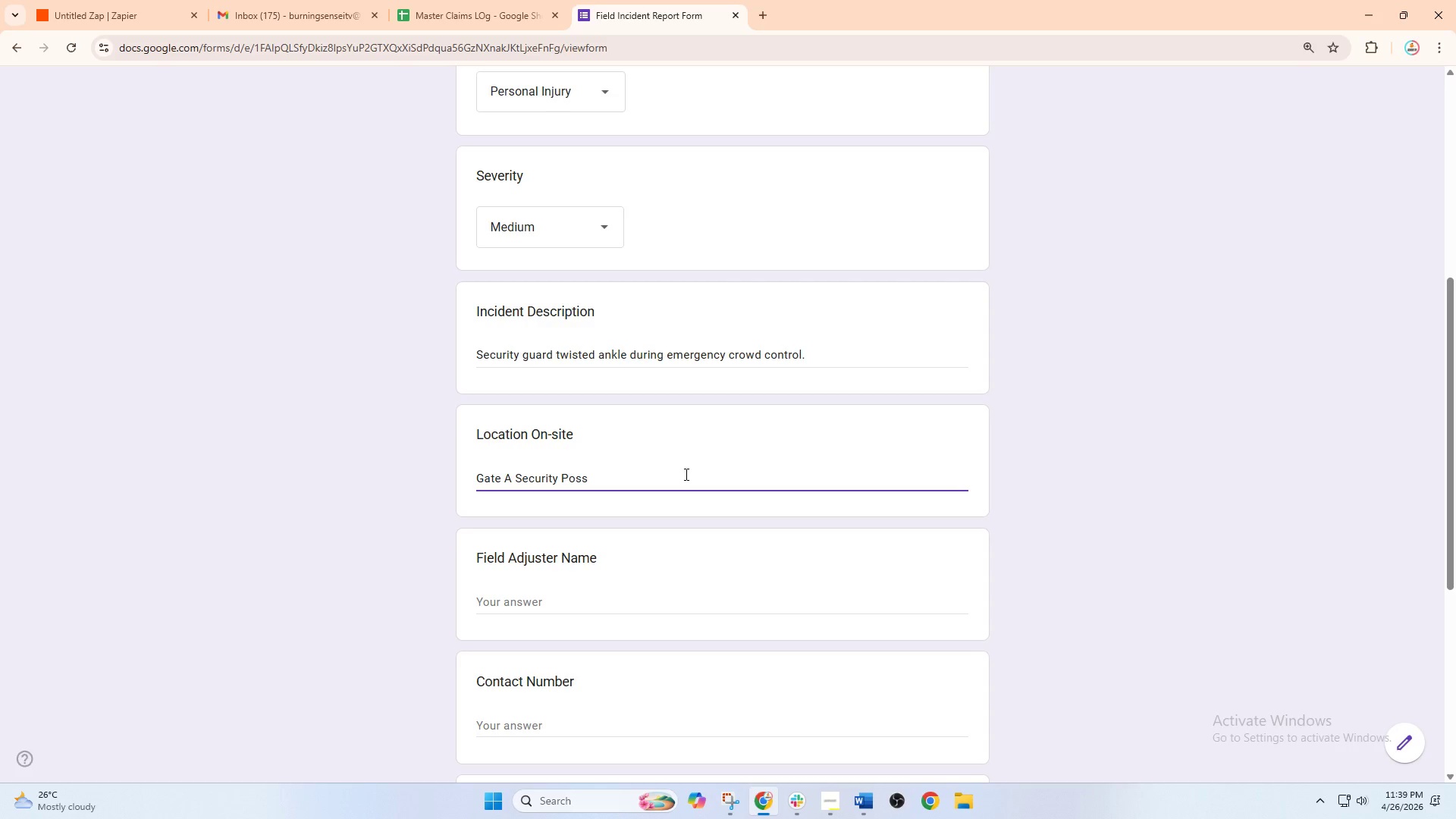 
key(ArrowRight)
 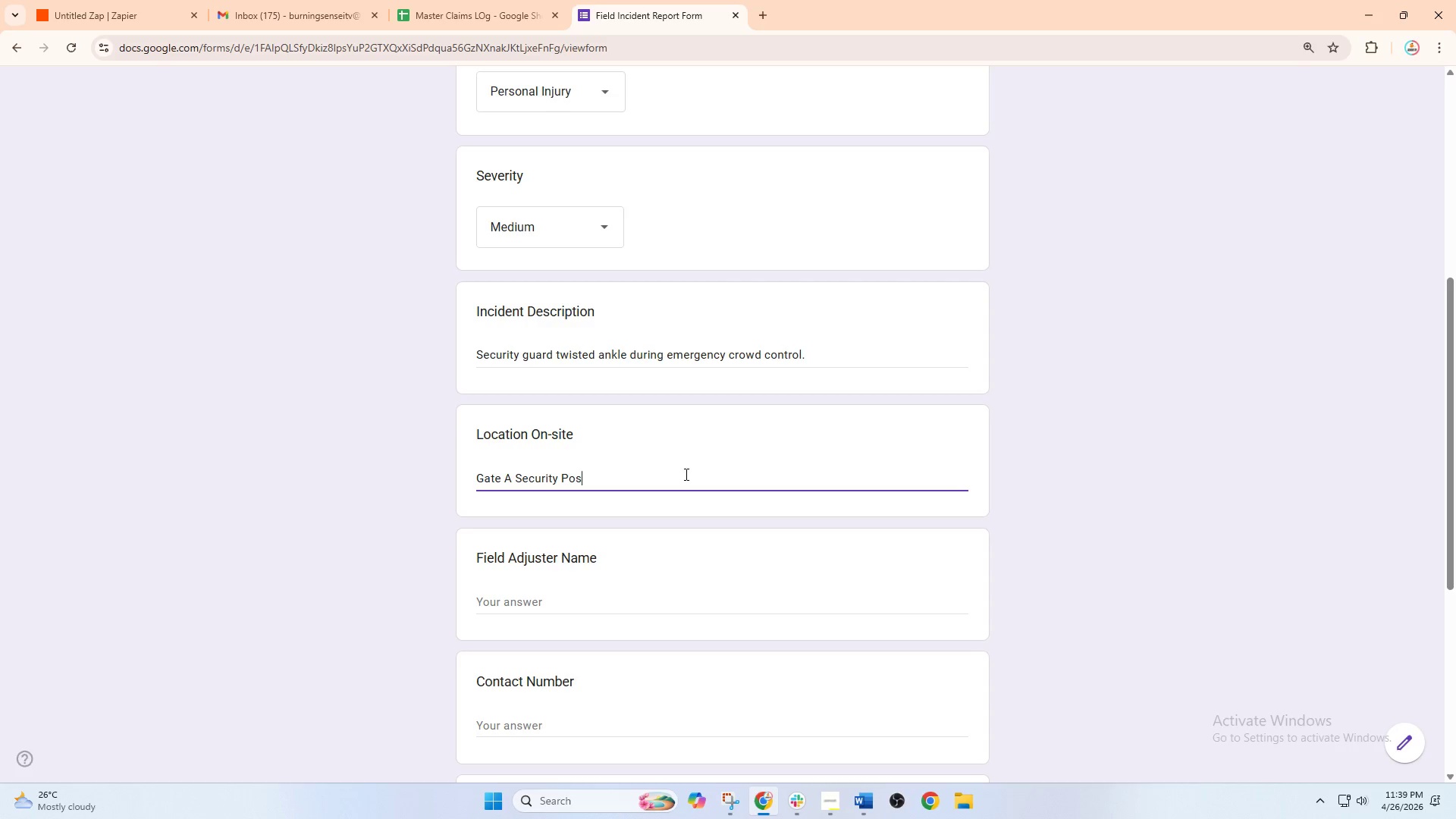 
key(Backspace)
 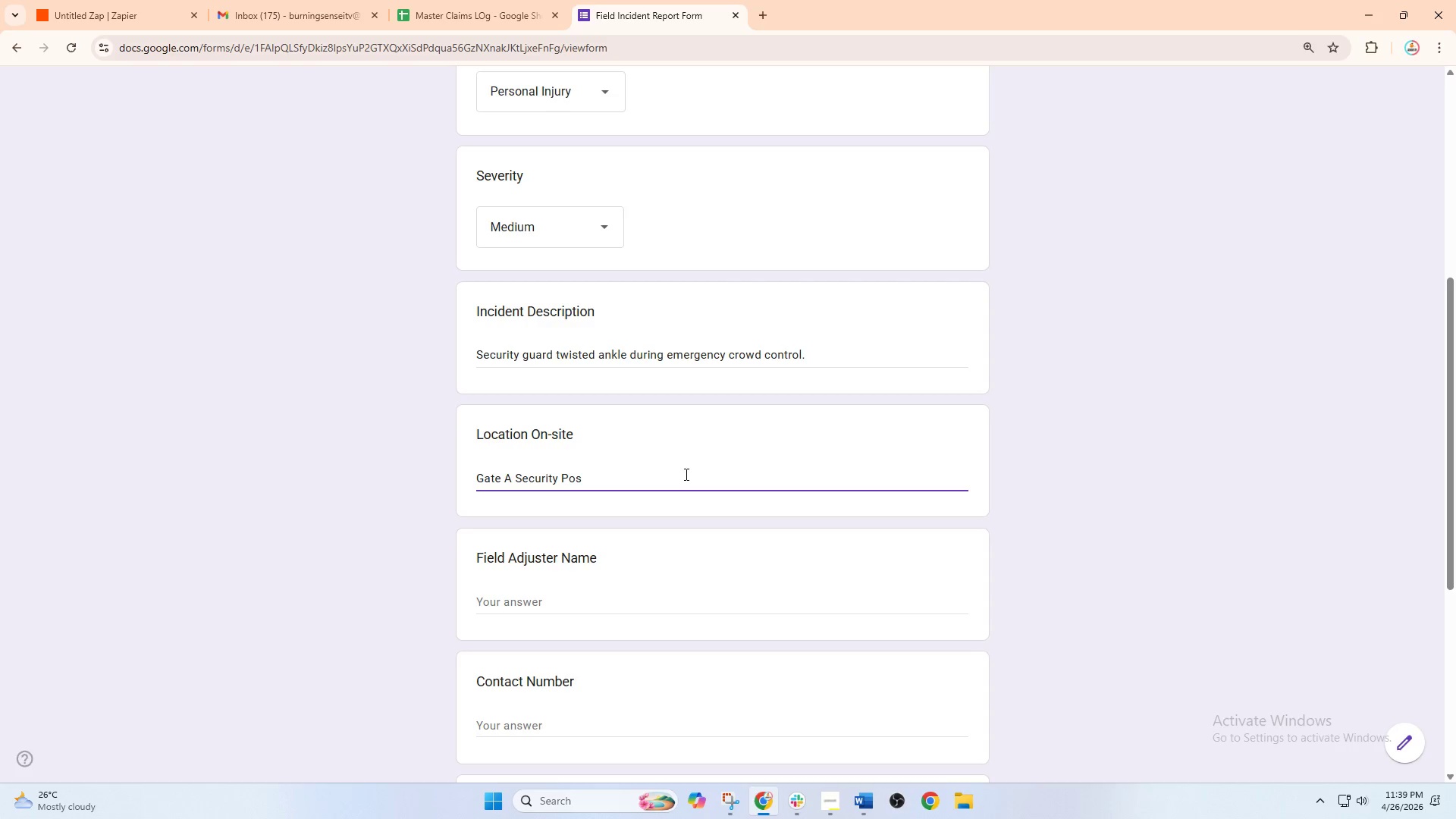 
key(T)
 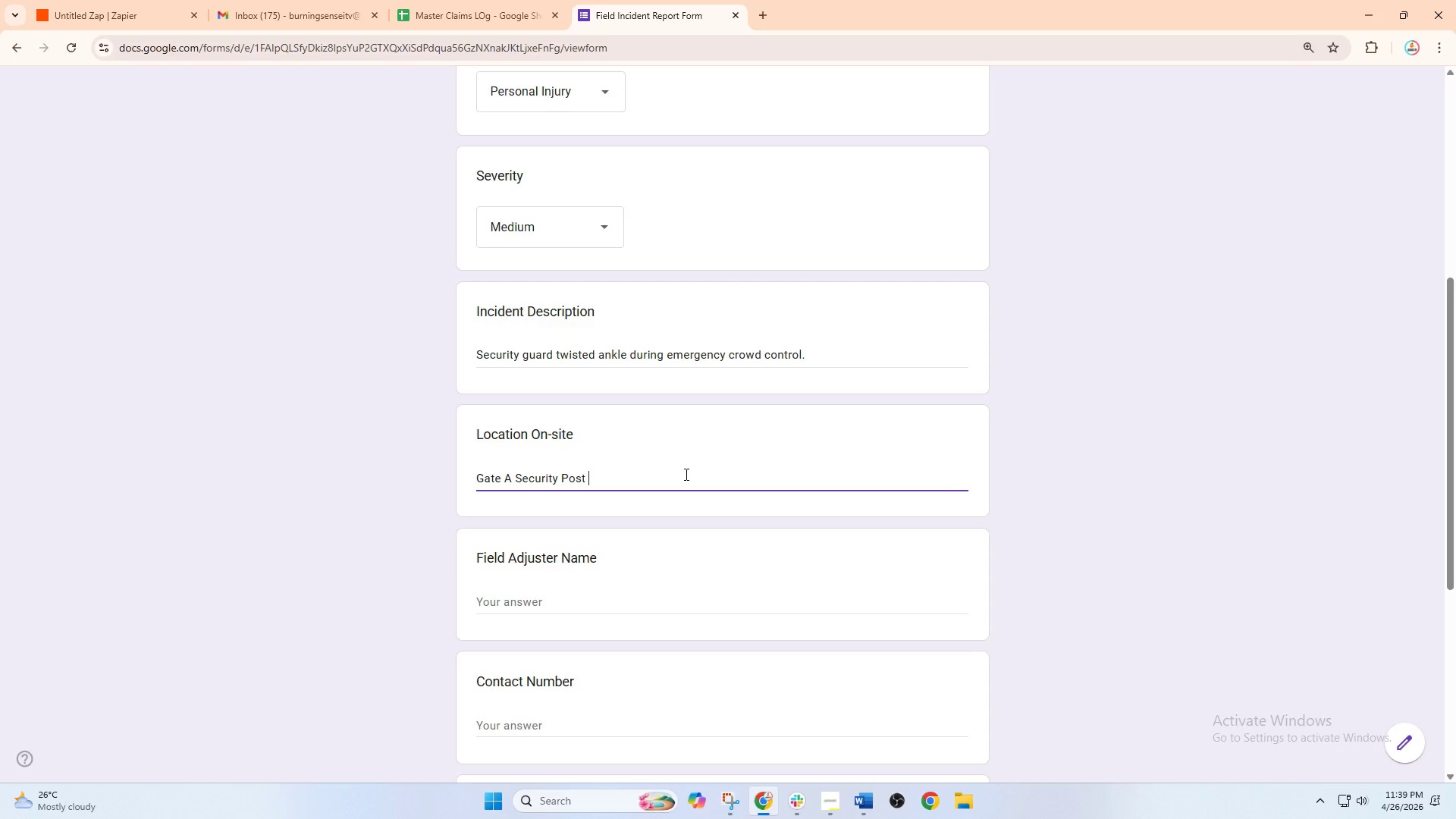 
key(Space)
 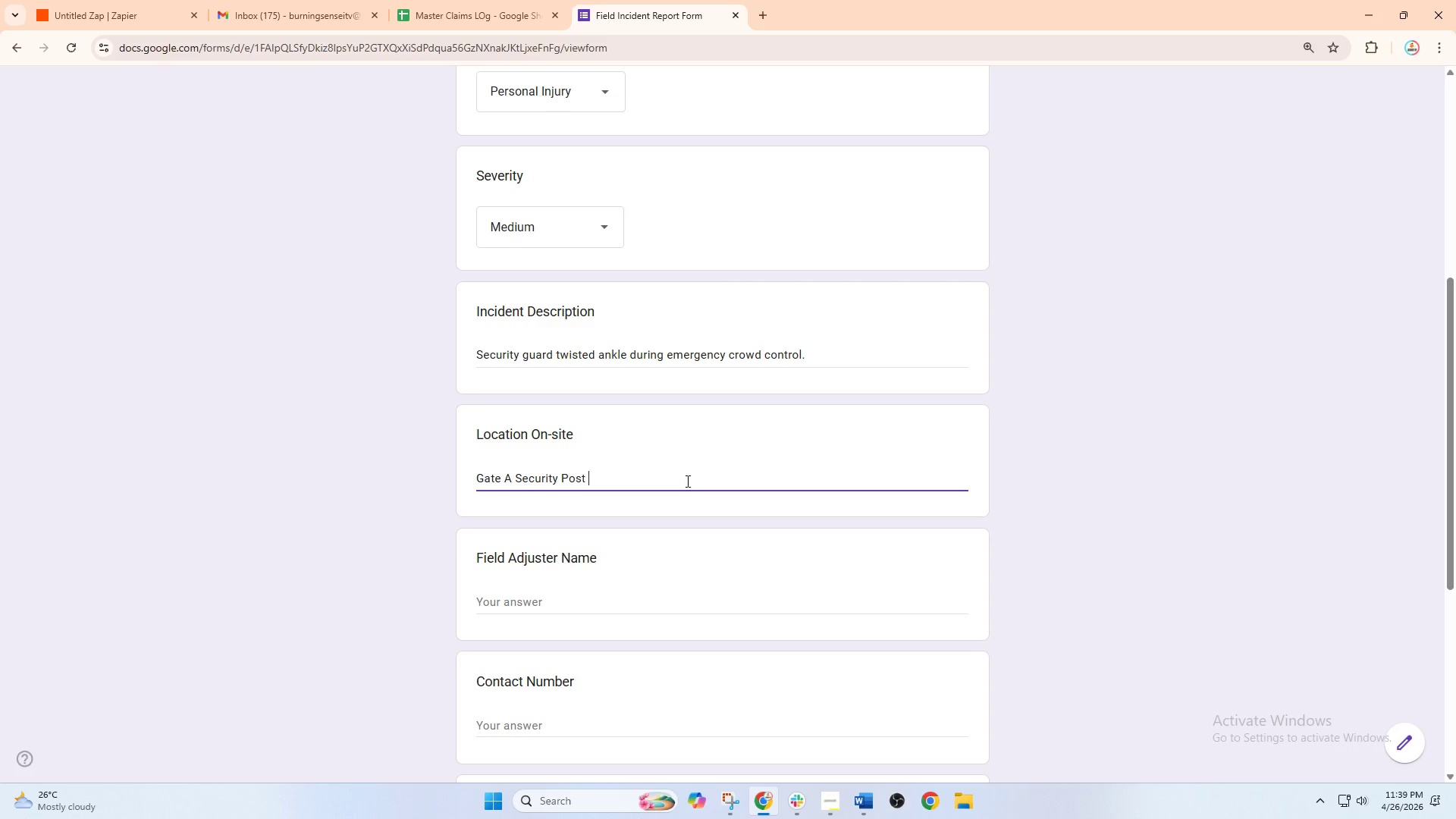 
wait(7.52)
 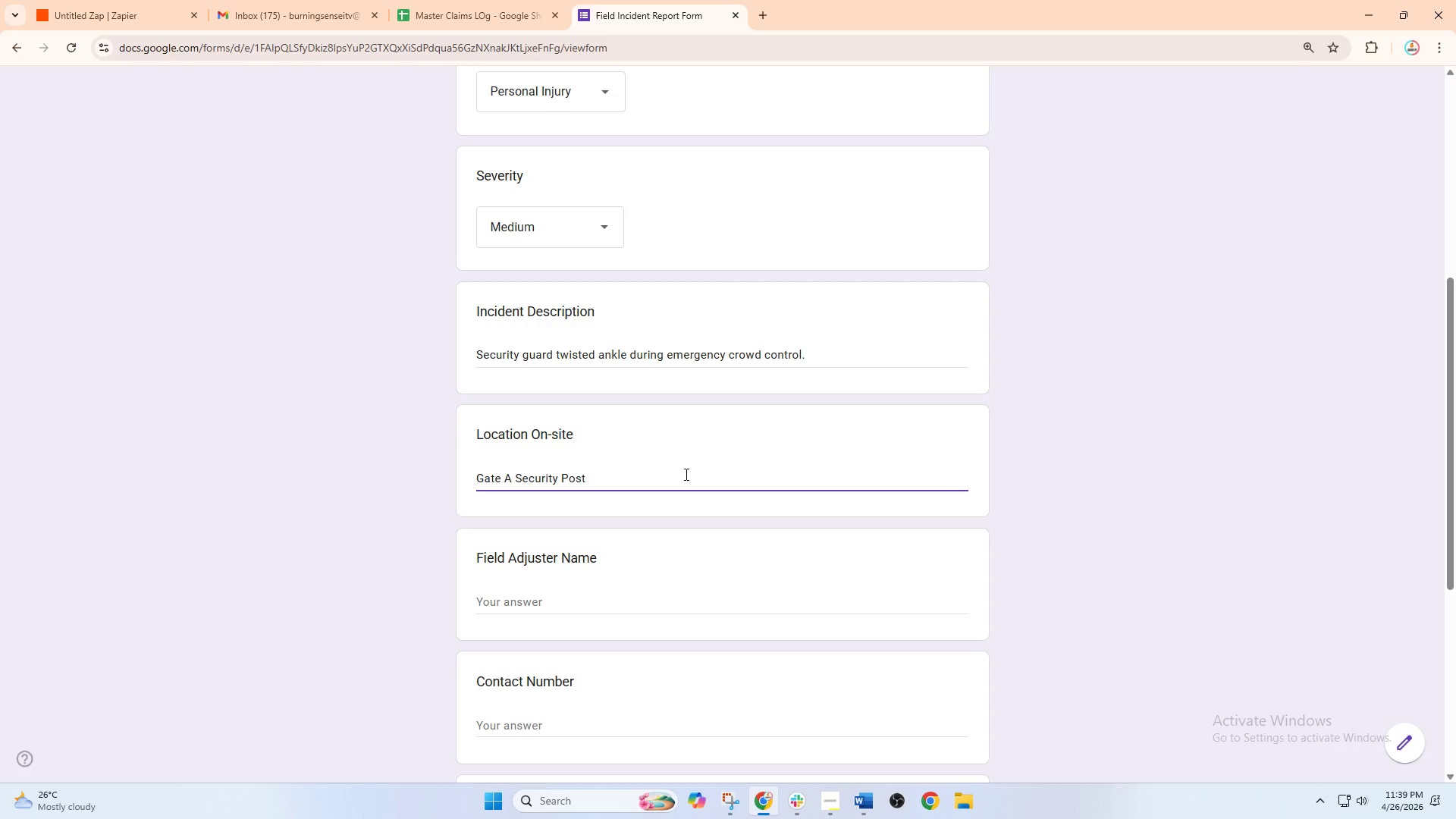 
left_click([595, 598])
 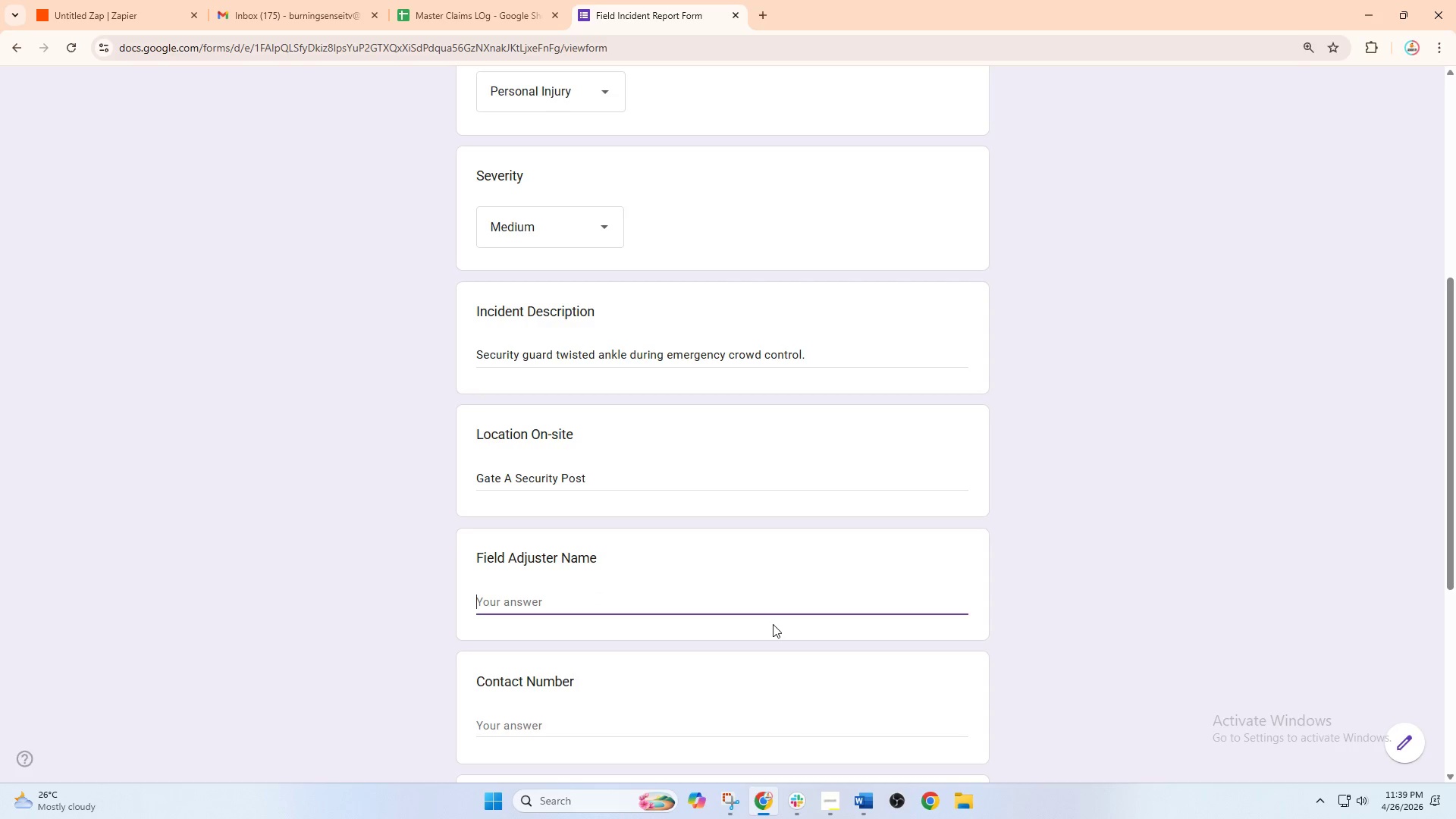 
type(Luis Navarro)
 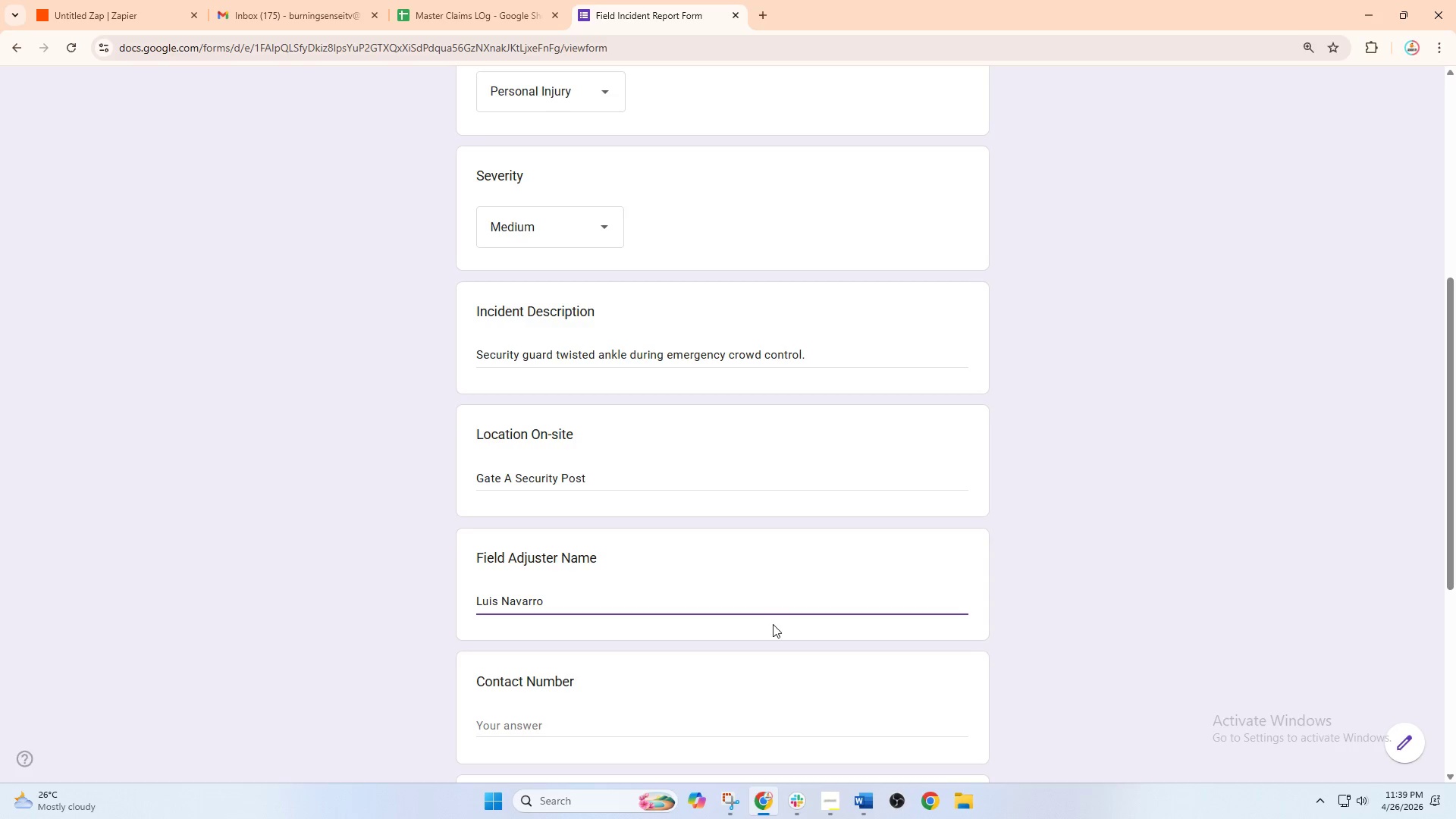 
scroll: coordinate [726, 582], scroll_direction: down, amount: 3.0
 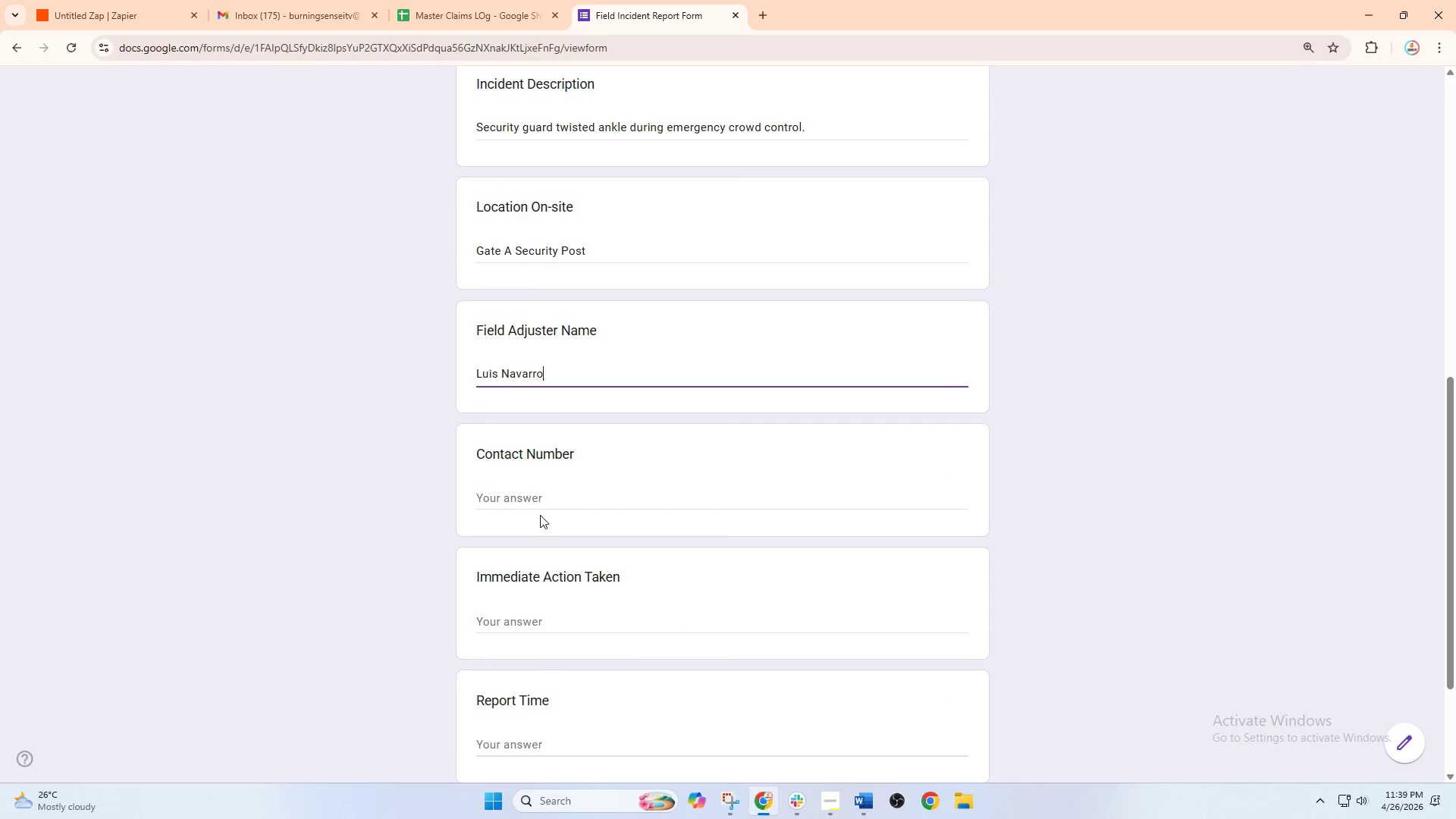 
left_click([540, 494])
 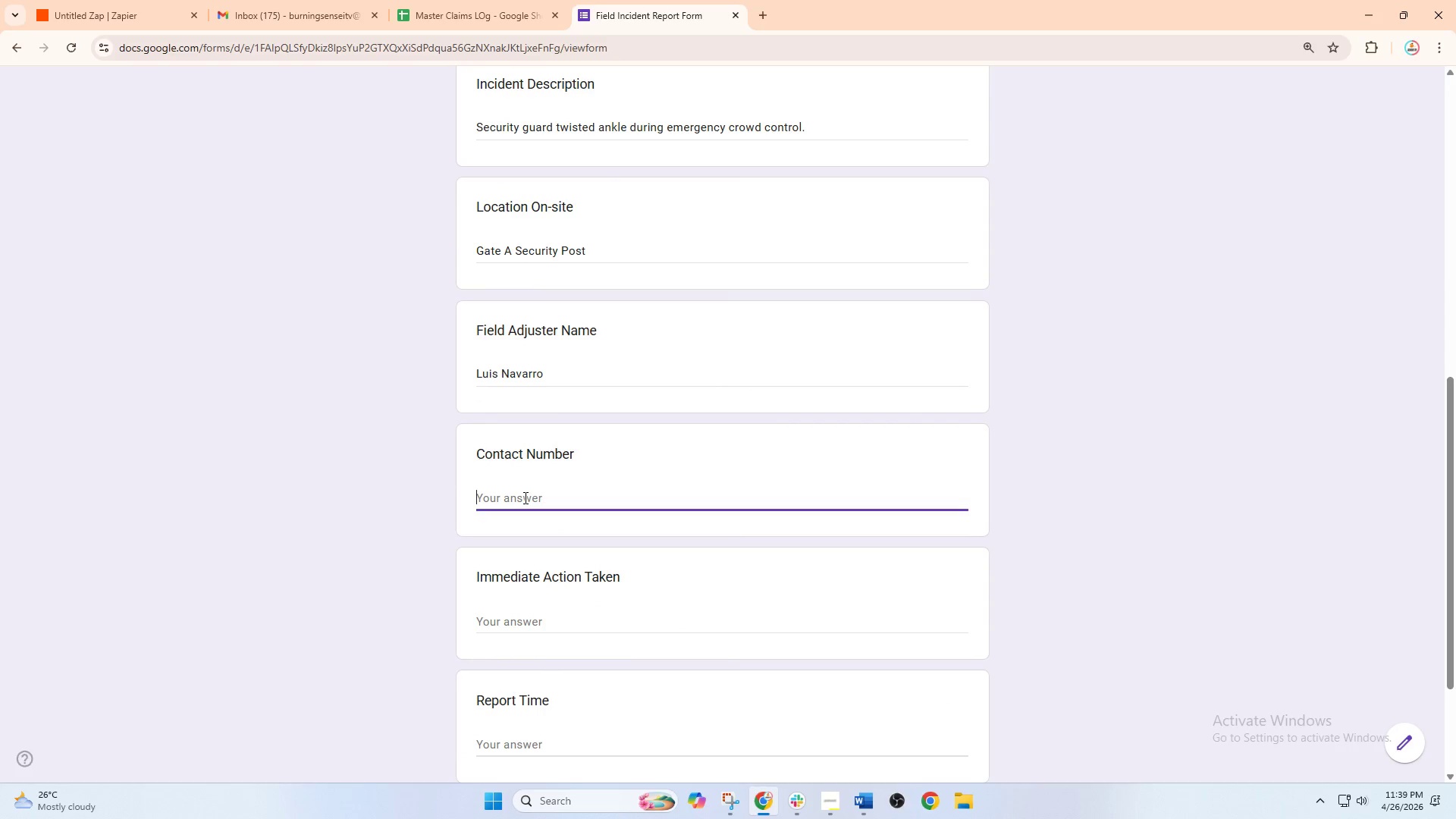 
type(09236789012)
 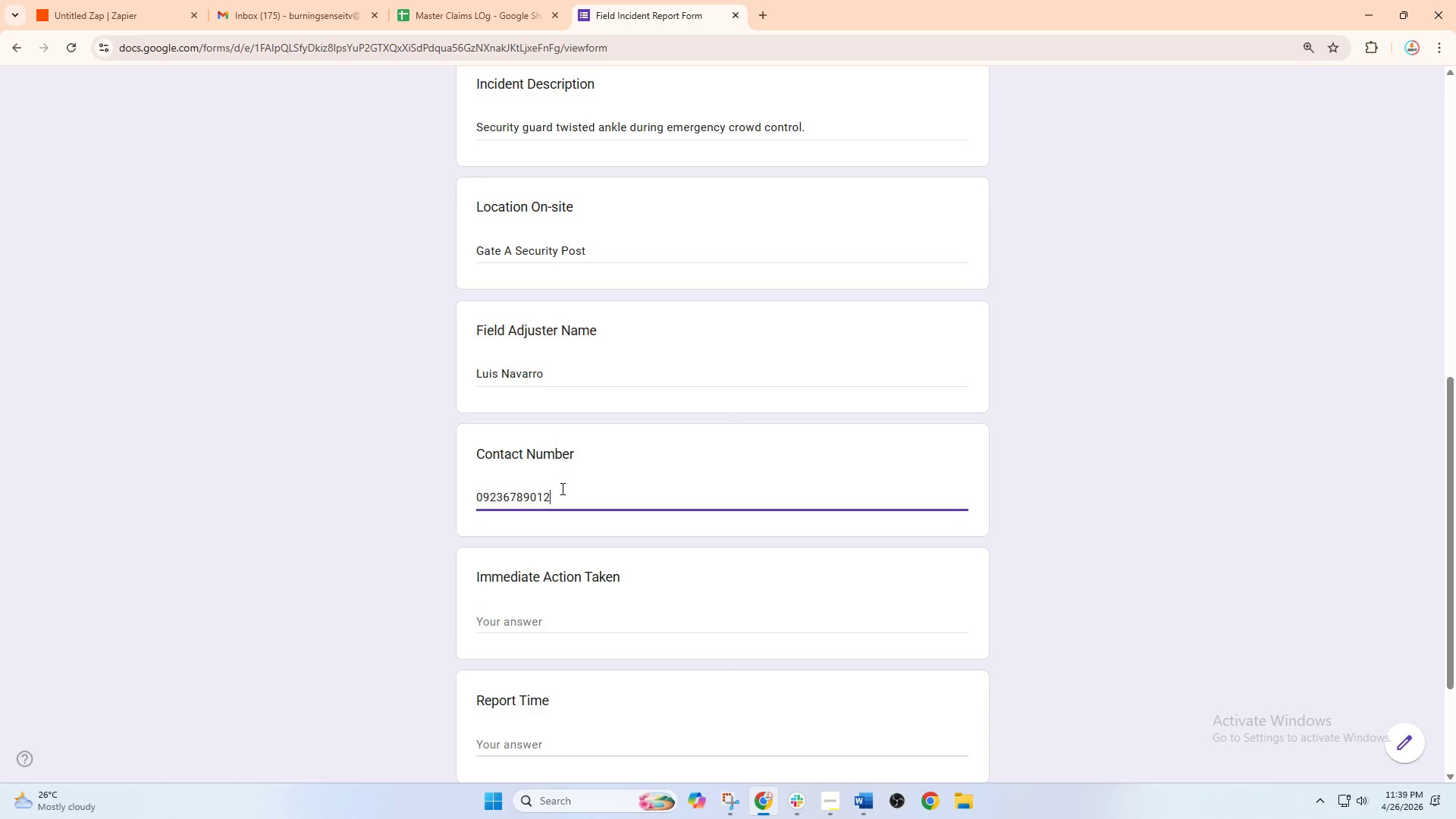 
scroll: coordinate [563, 488], scroll_direction: down, amount: 1.0
 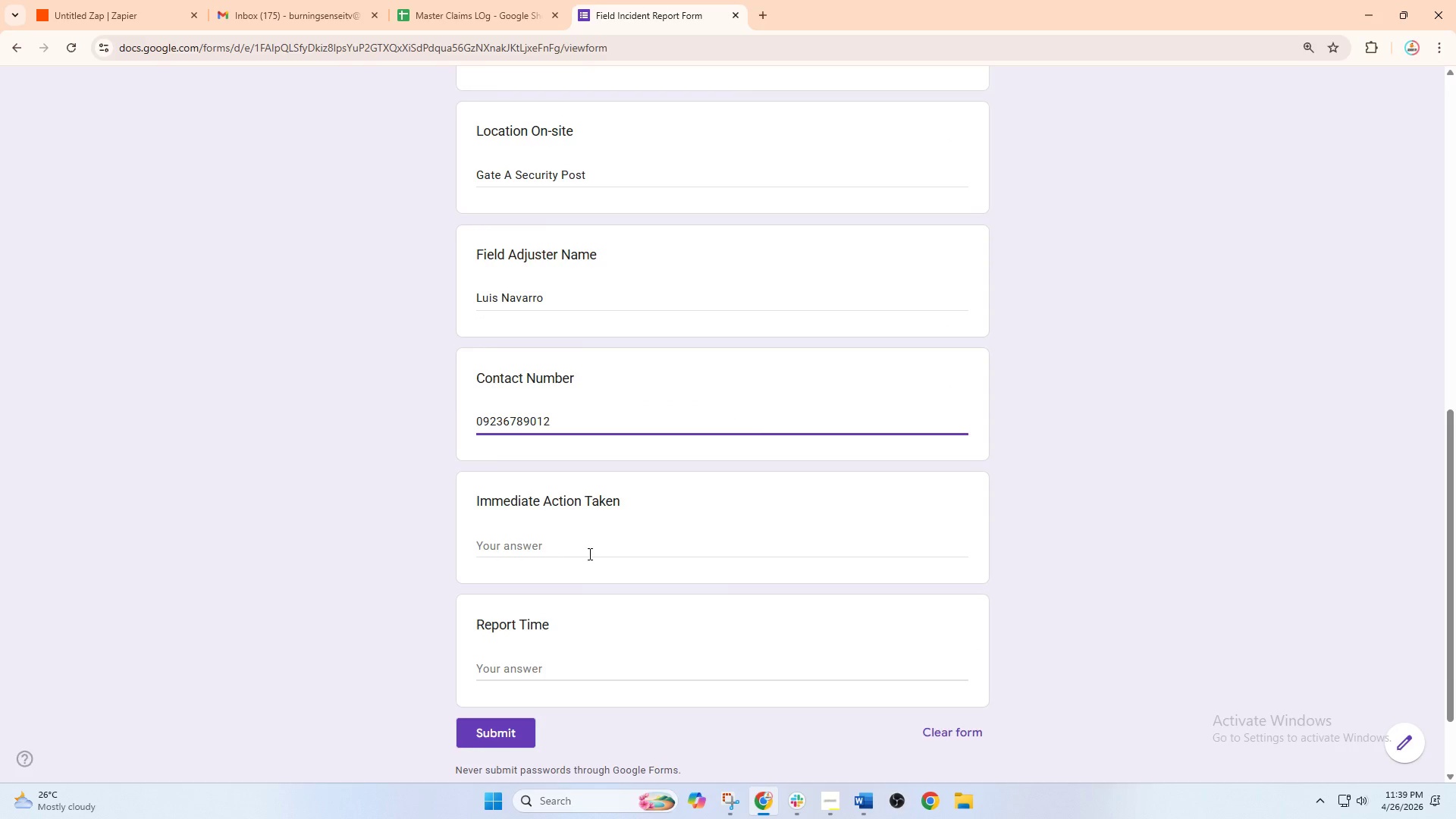 
left_click([588, 554])
 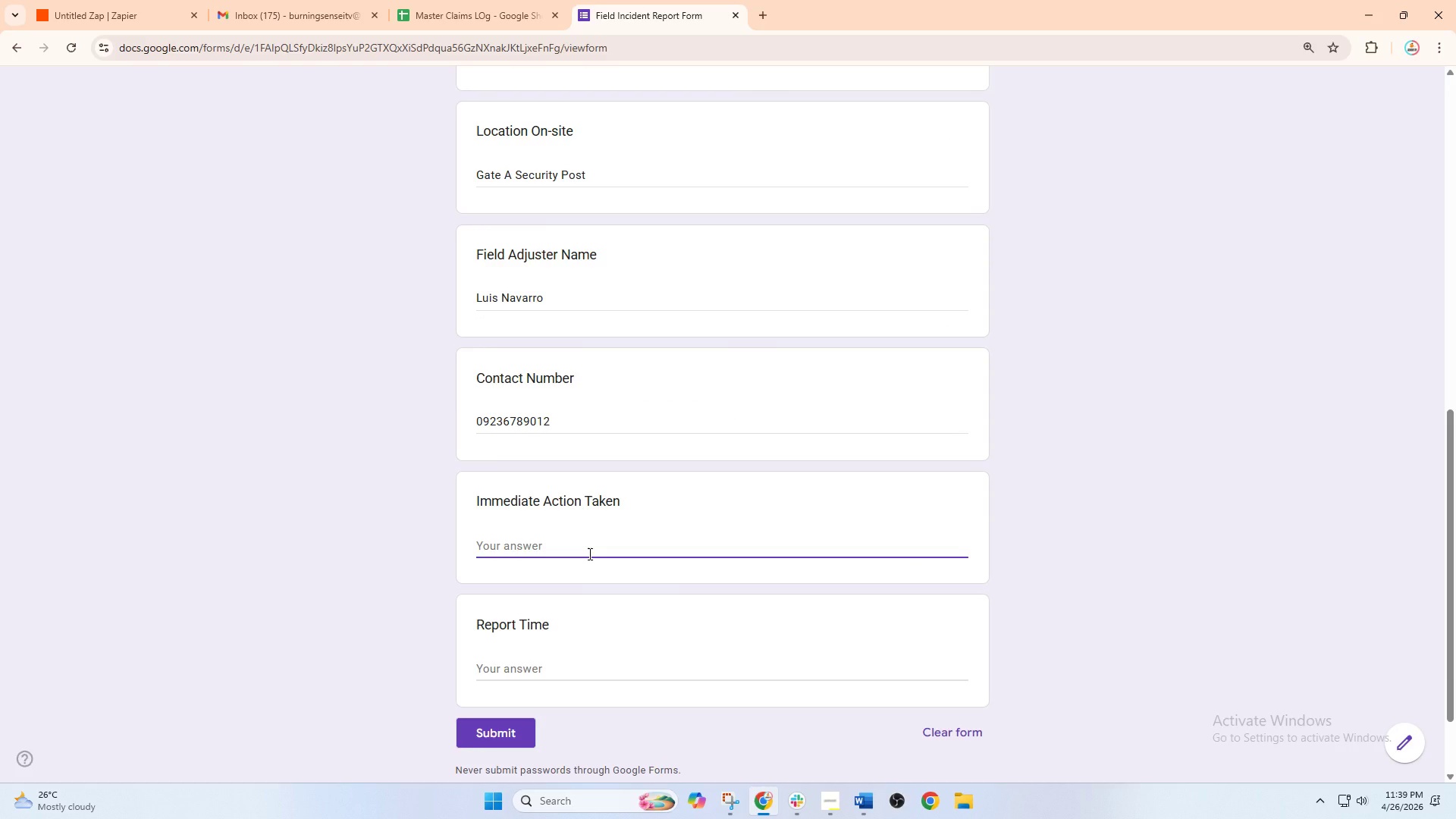 
type(Guard)
 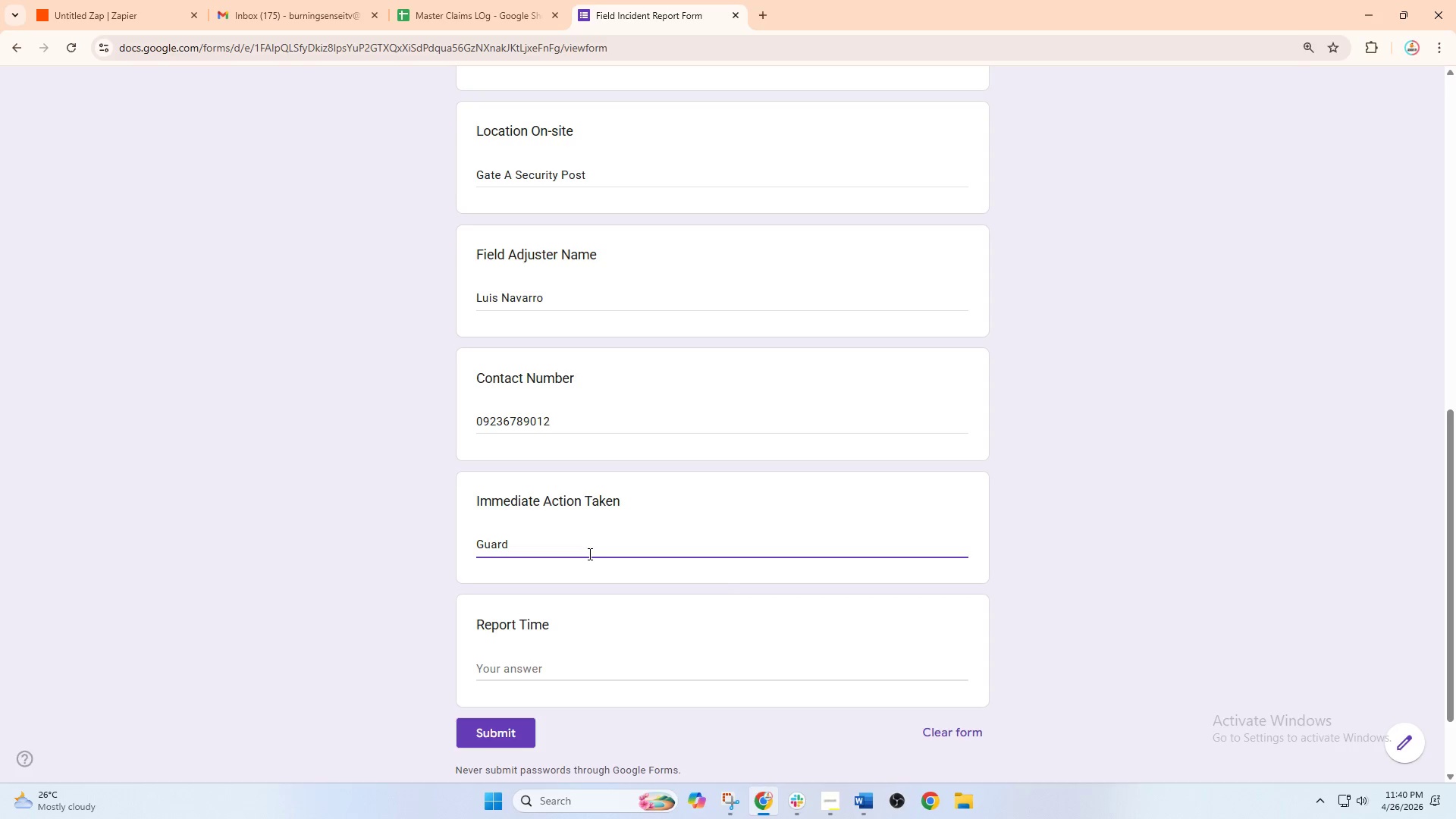 
type( transported to first aid statiom)
key(Backspace)
type(n for trear)
key(Backspace)
type(tmea)
key(Backspace)
type(=)
key(Backspace)
type(nt )
key(Backspace)
type(.)
 